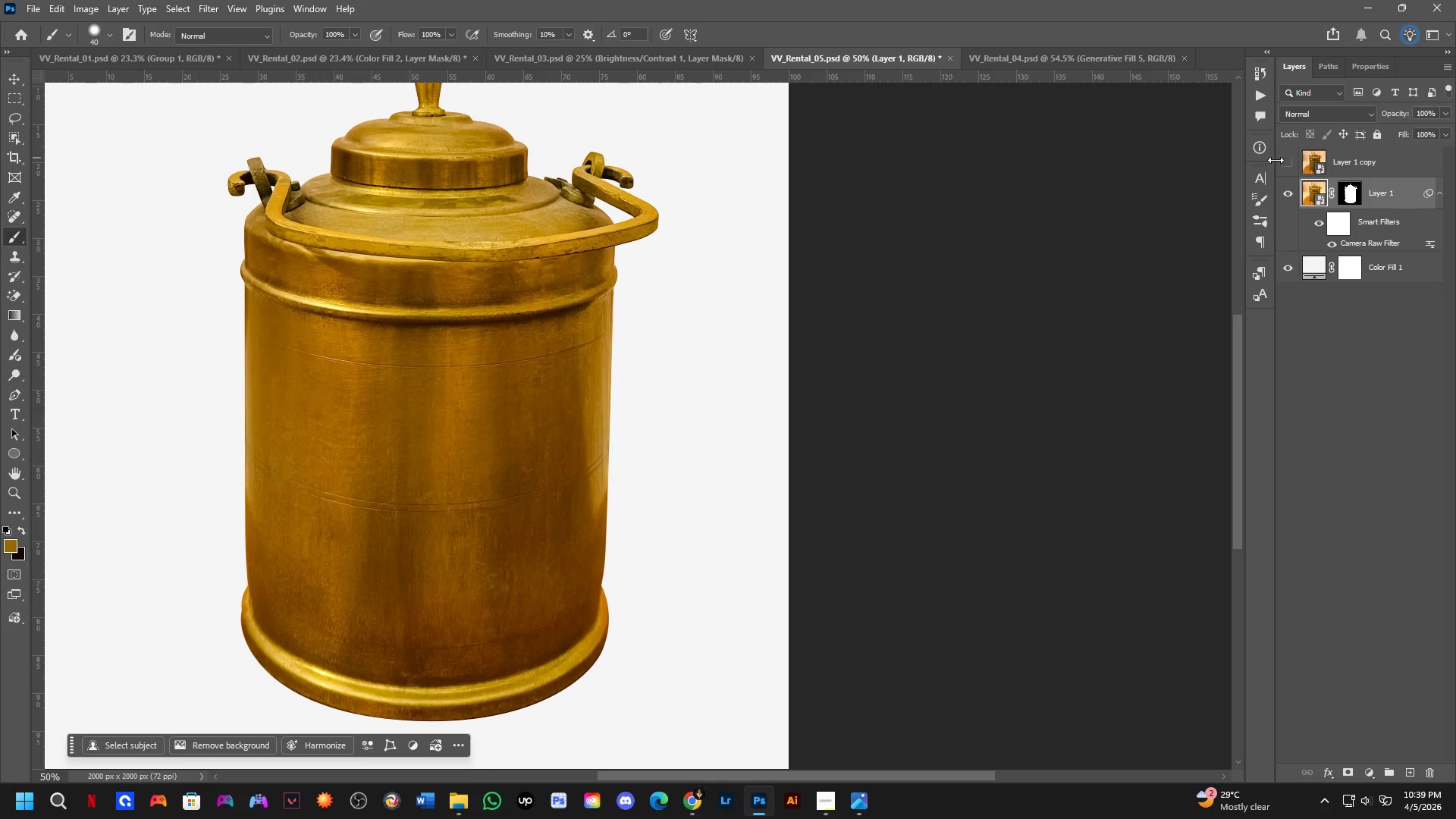 
wait(7.36)
 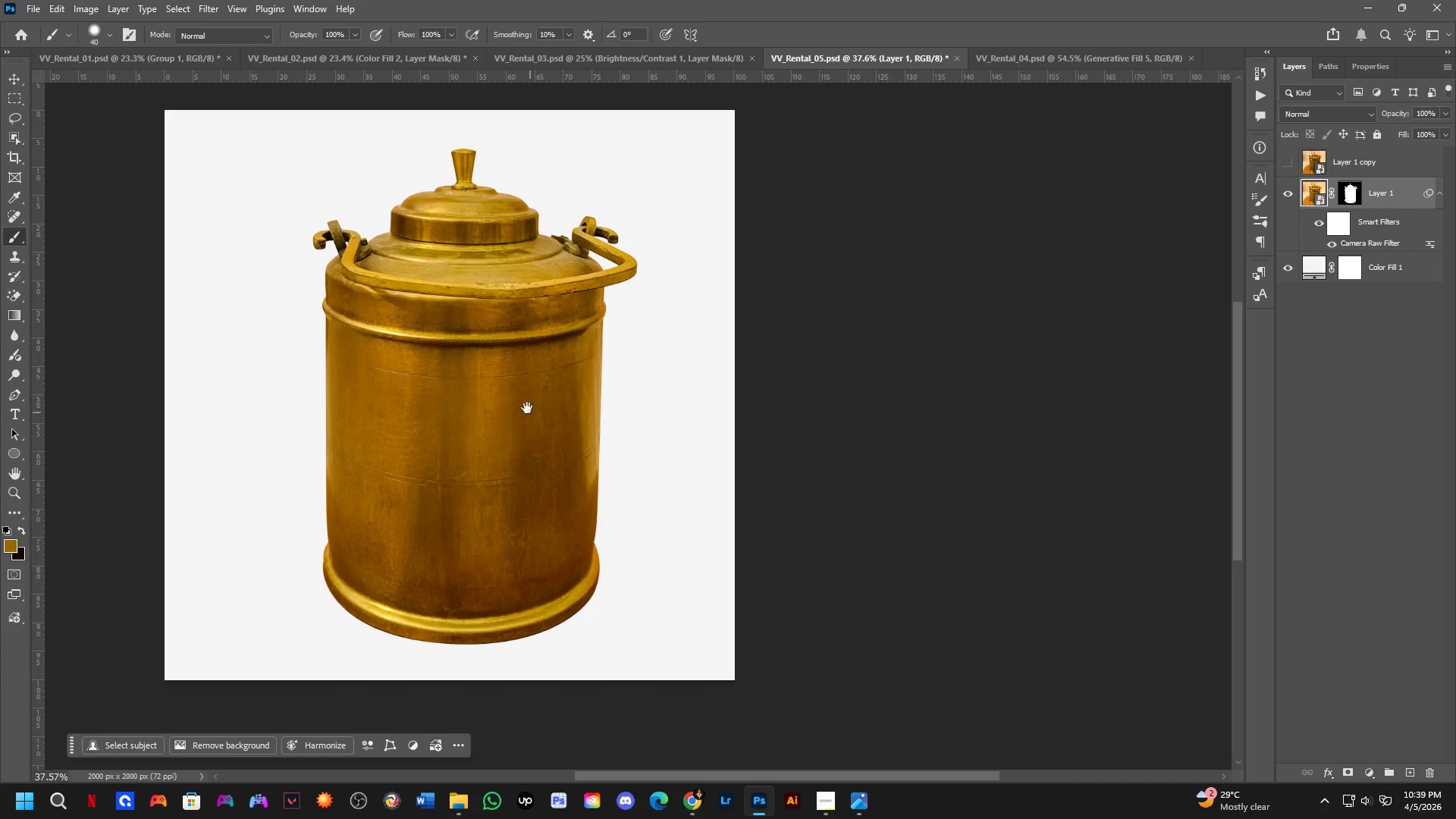 
hold_key(key=Space, duration=0.47)
 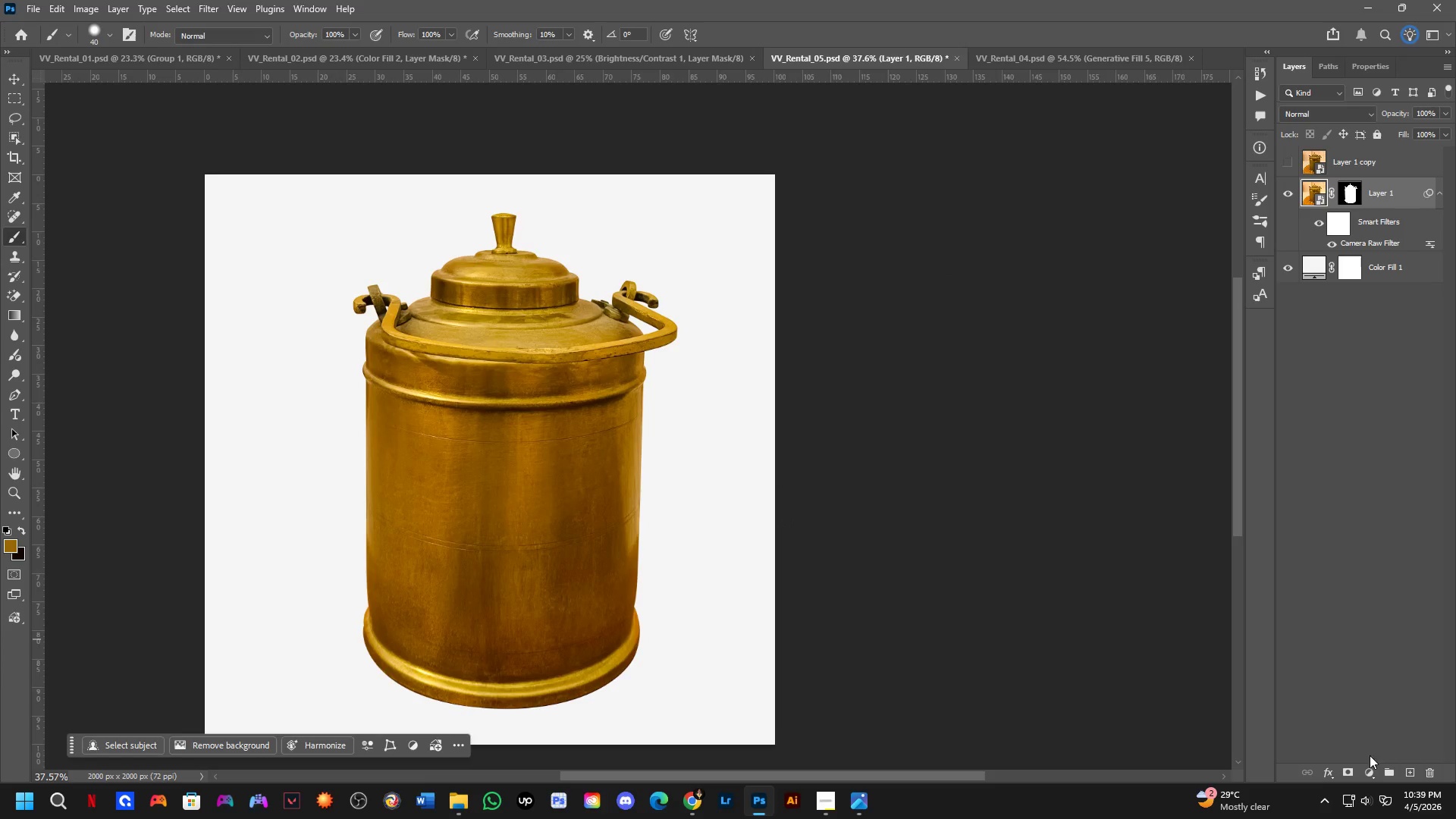 
left_click_drag(start_coordinate=[525, 410], to_coordinate=[560, 470])
 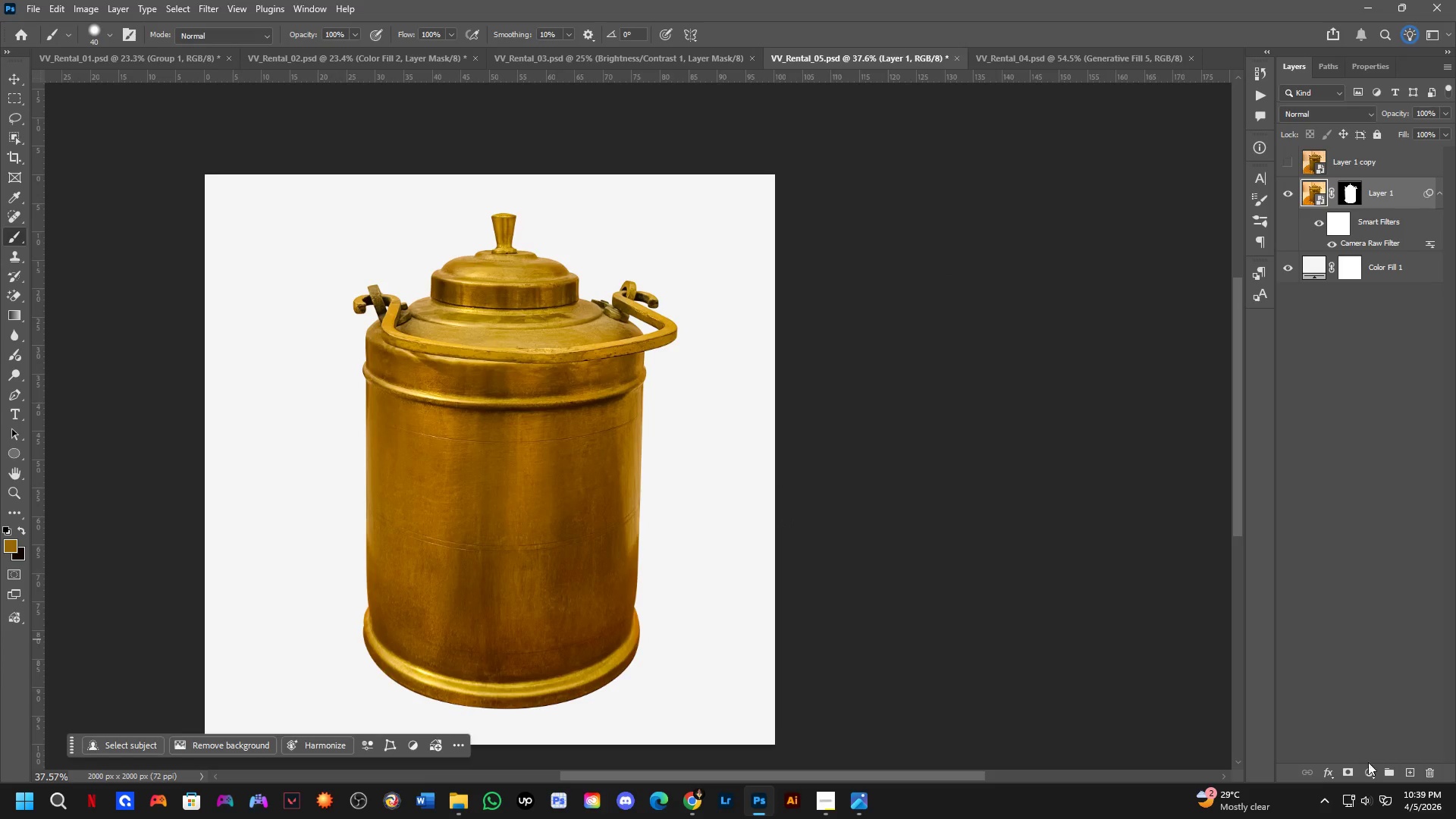 
scroll: coordinate [548, 420], scroll_direction: down, amount: 3.0
 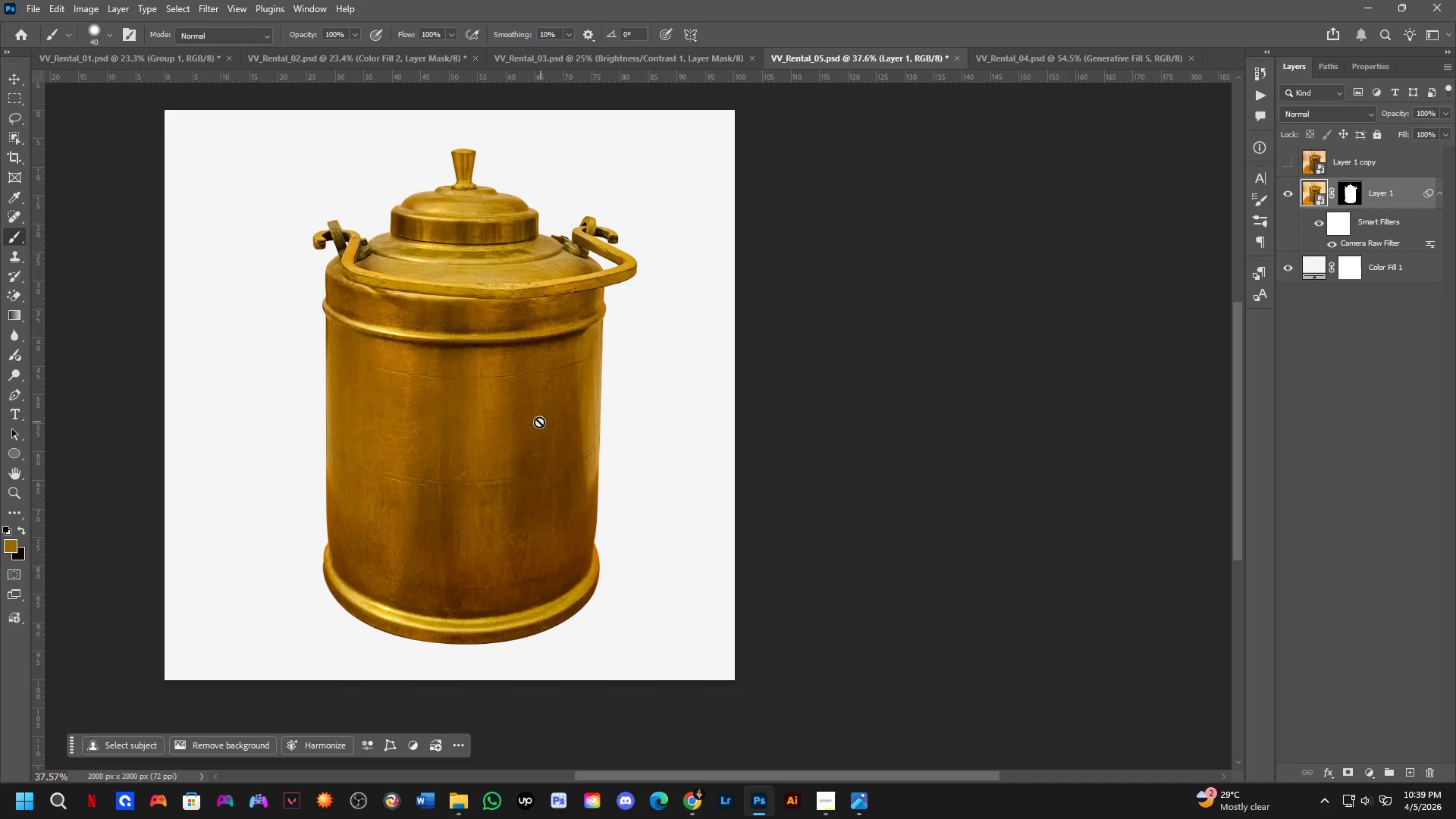 
left_click([1366, 783])
 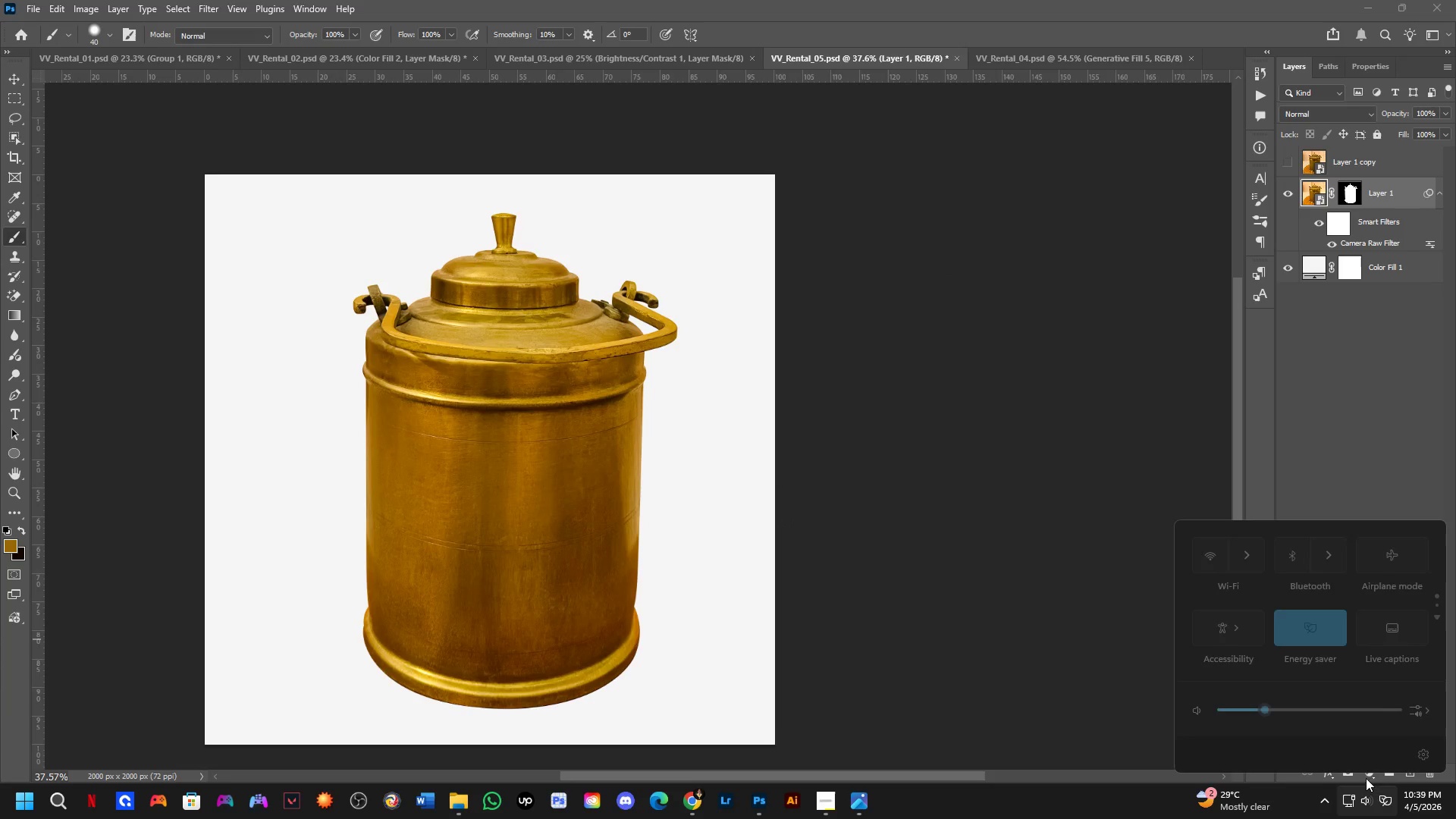 
left_click([1357, 494])
 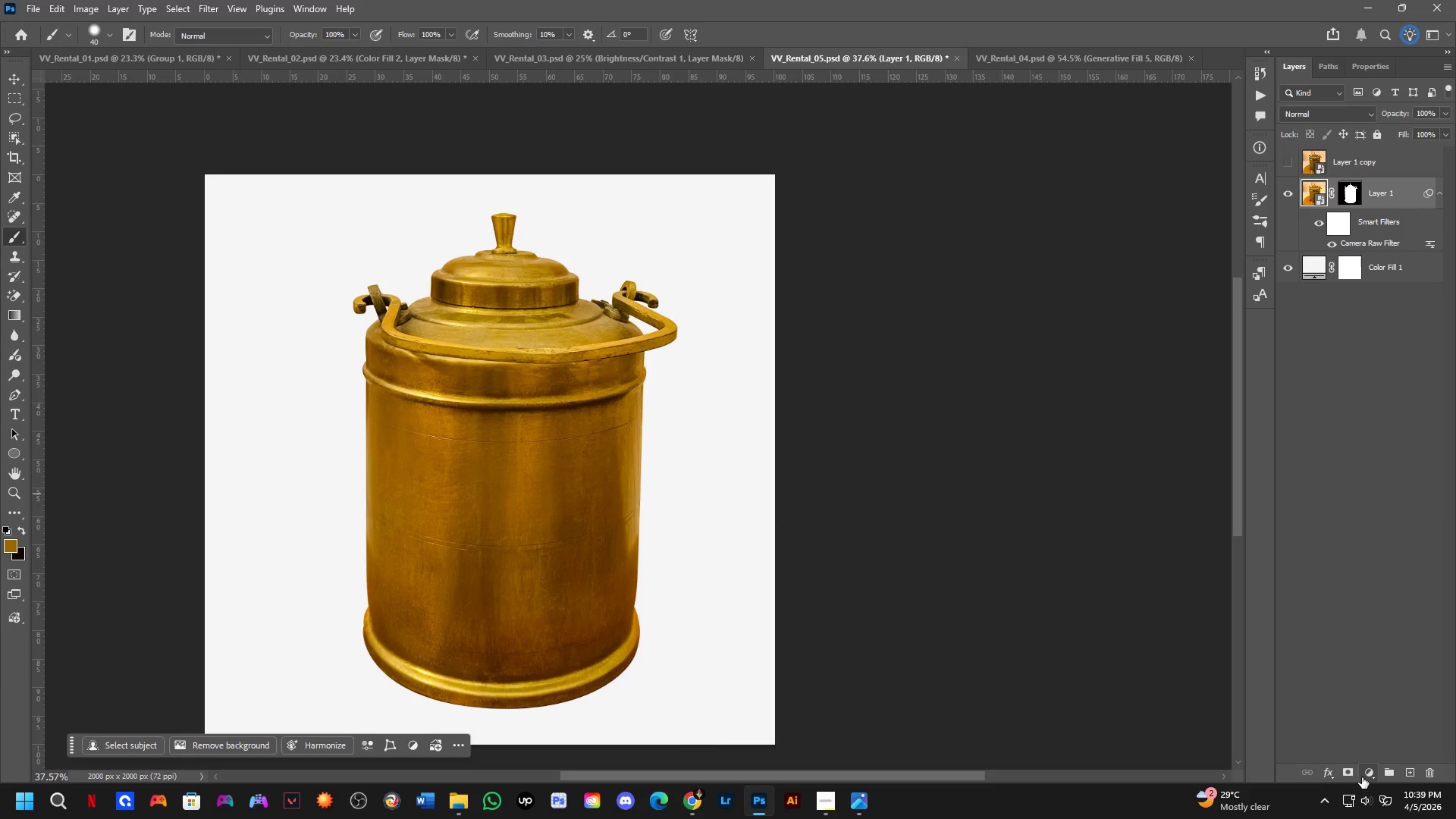 
left_click([1362, 774])
 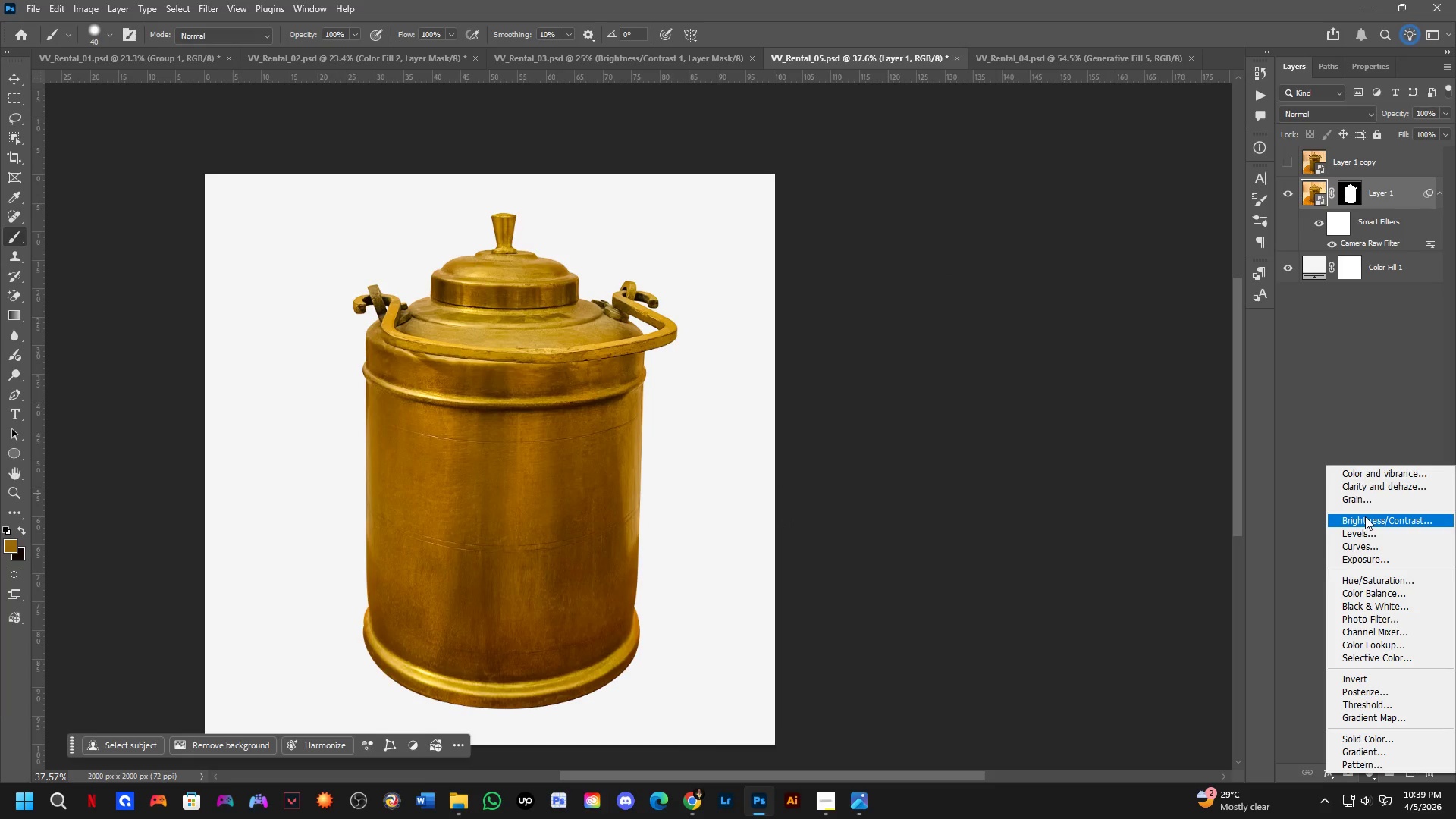 
left_click([1365, 516])
 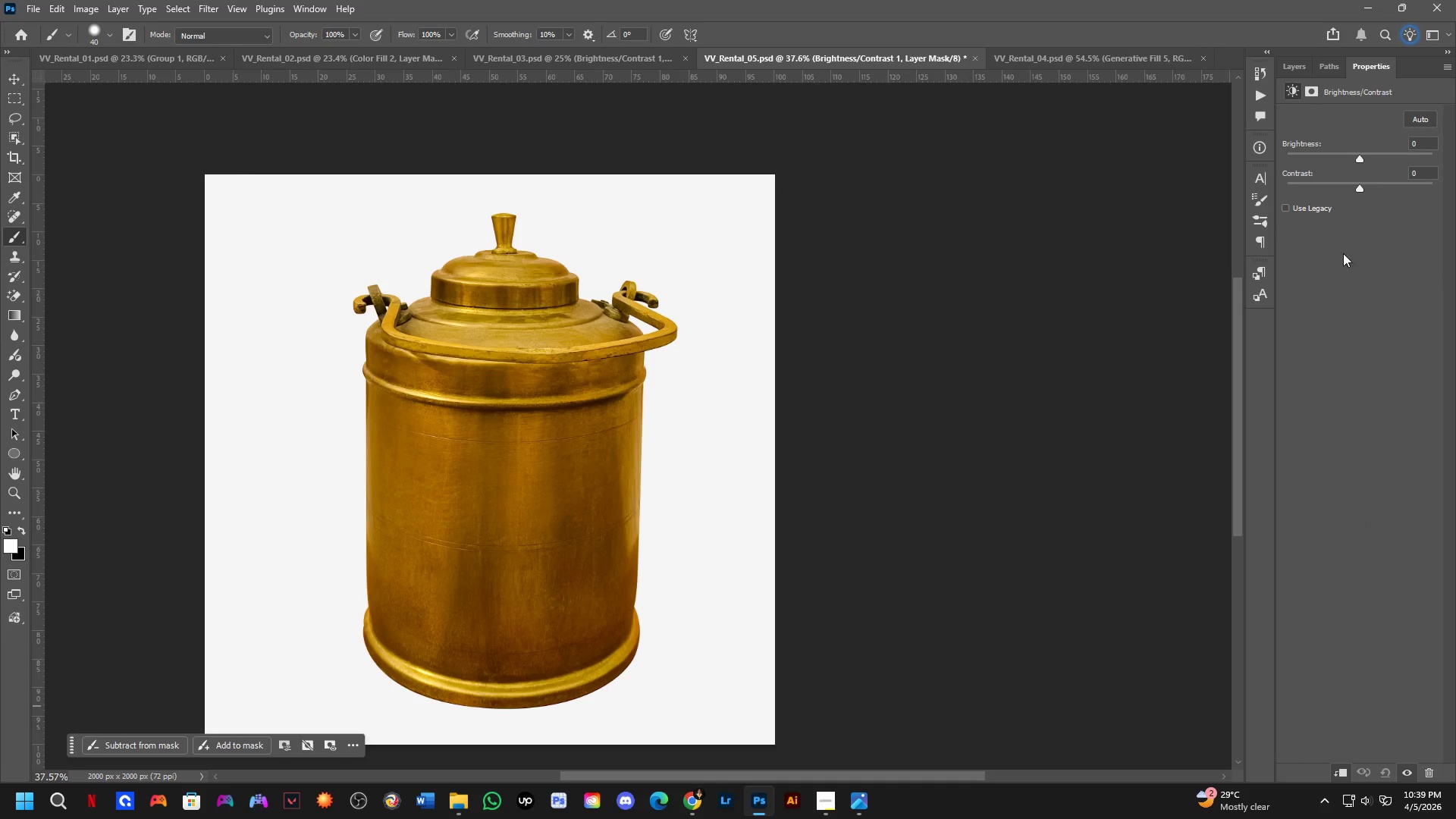 
left_click_drag(start_coordinate=[1358, 157], to_coordinate=[1370, 153])
 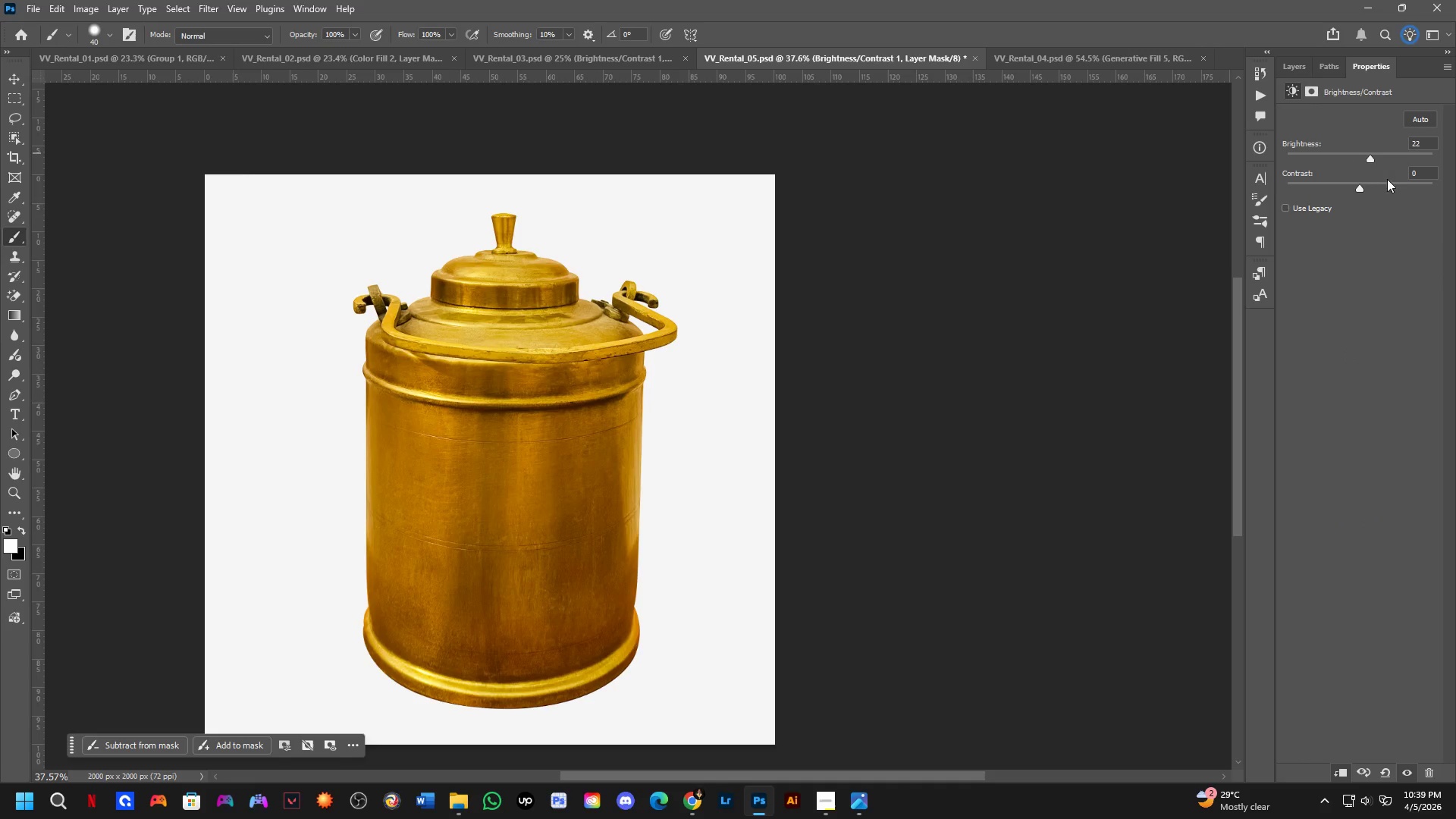 
left_click([1427, 142])
 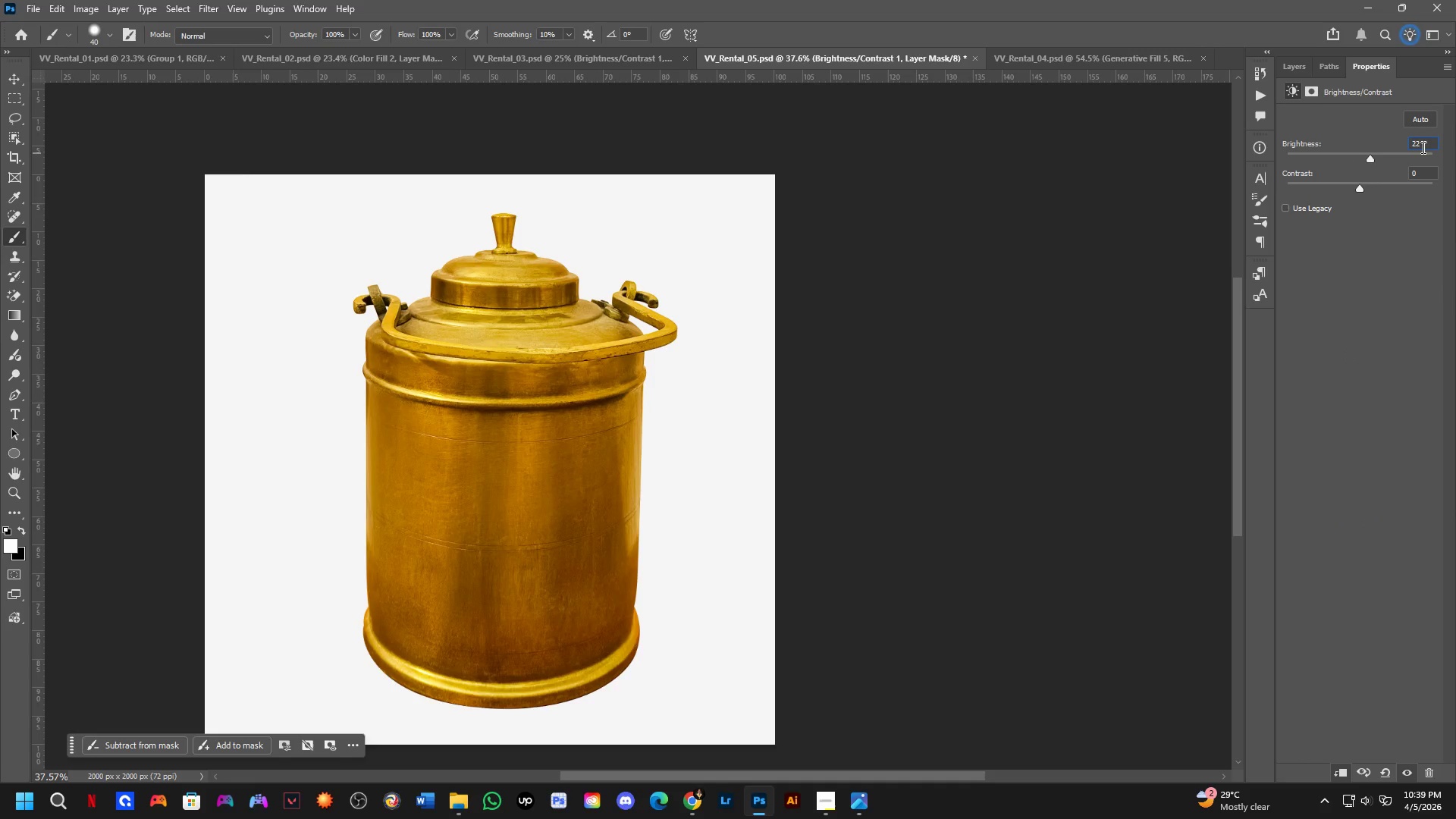 
key(Backspace)
 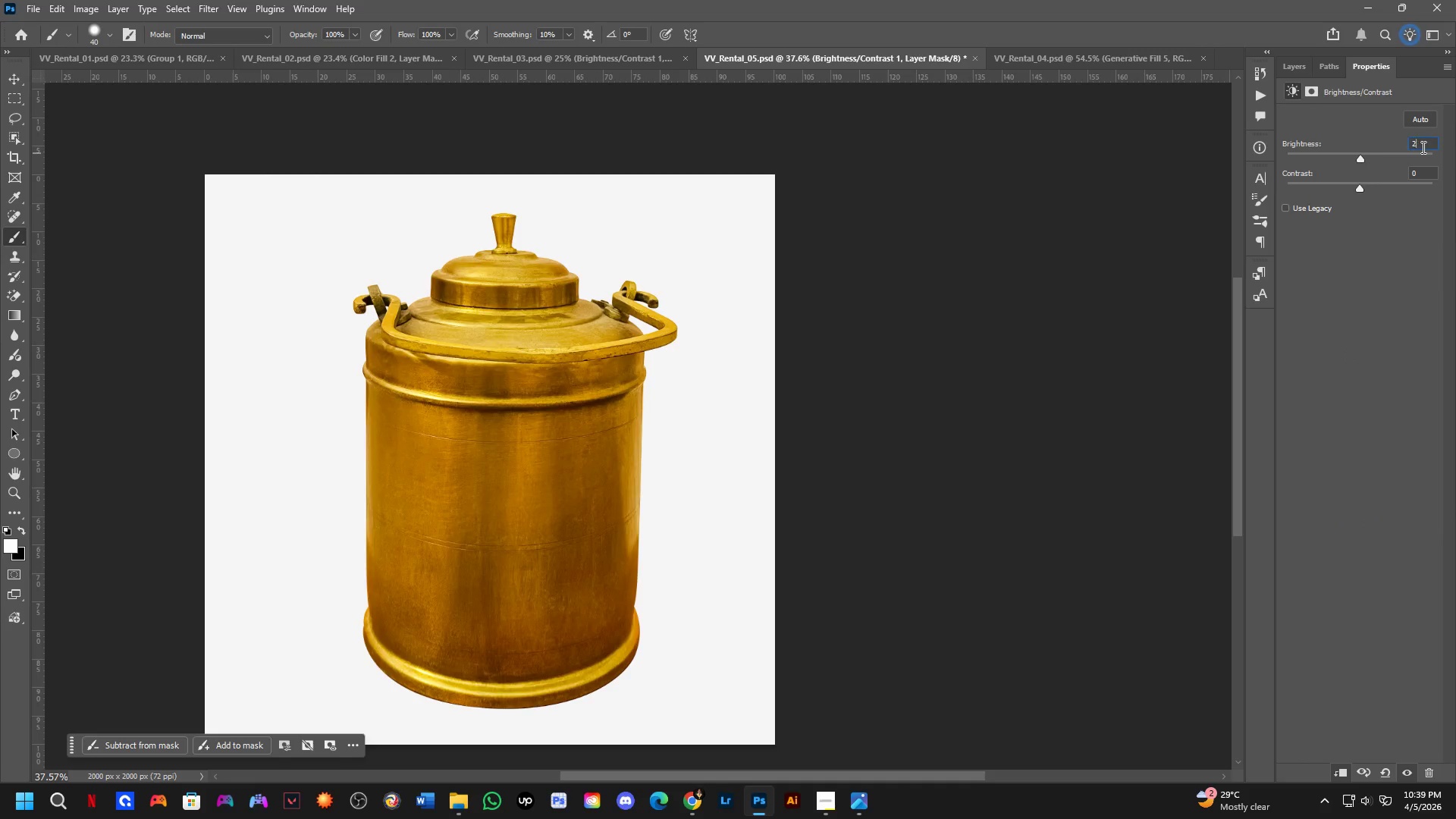 
key(Backspace)
 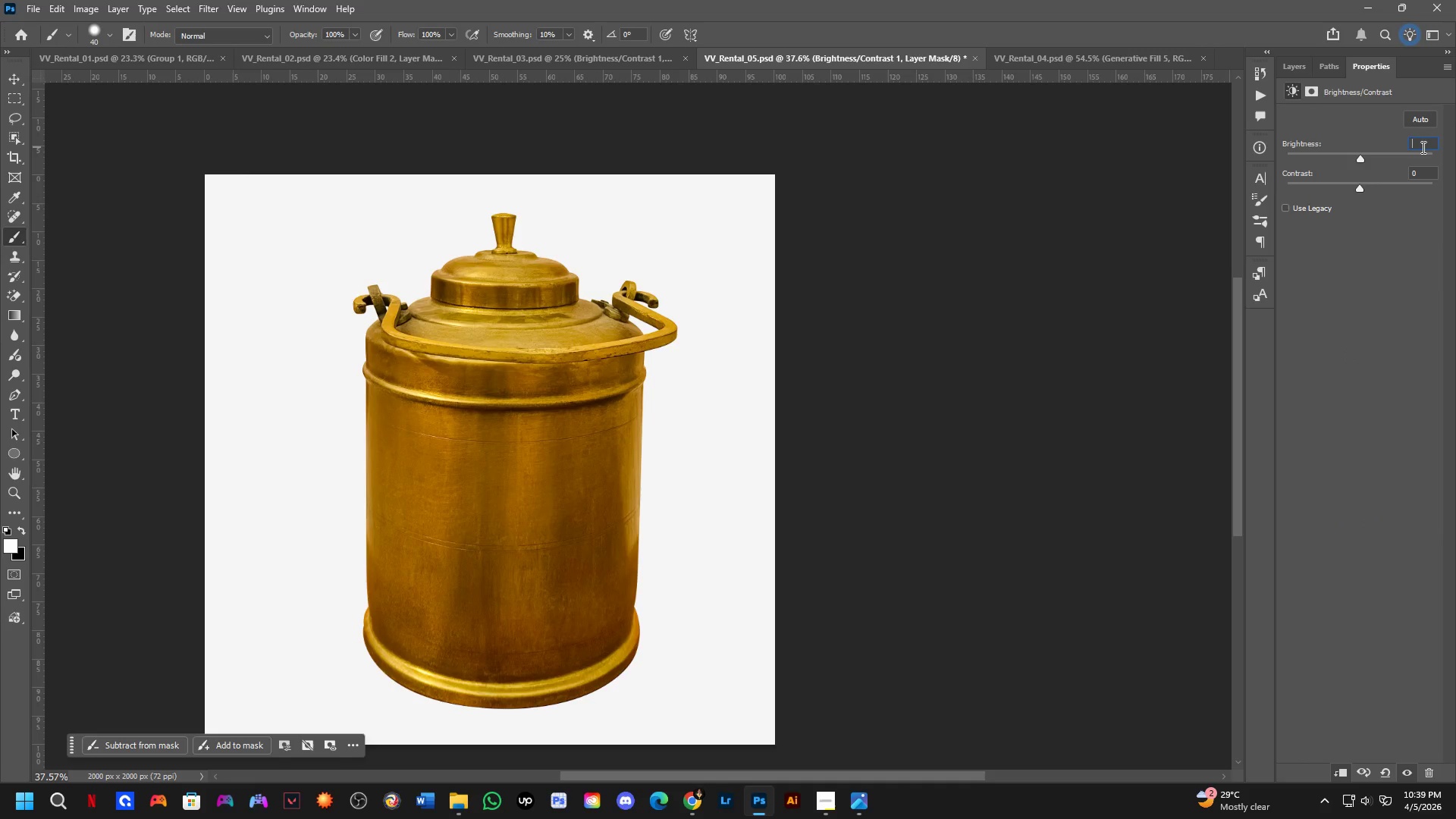 
key(Numpad1)
 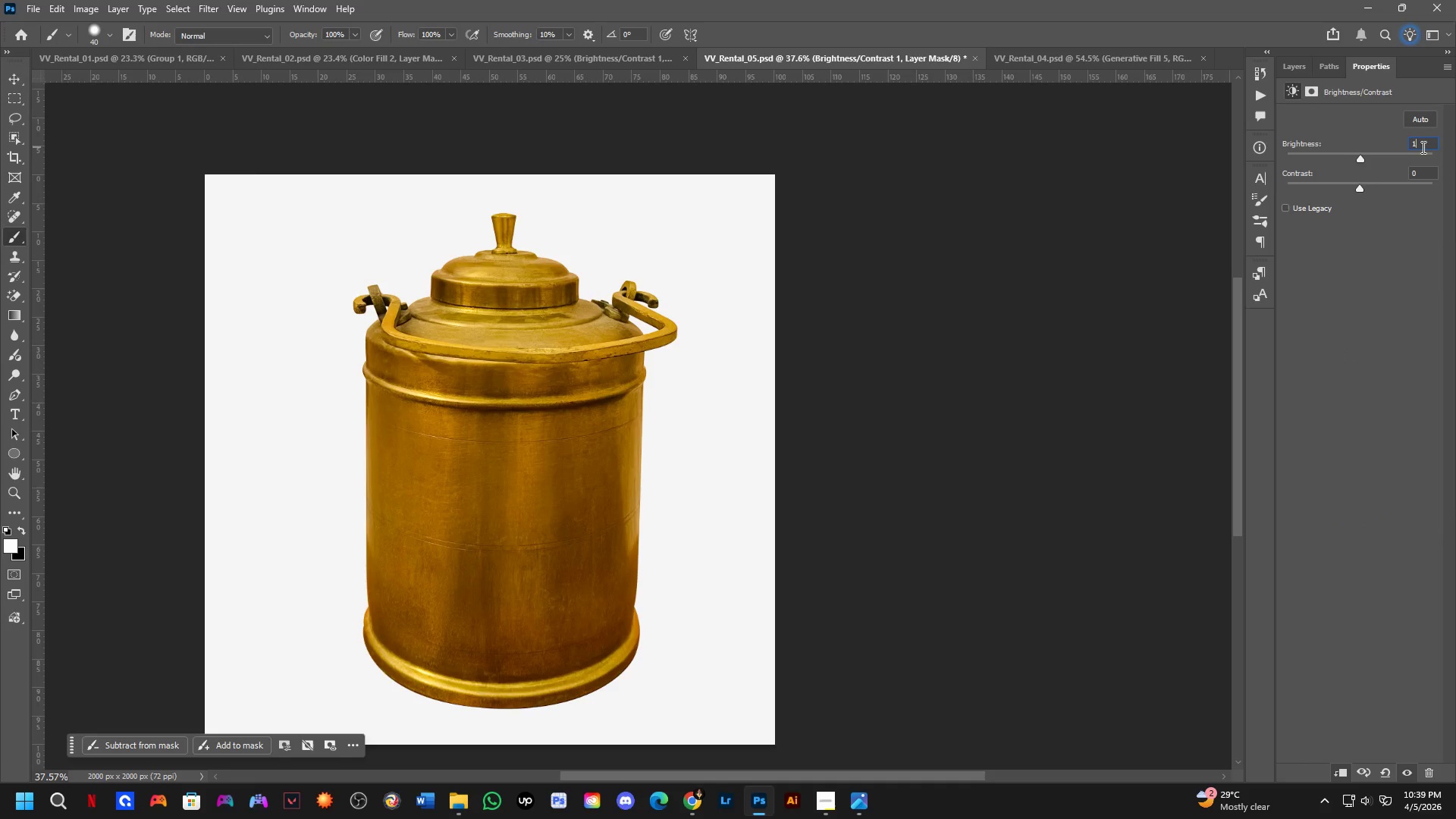 
key(Numpad0)
 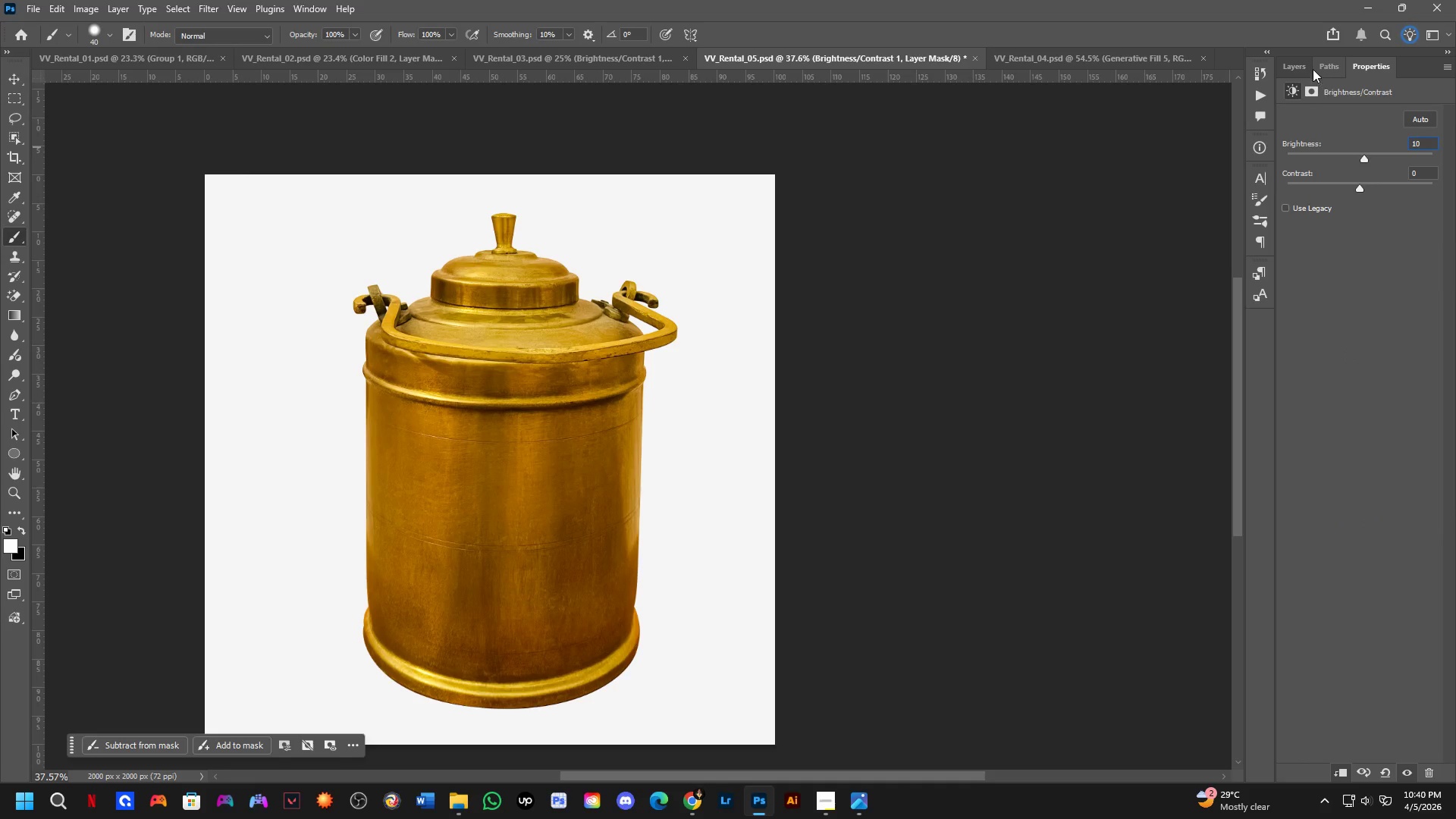 
key(Backspace)
 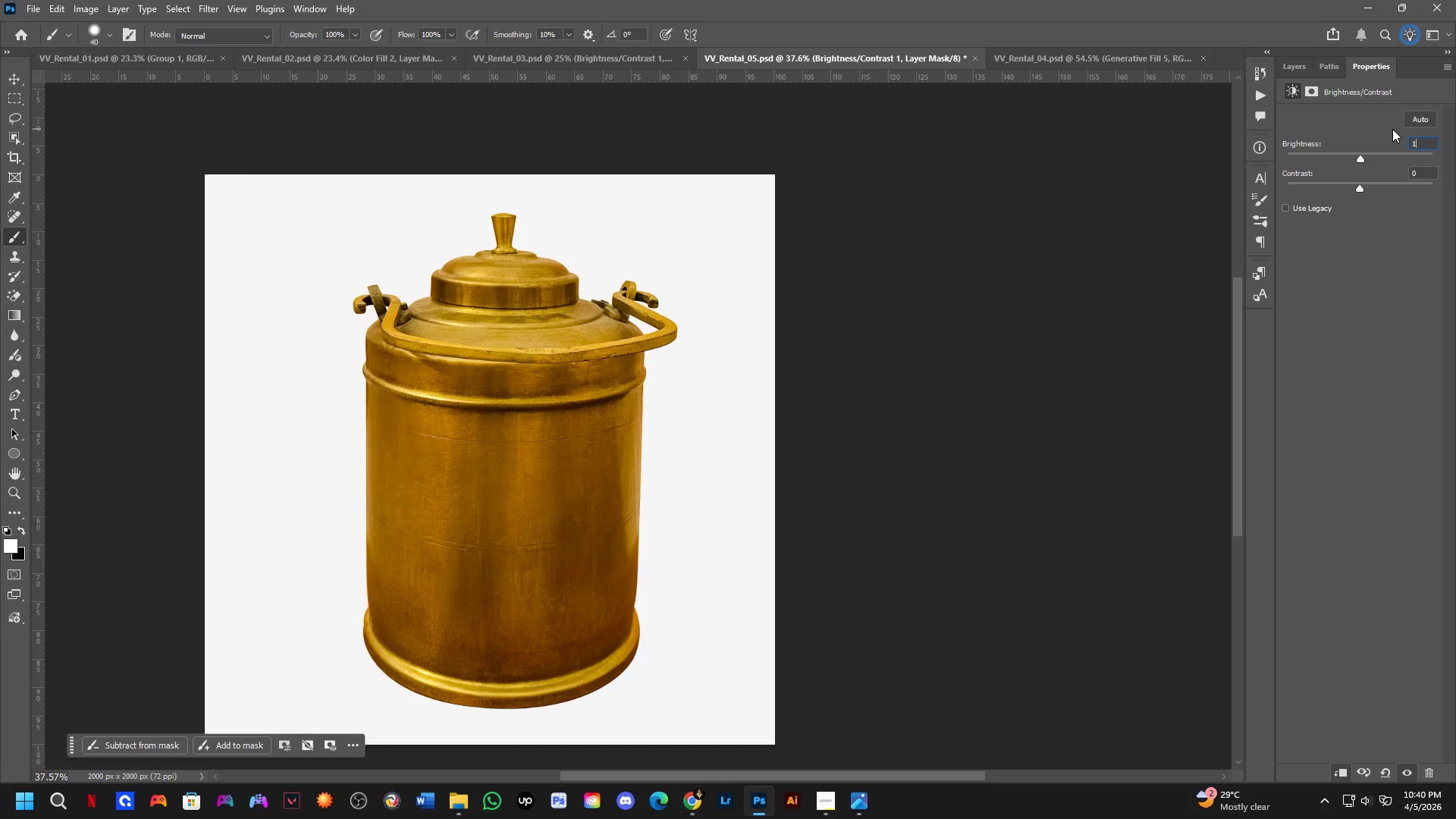 
key(Numpad5)
 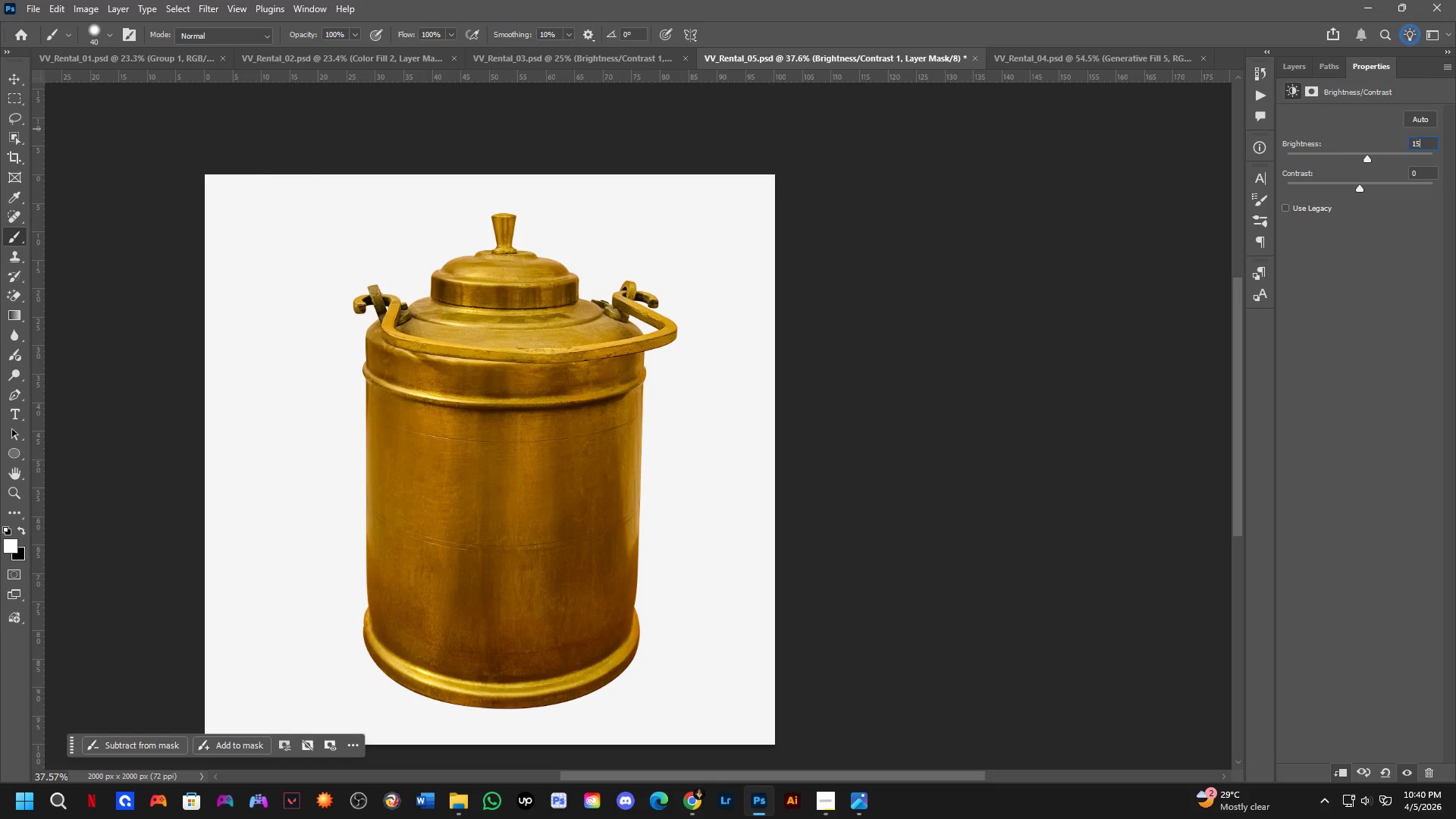 
key(Numpad2)
 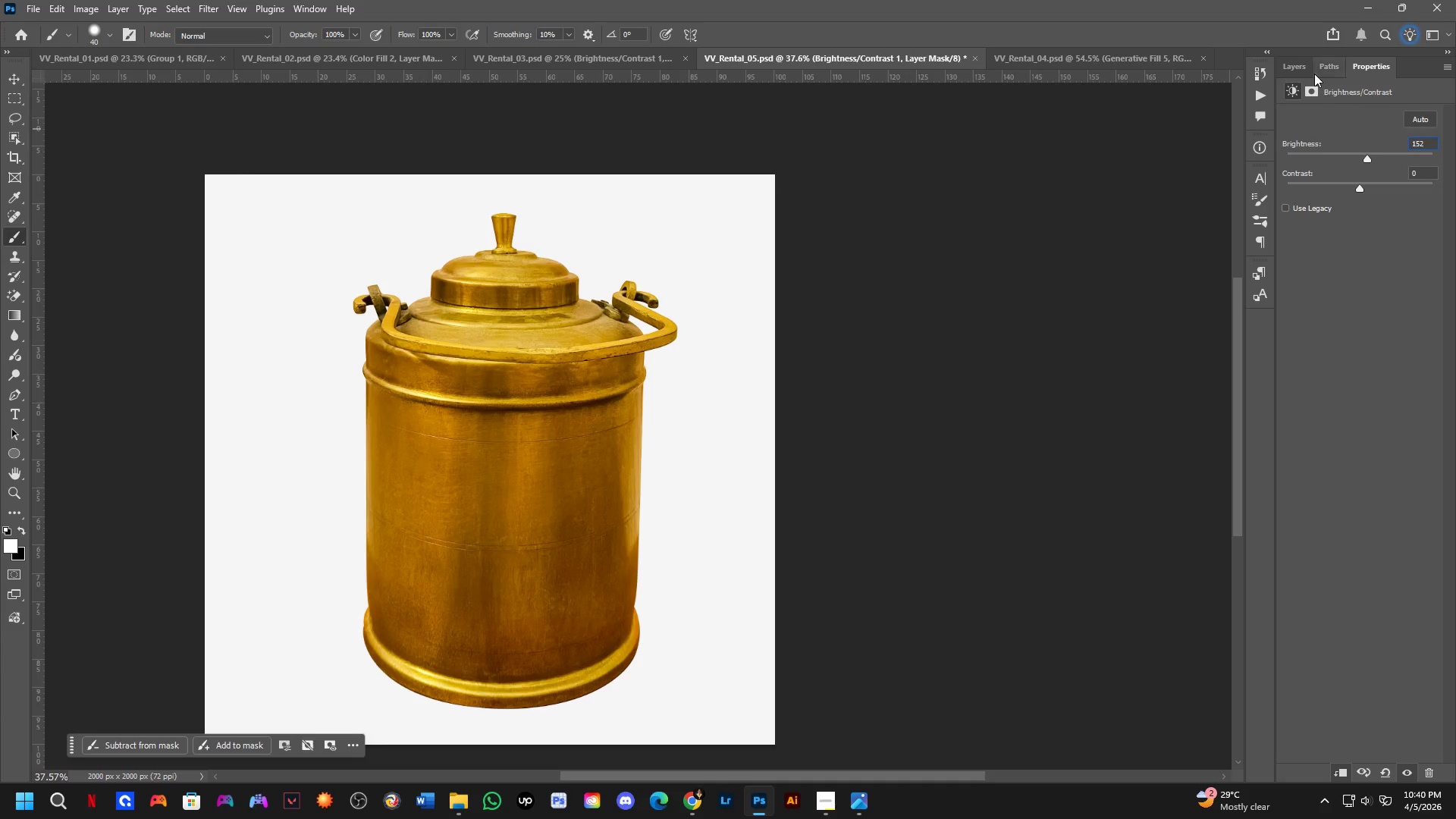 
left_click([1299, 65])
 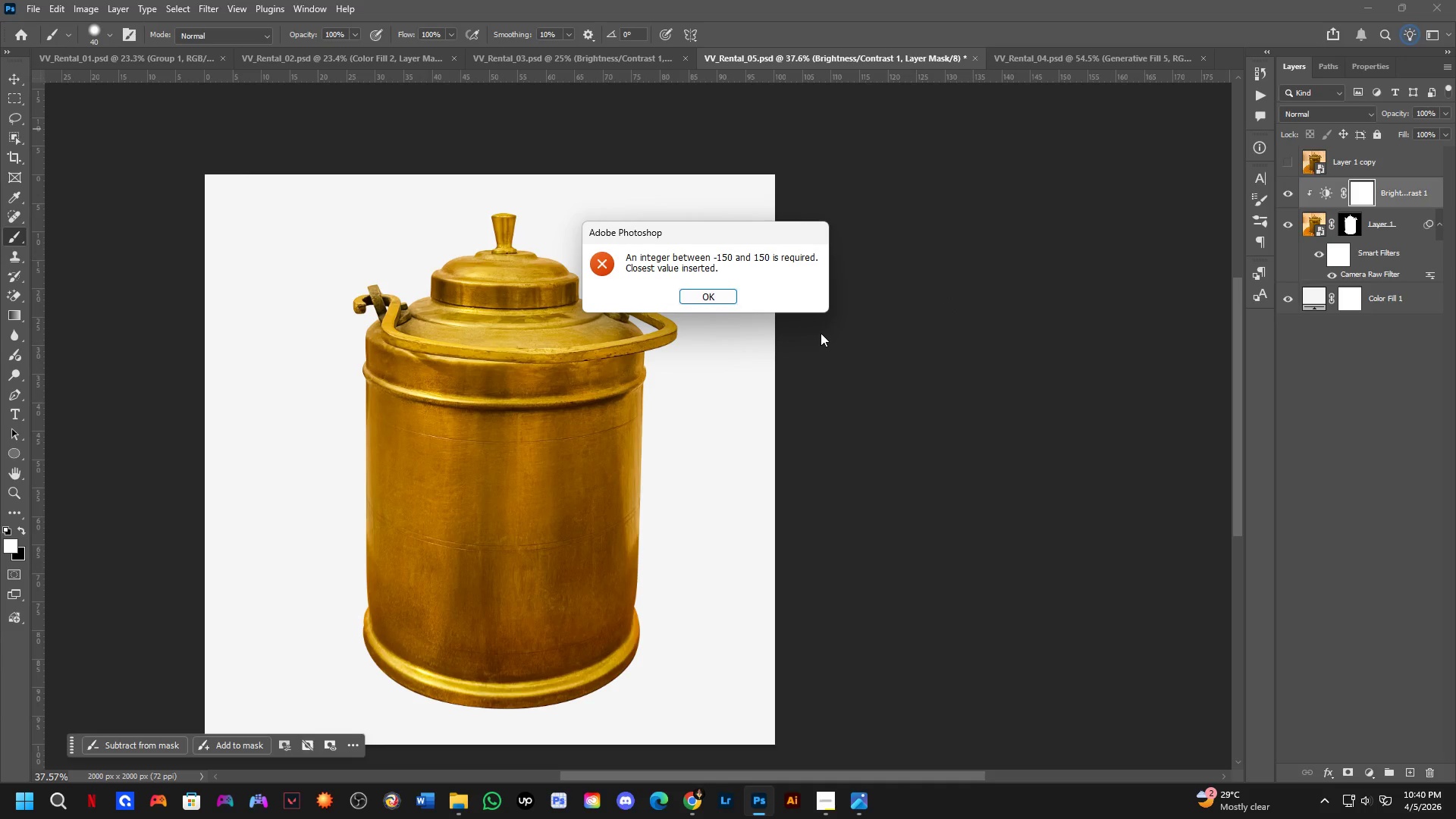 
key(Space)
 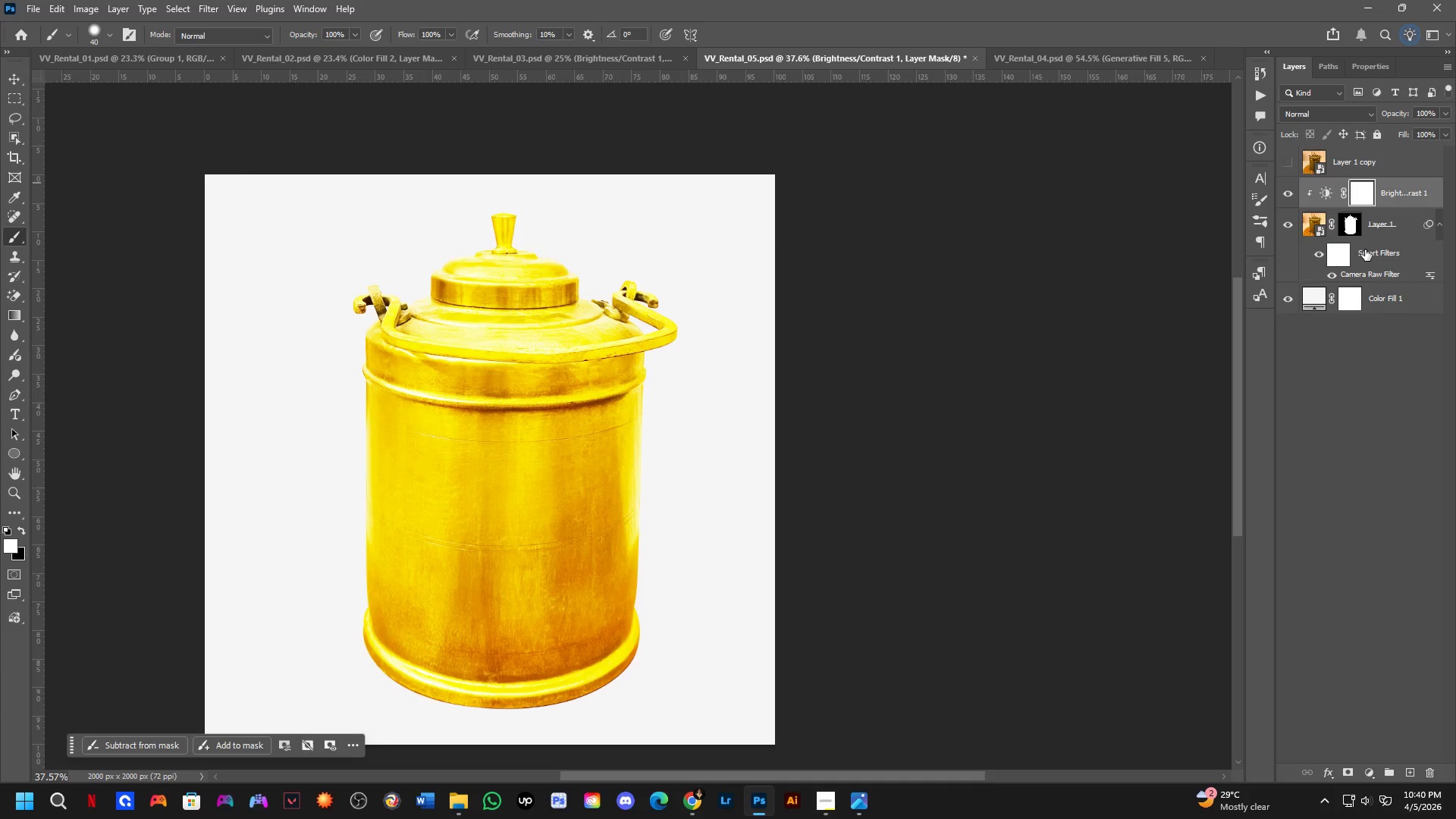 
key(Control+Z)
 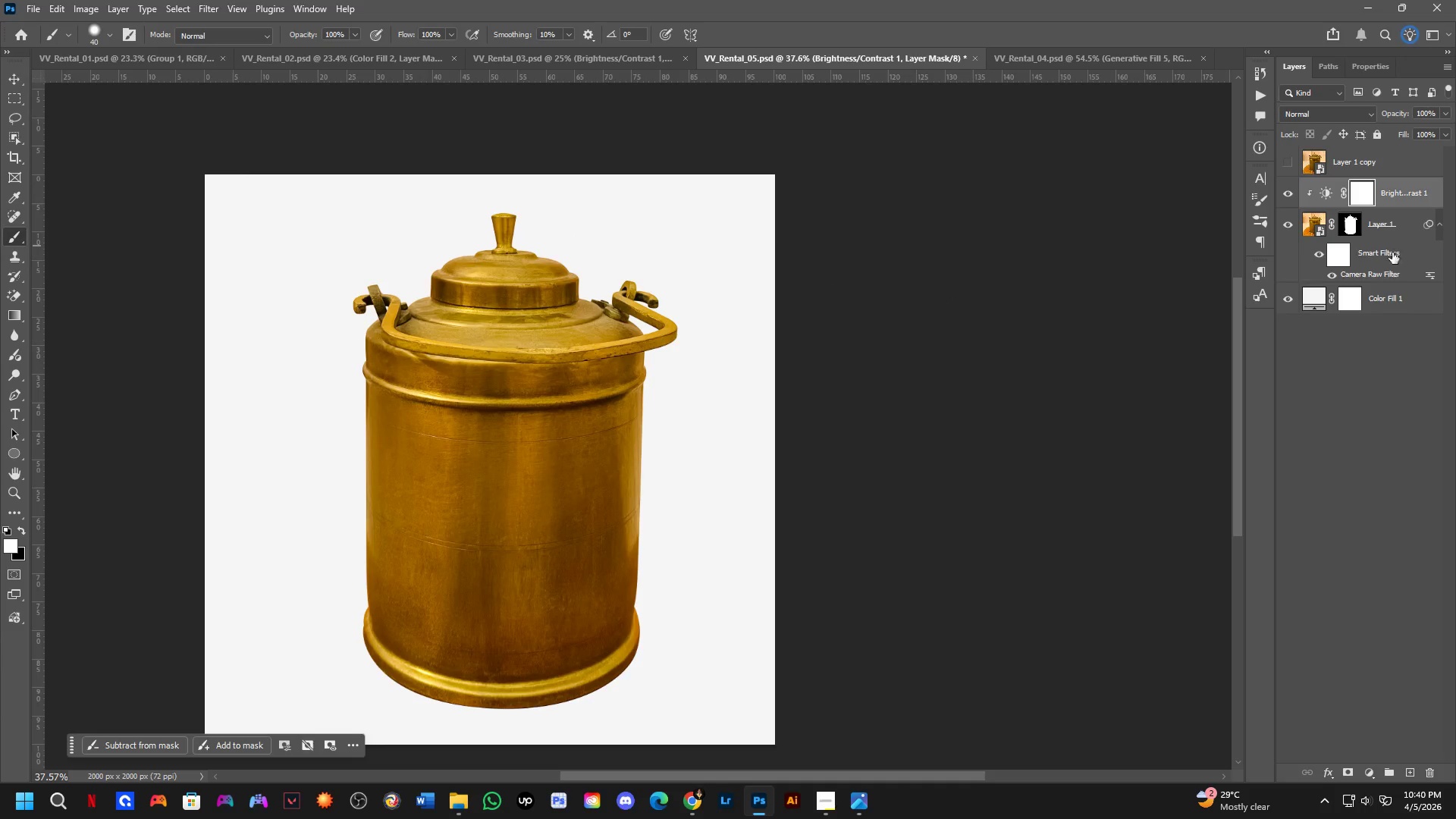 
left_click([1394, 290])
 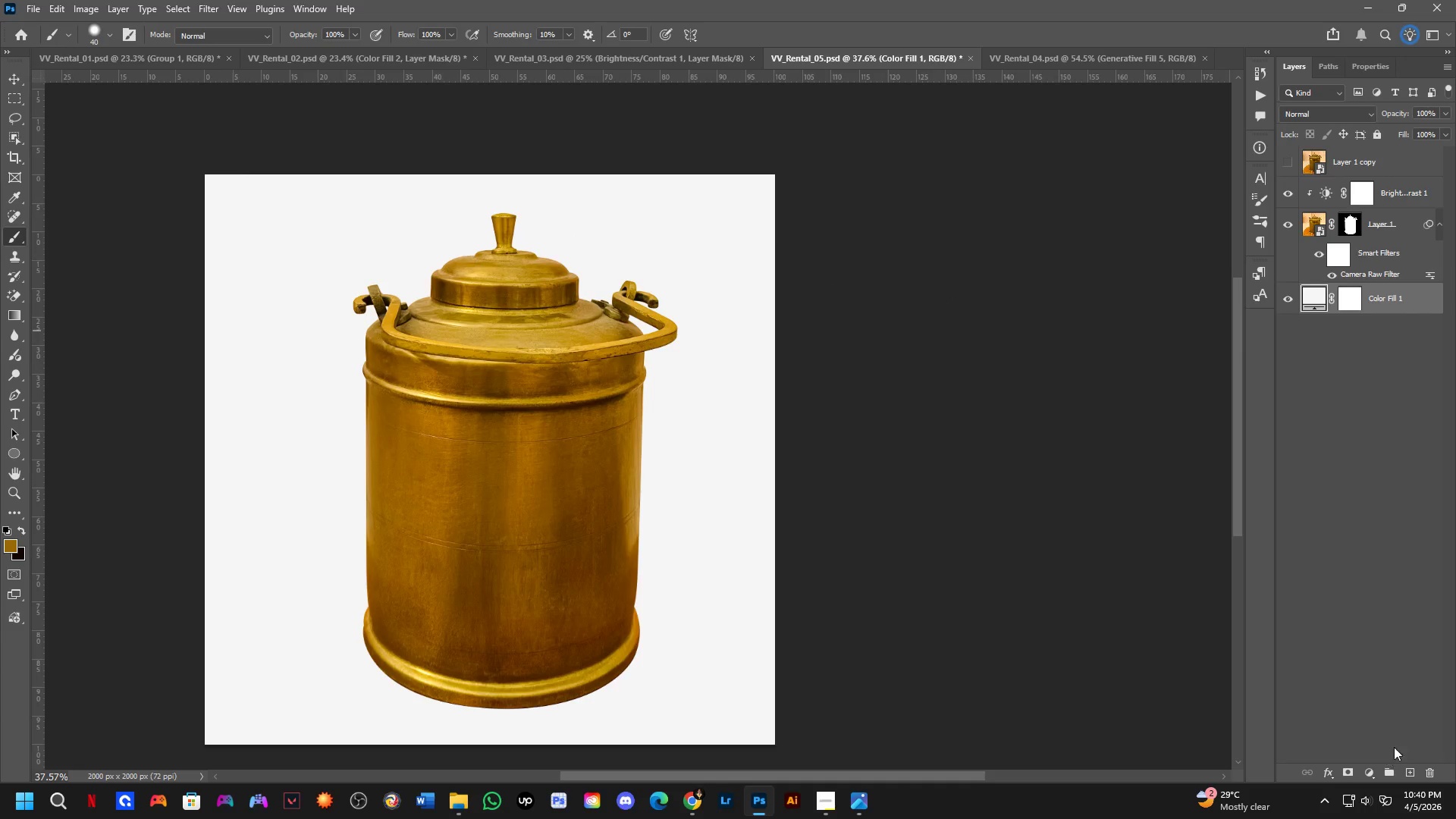 
key(Control+J)
 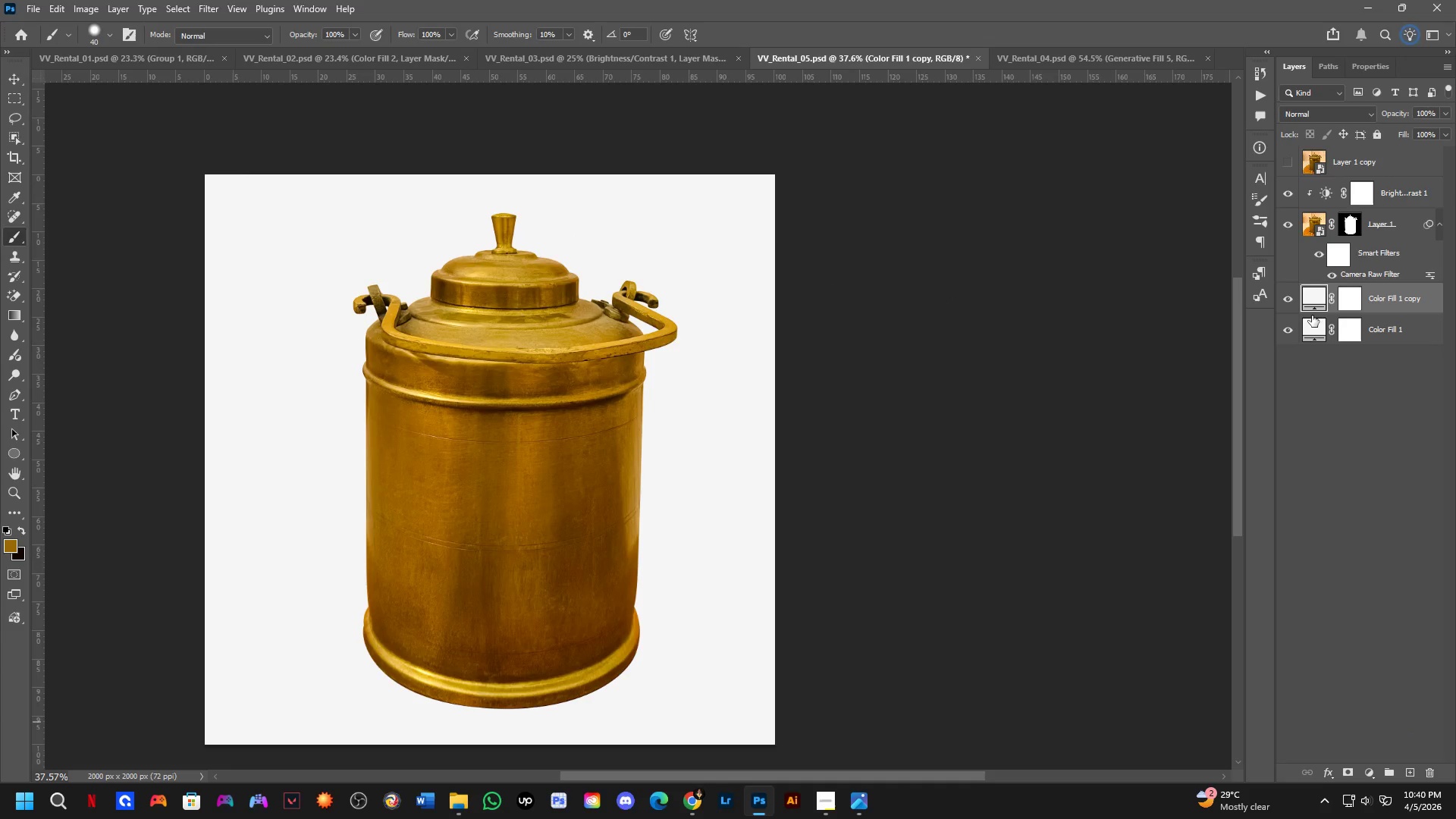 
double_click([1311, 296])
 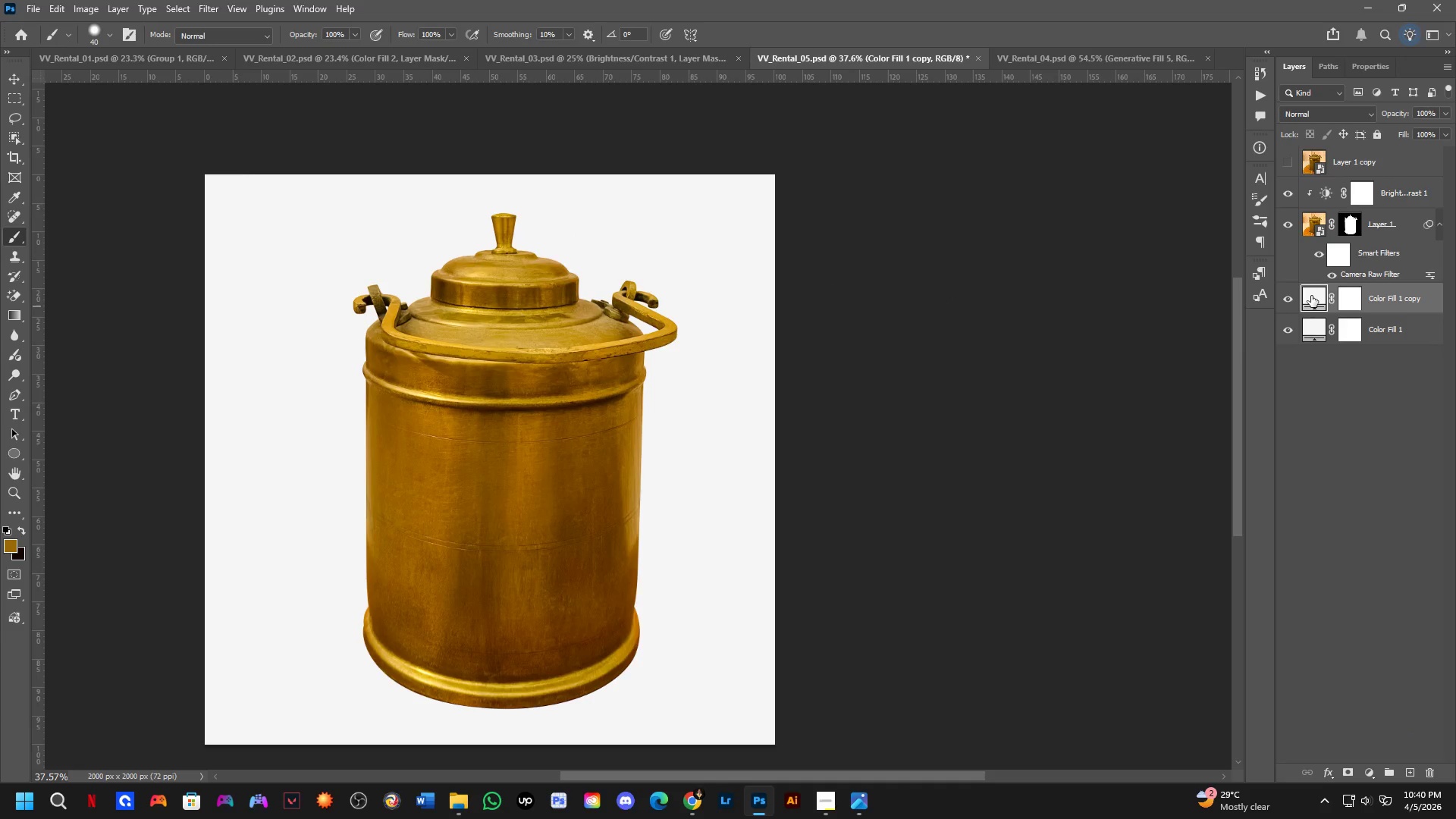 
triple_click([1311, 296])
 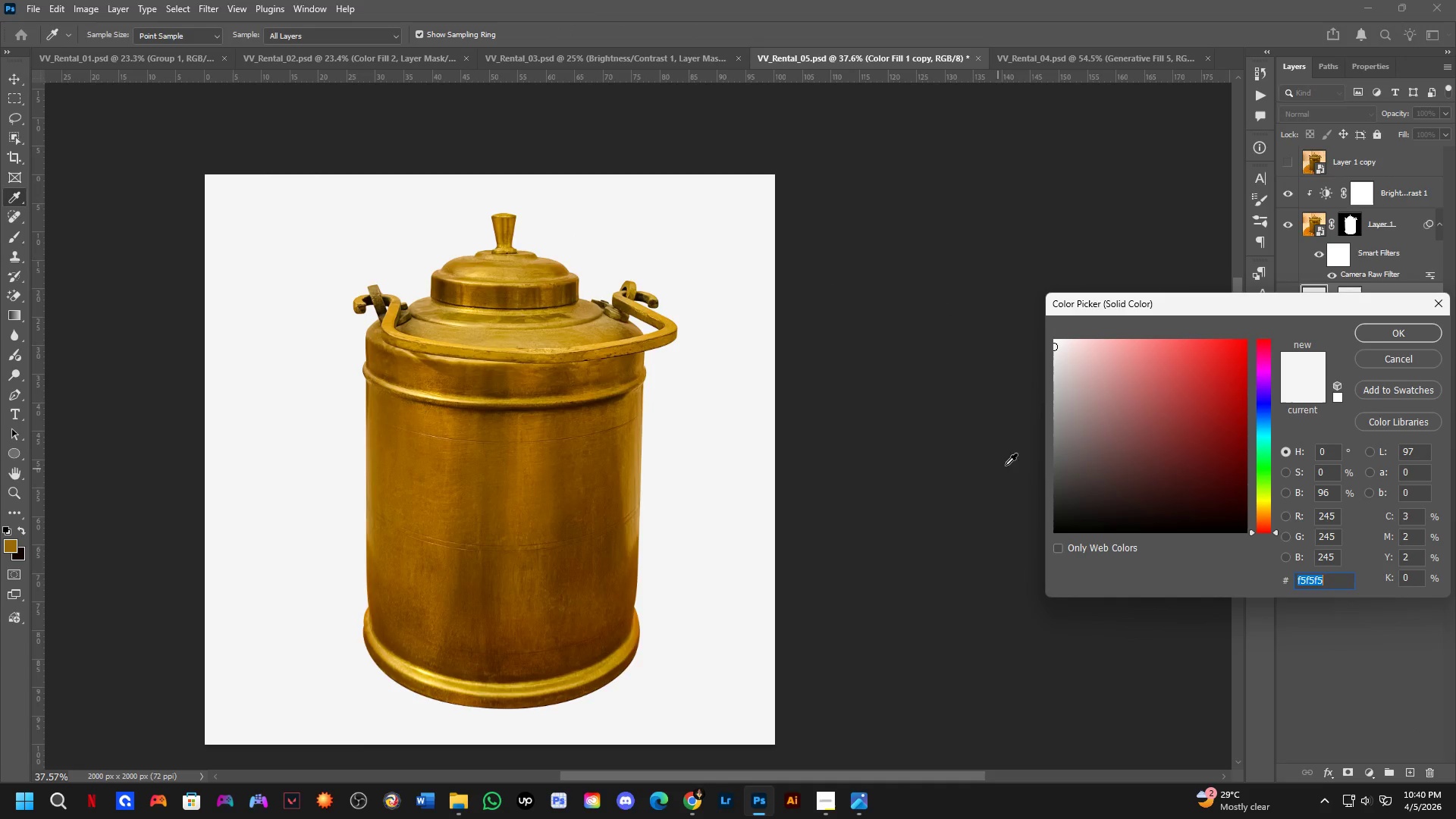 
left_click_drag(start_coordinate=[1119, 435], to_coordinate=[873, 817])
 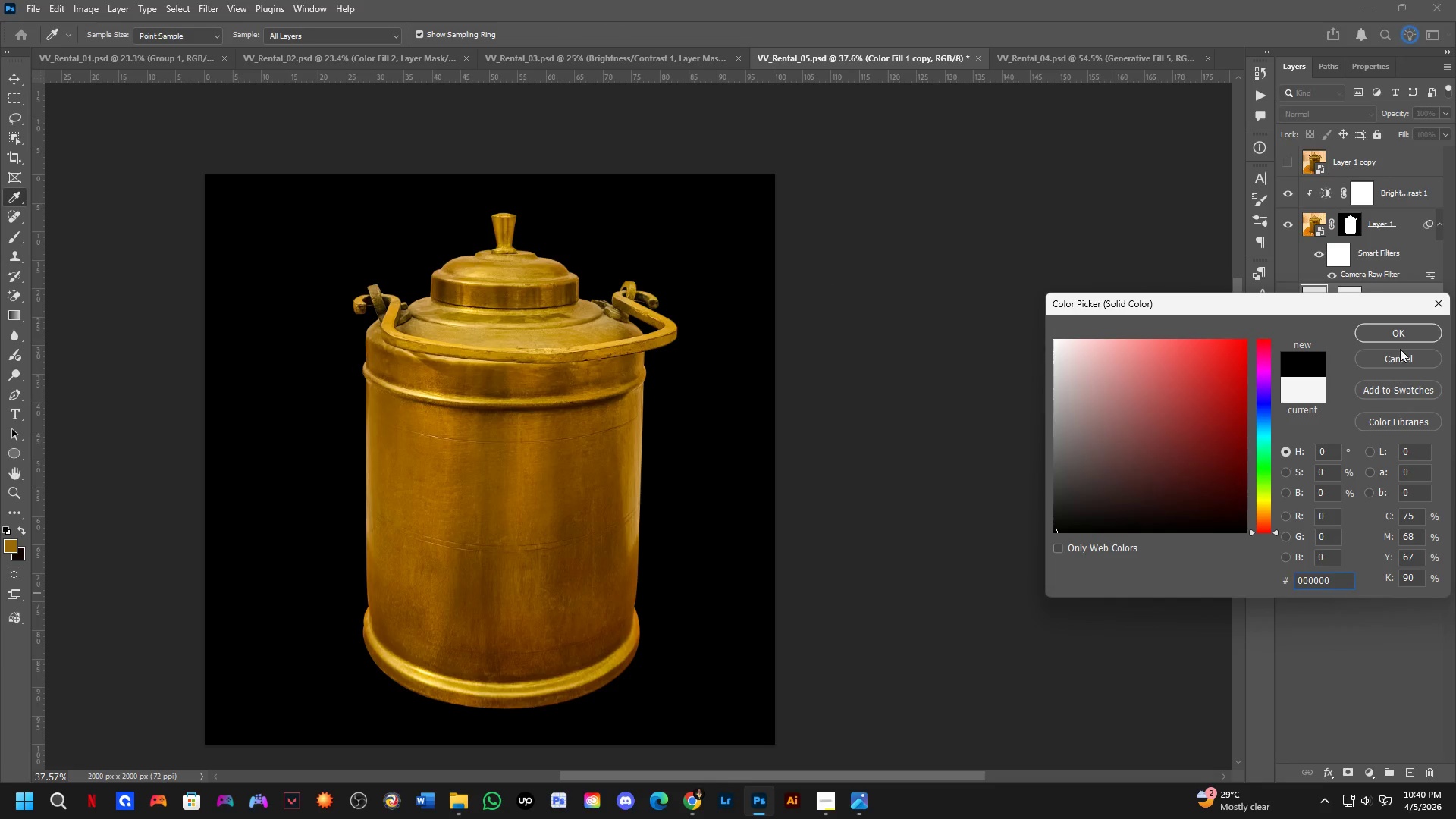 
left_click([1402, 343])
 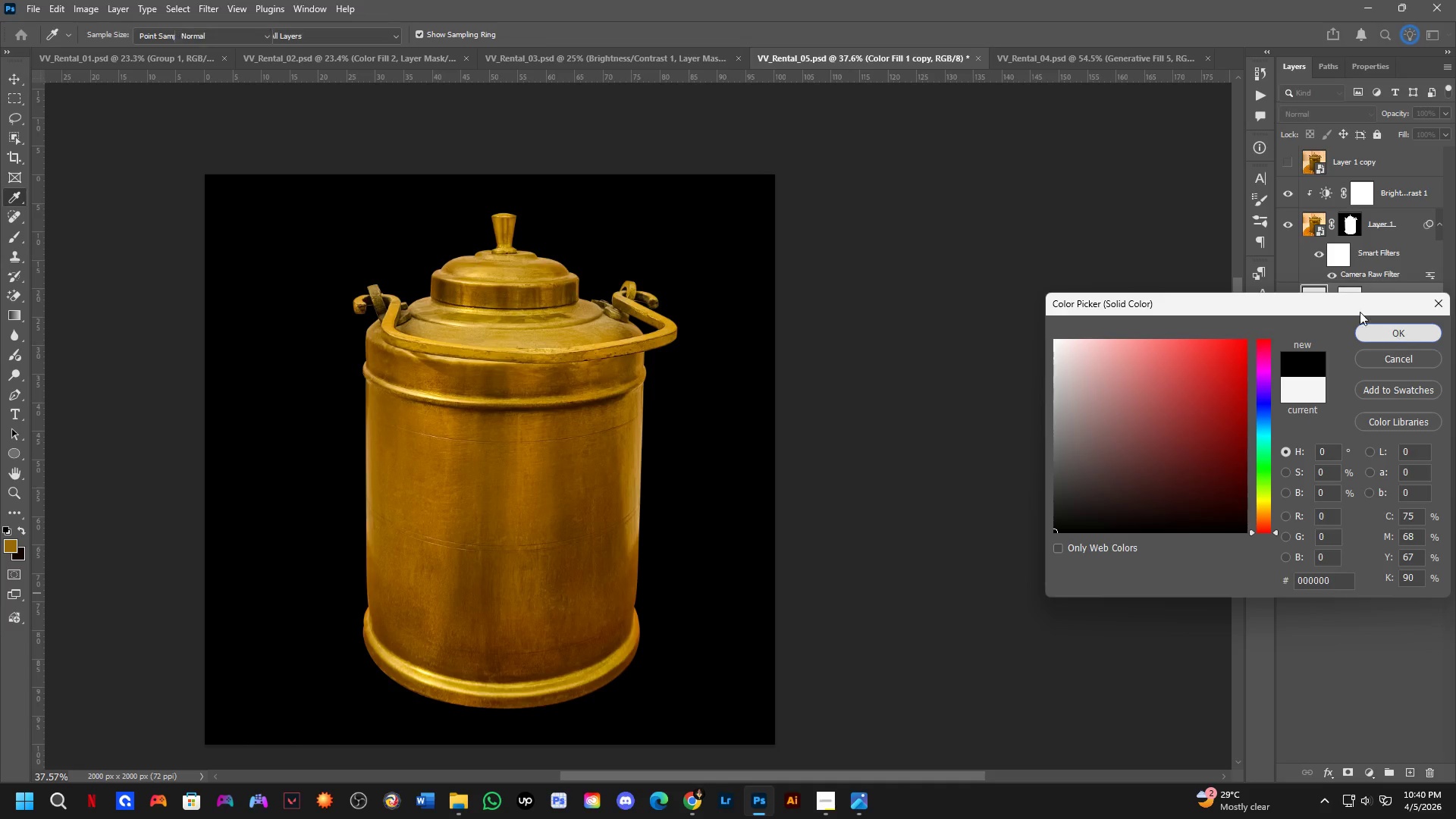 
triple_click([1346, 299])
 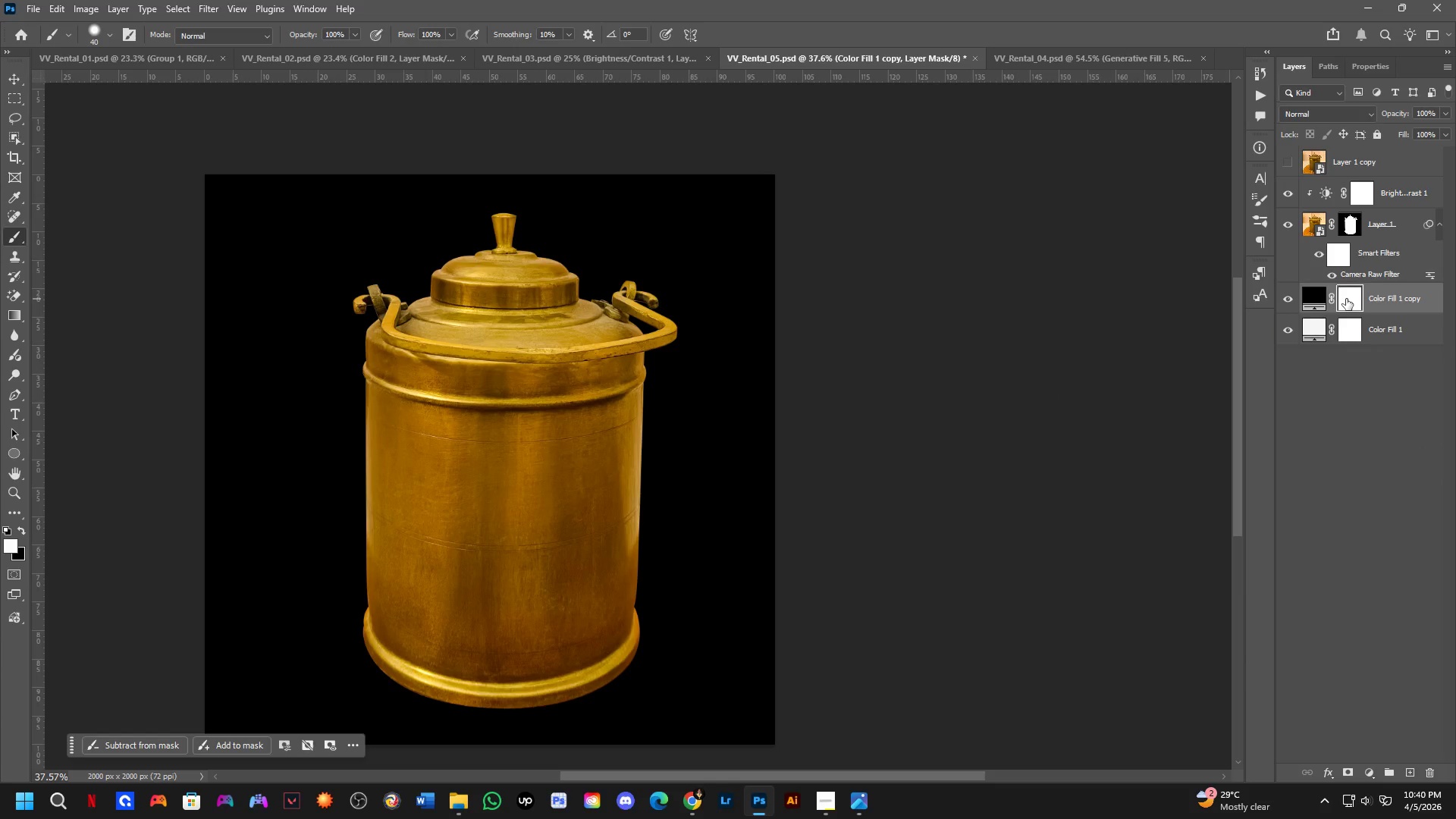 
key(Control+I)
 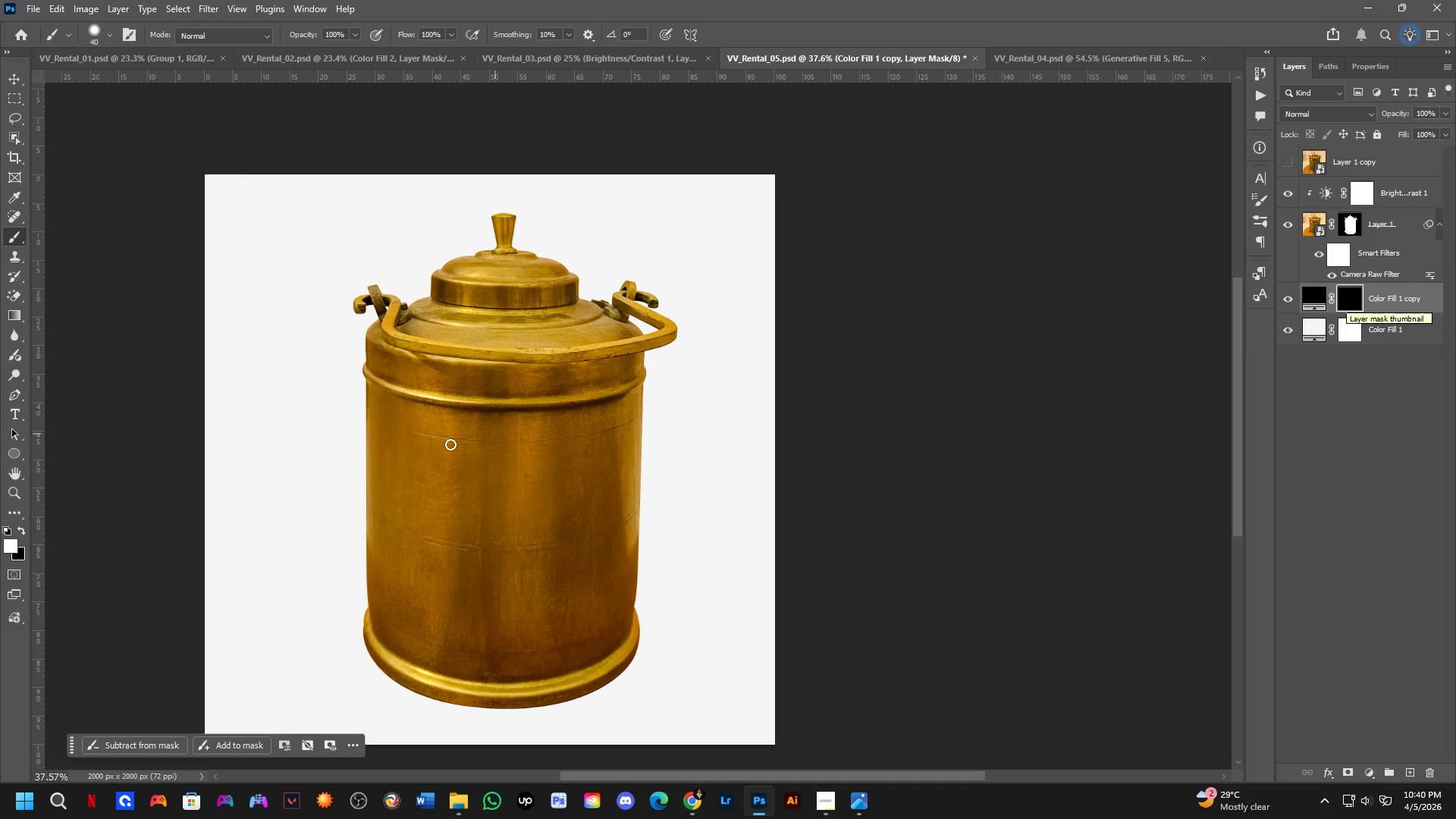 
hold_key(key=AltLeft, duration=1.17)
 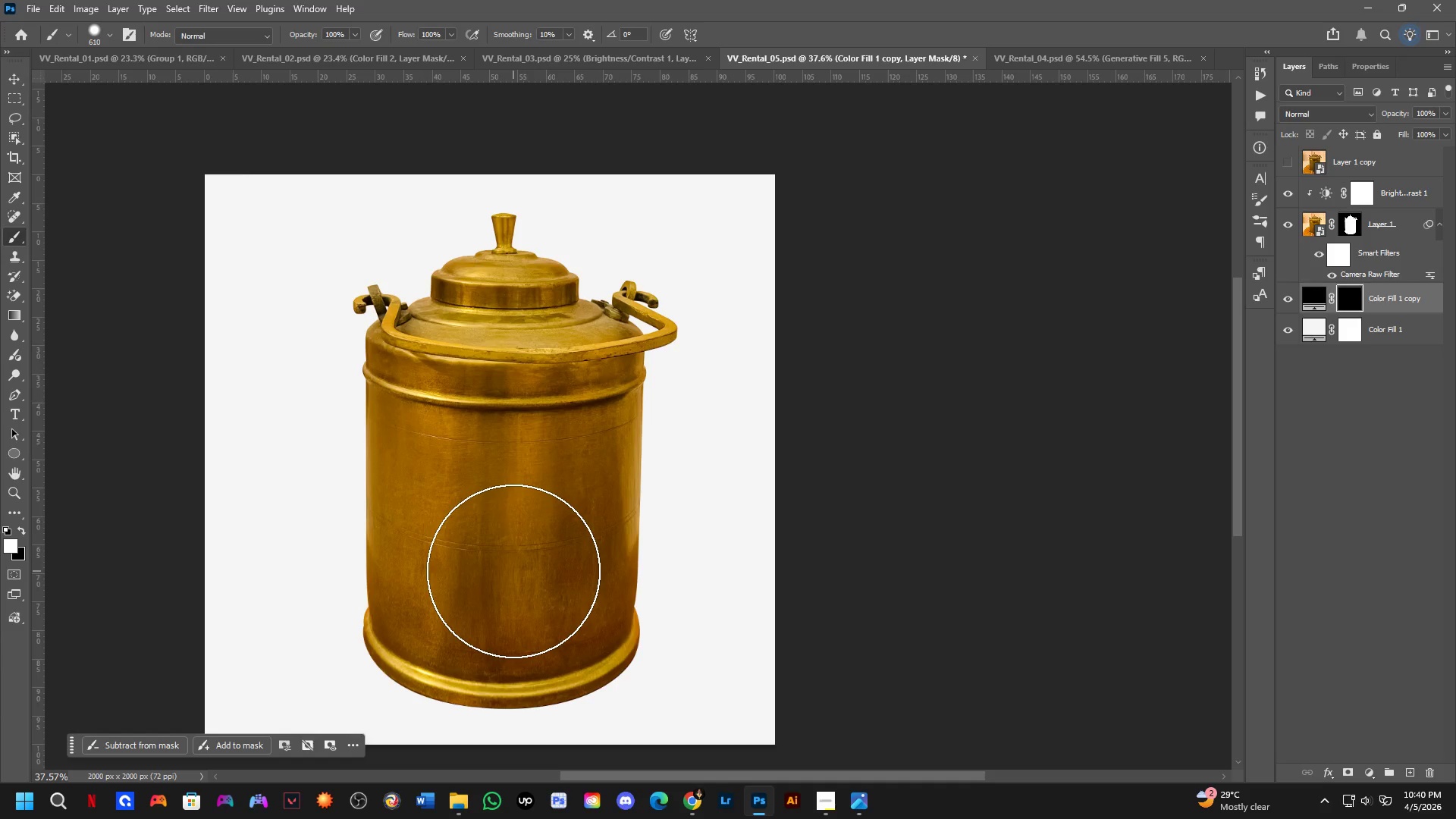 
wait(15.81)
 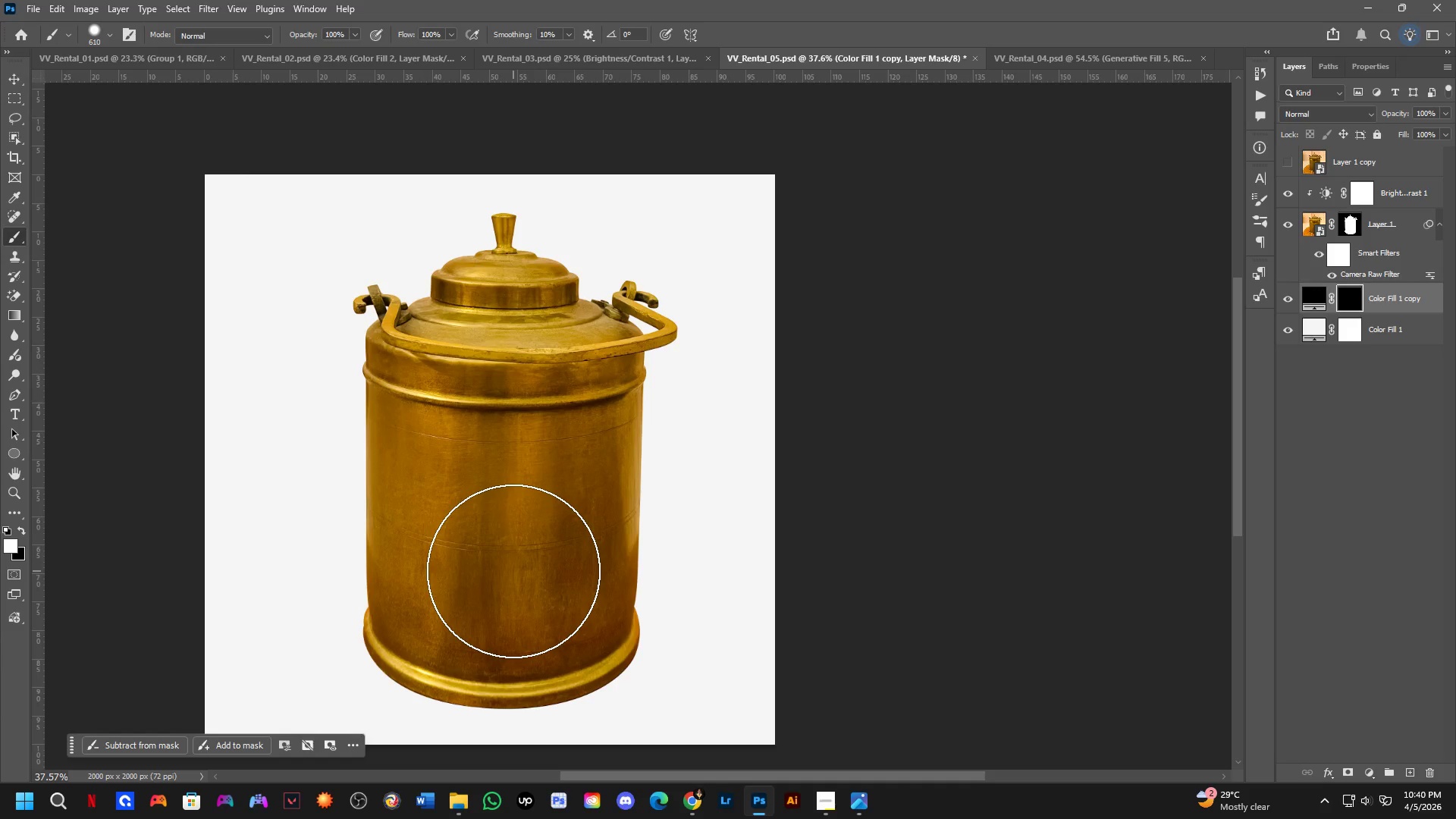 
left_click([1259, 207])
 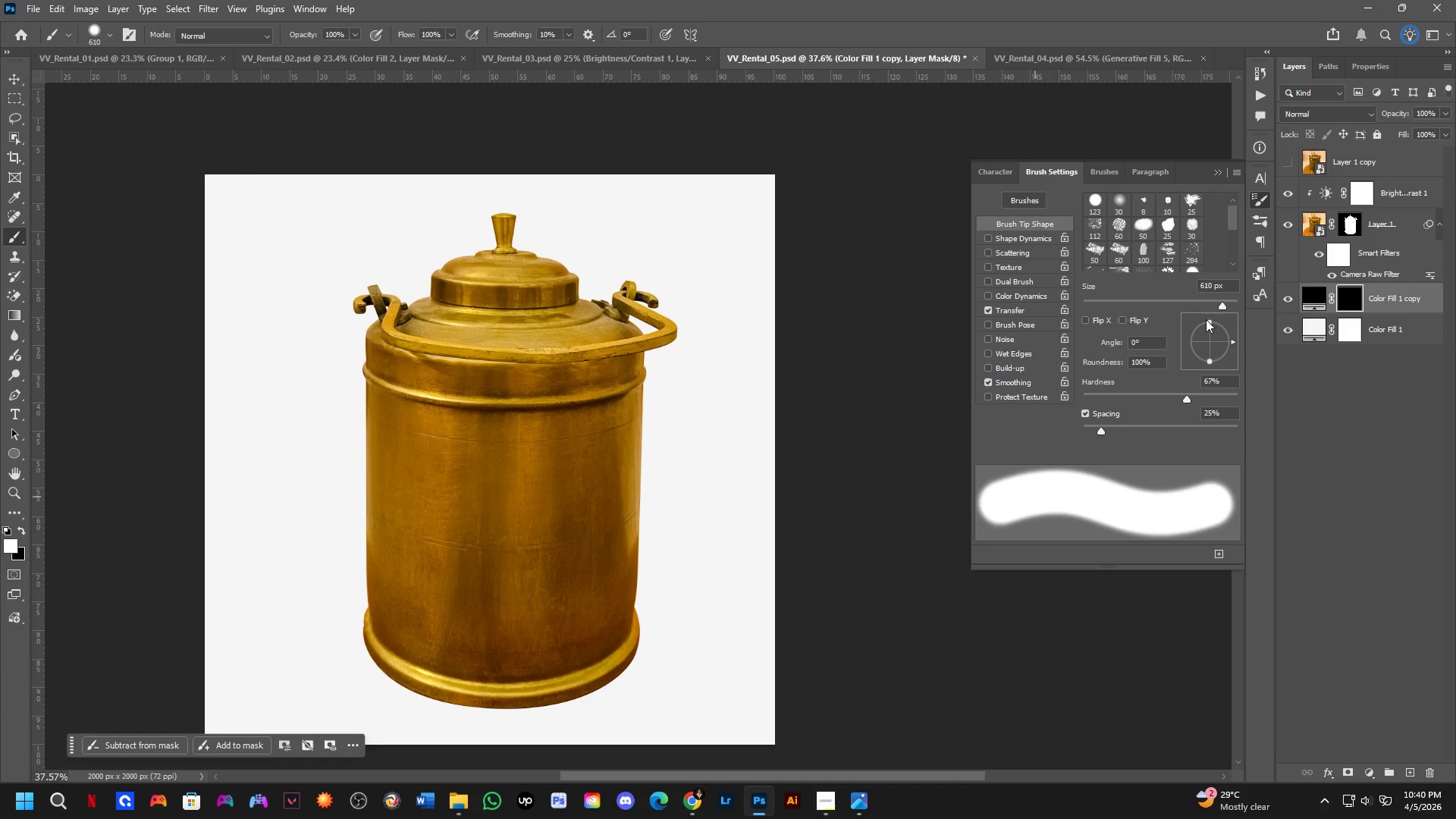 
left_click_drag(start_coordinate=[1209, 318], to_coordinate=[1210, 322])
 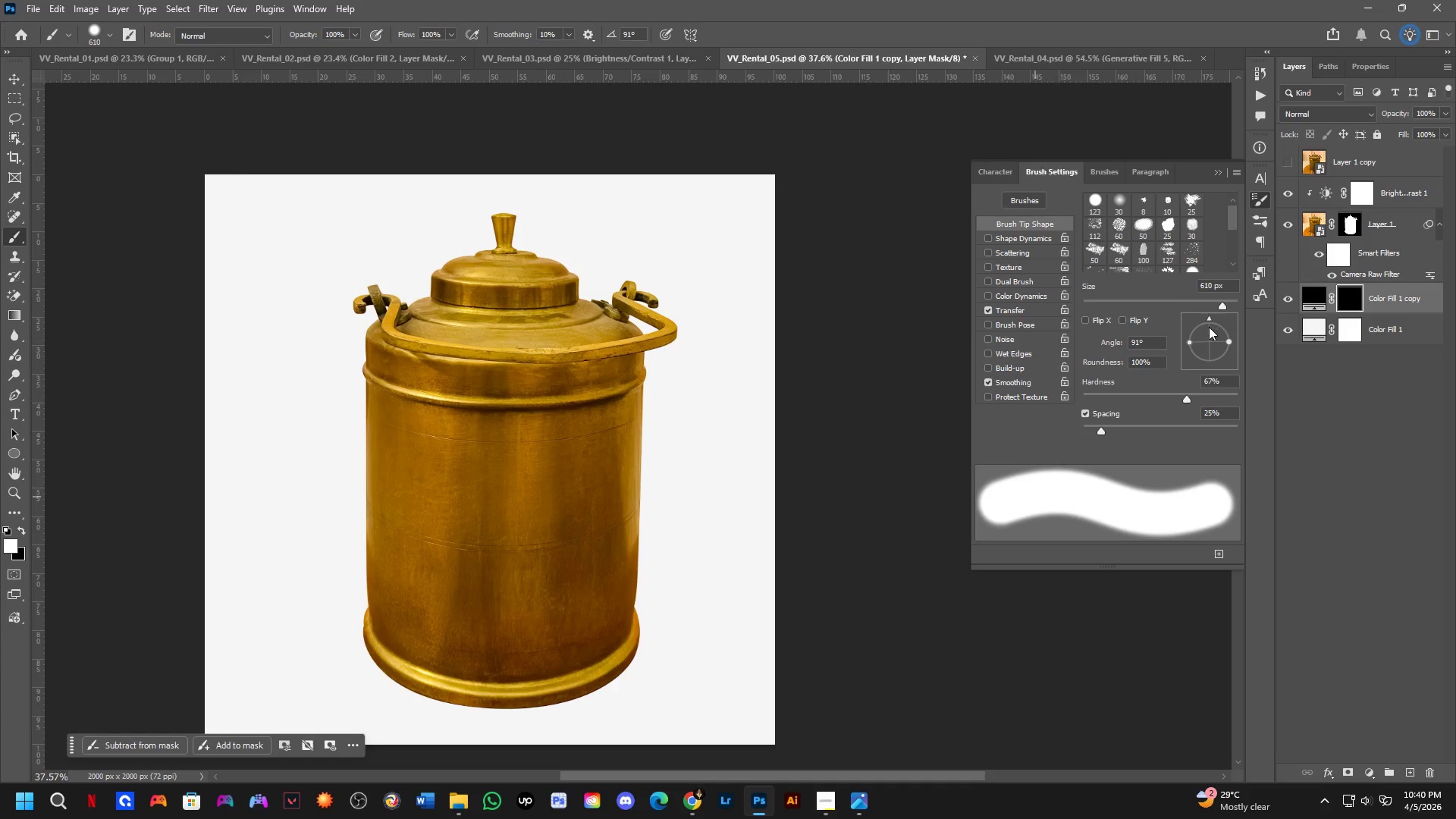 
hold_key(key=ControlLeft, duration=0.34)
 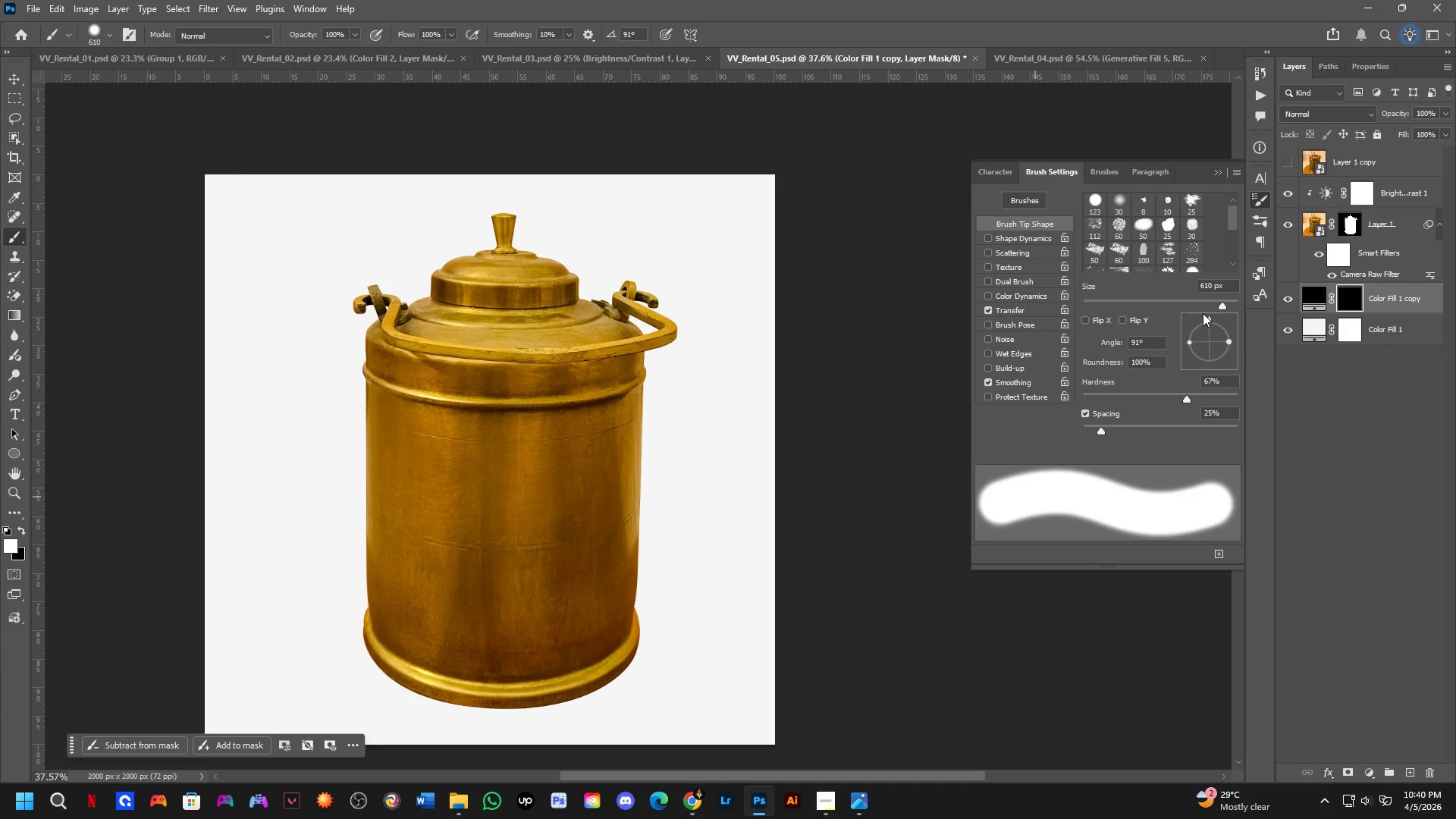 
left_click_drag(start_coordinate=[1212, 318], to_coordinate=[1253, 338])
 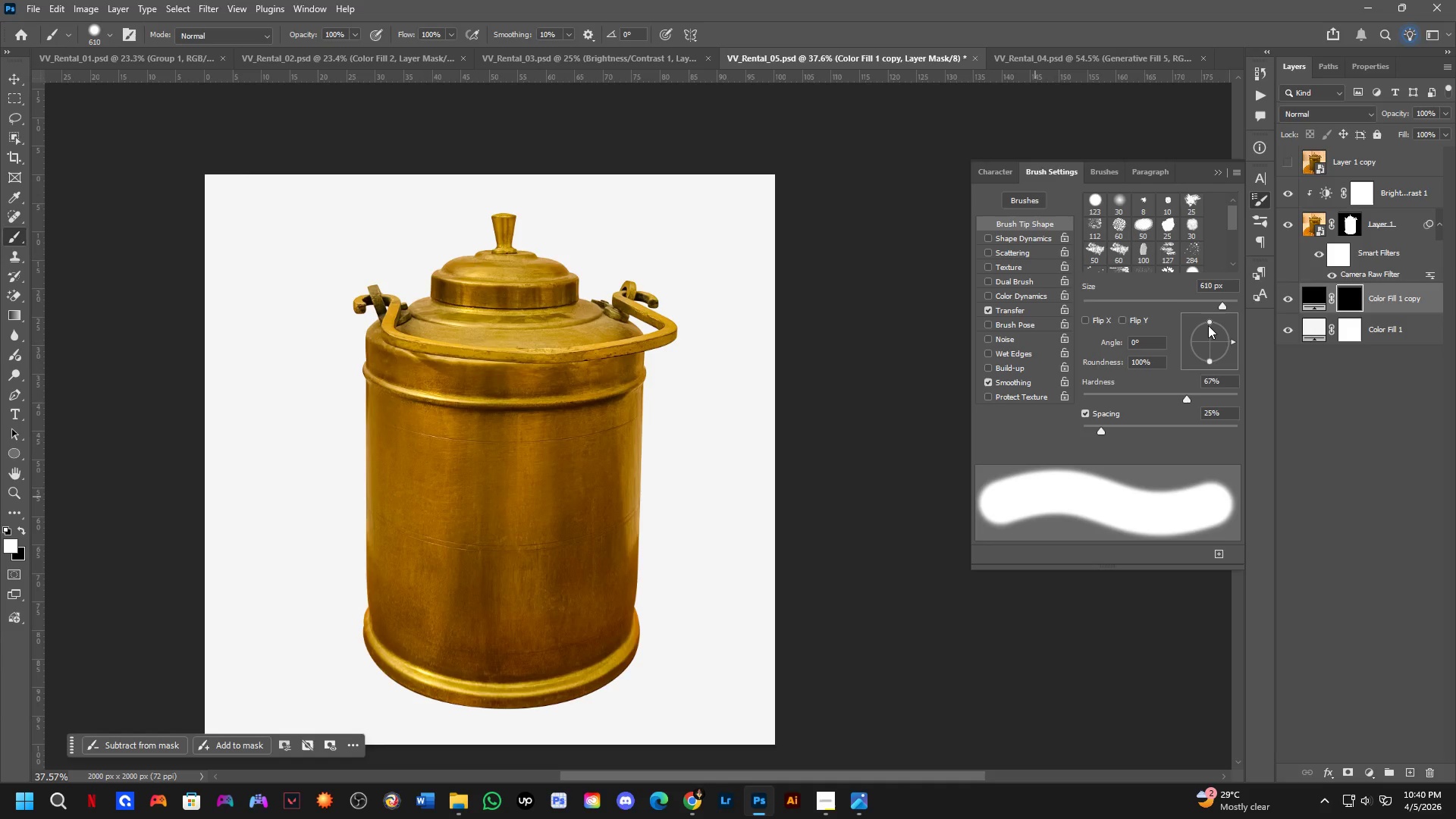 
hold_key(key=ShiftLeft, duration=0.72)
 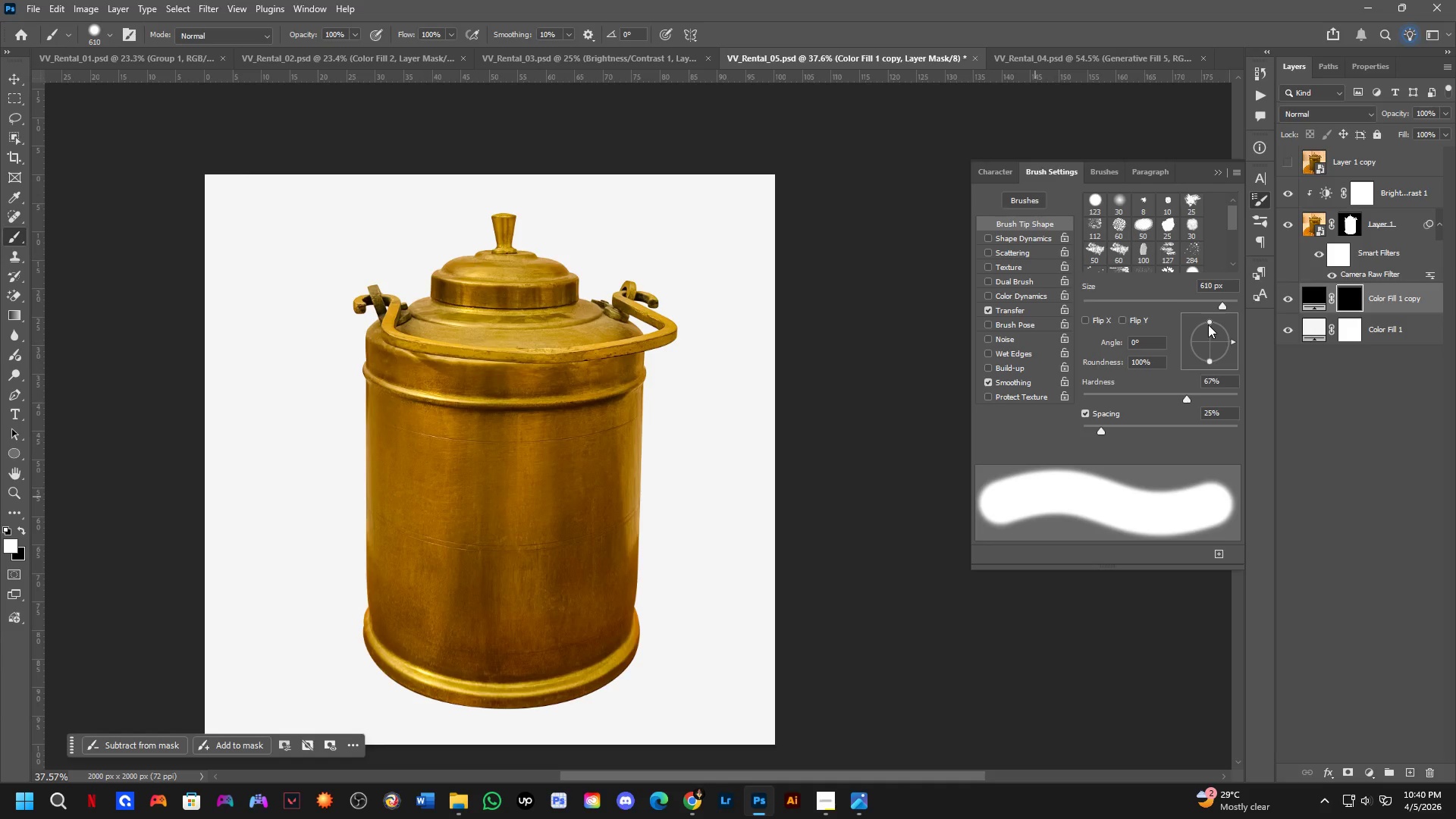 
left_click_drag(start_coordinate=[1208, 320], to_coordinate=[1208, 337])
 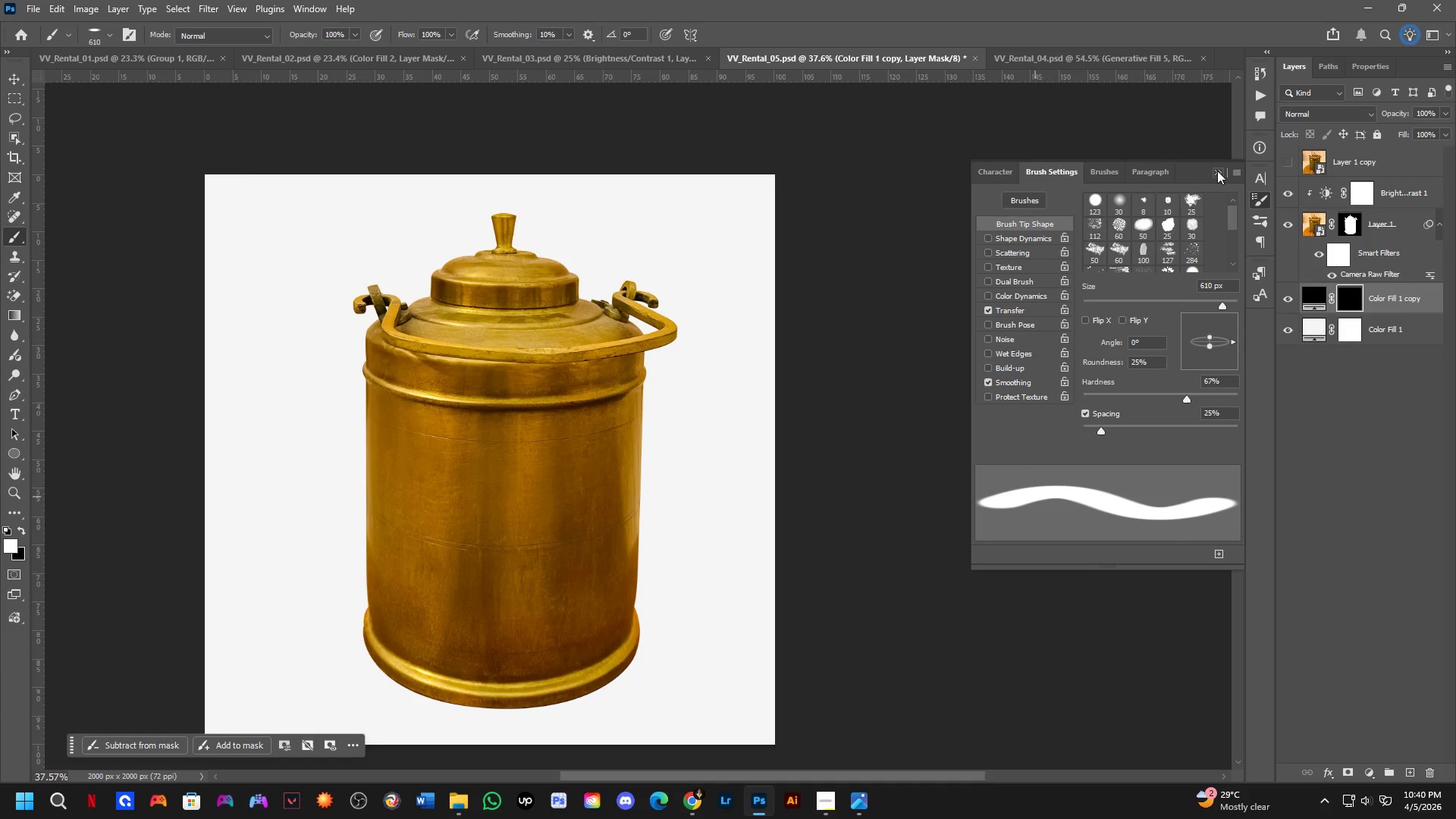 
left_click([1218, 168])
 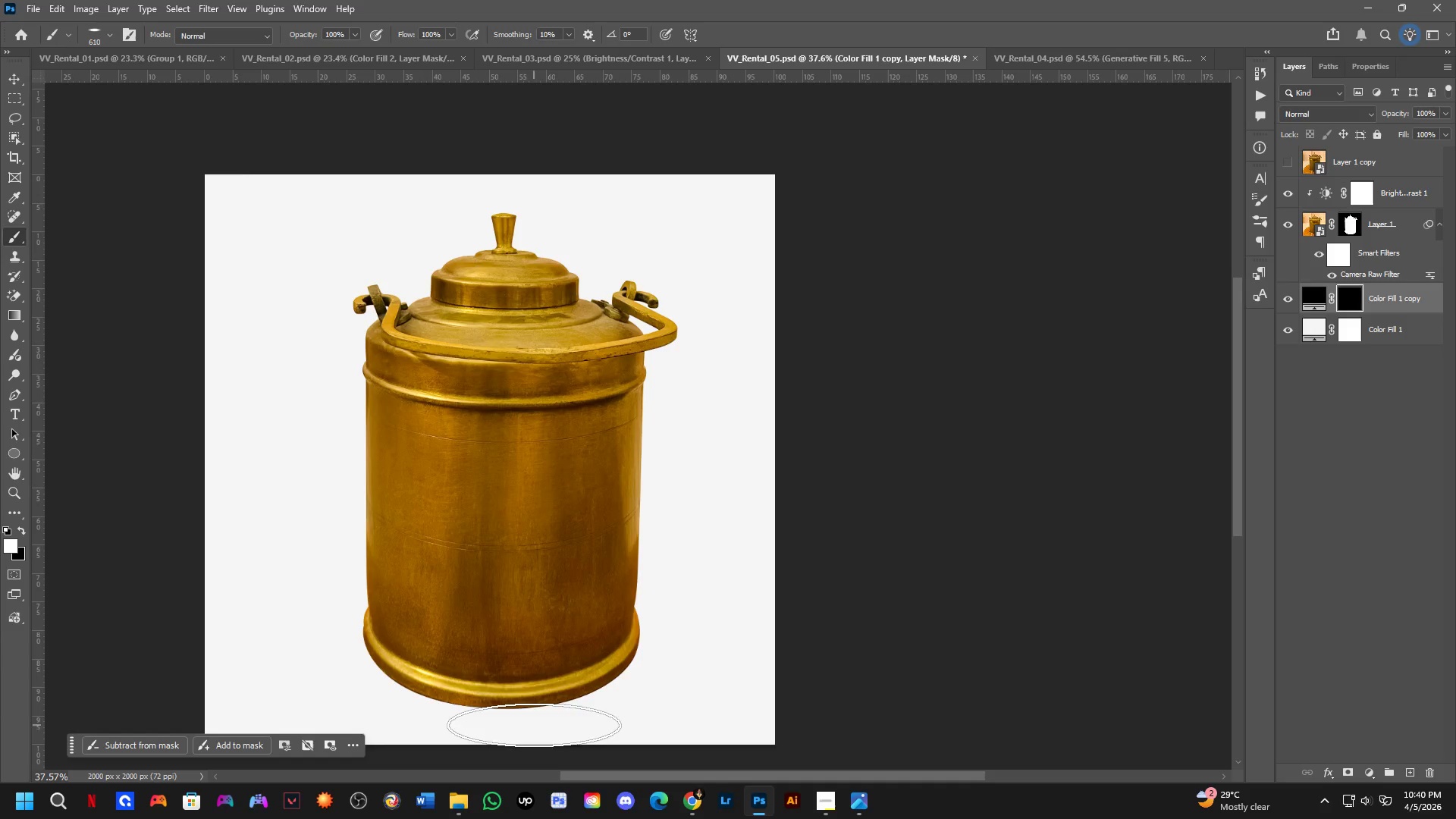 
hold_key(key=AltLeft, duration=0.88)
 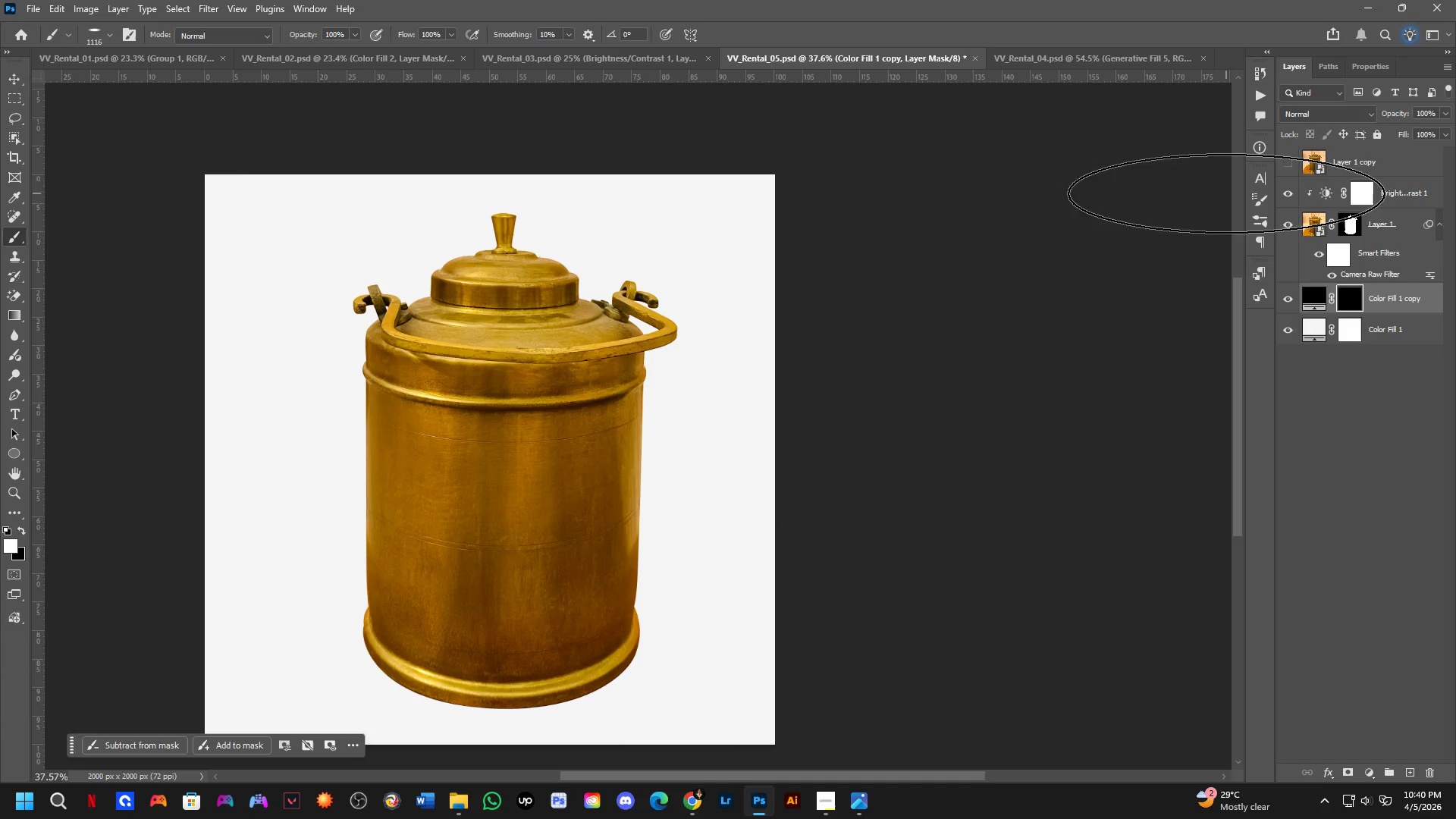 
left_click([1257, 215])
 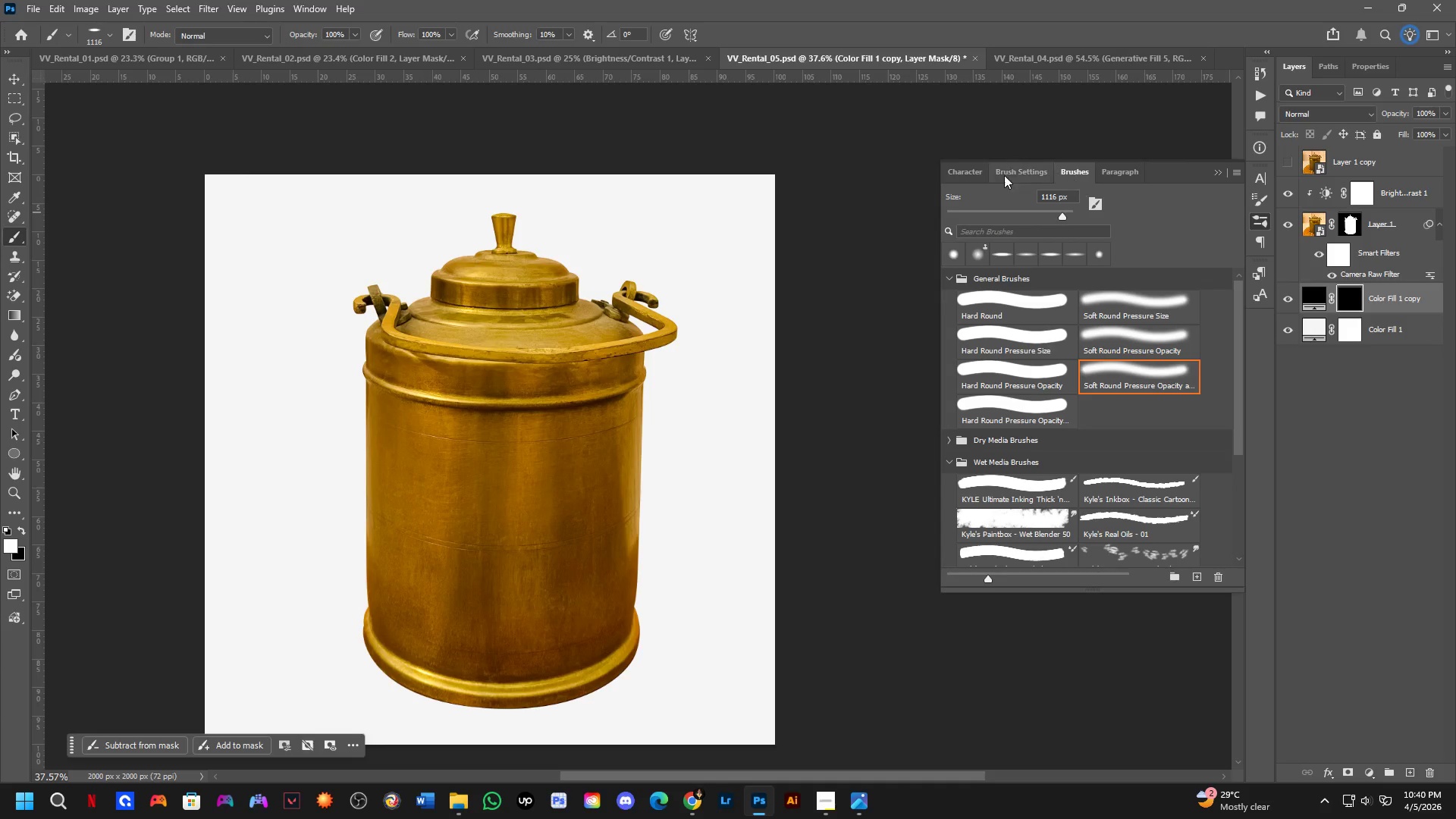 
left_click([969, 168])
 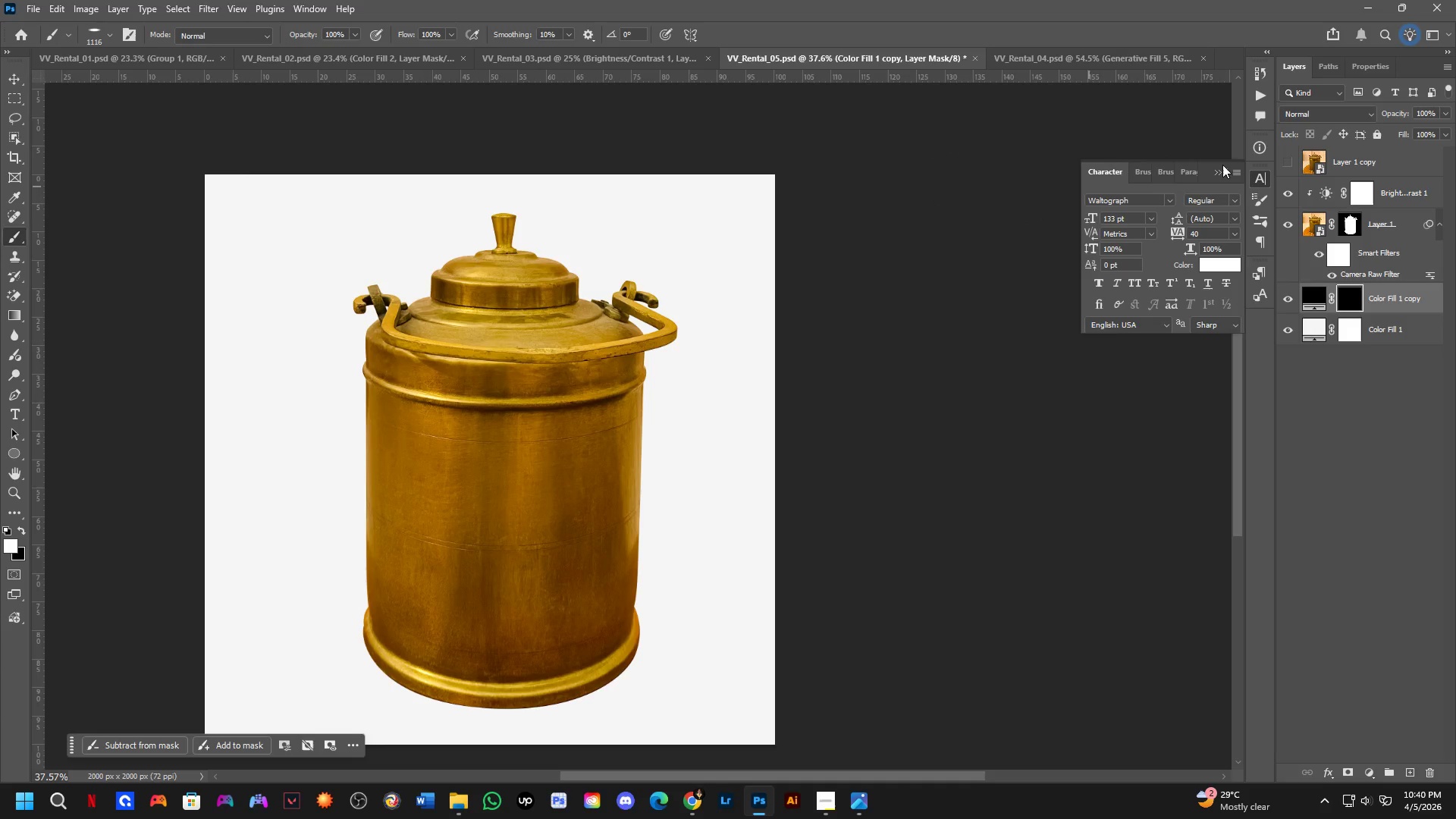 
left_click([1220, 170])
 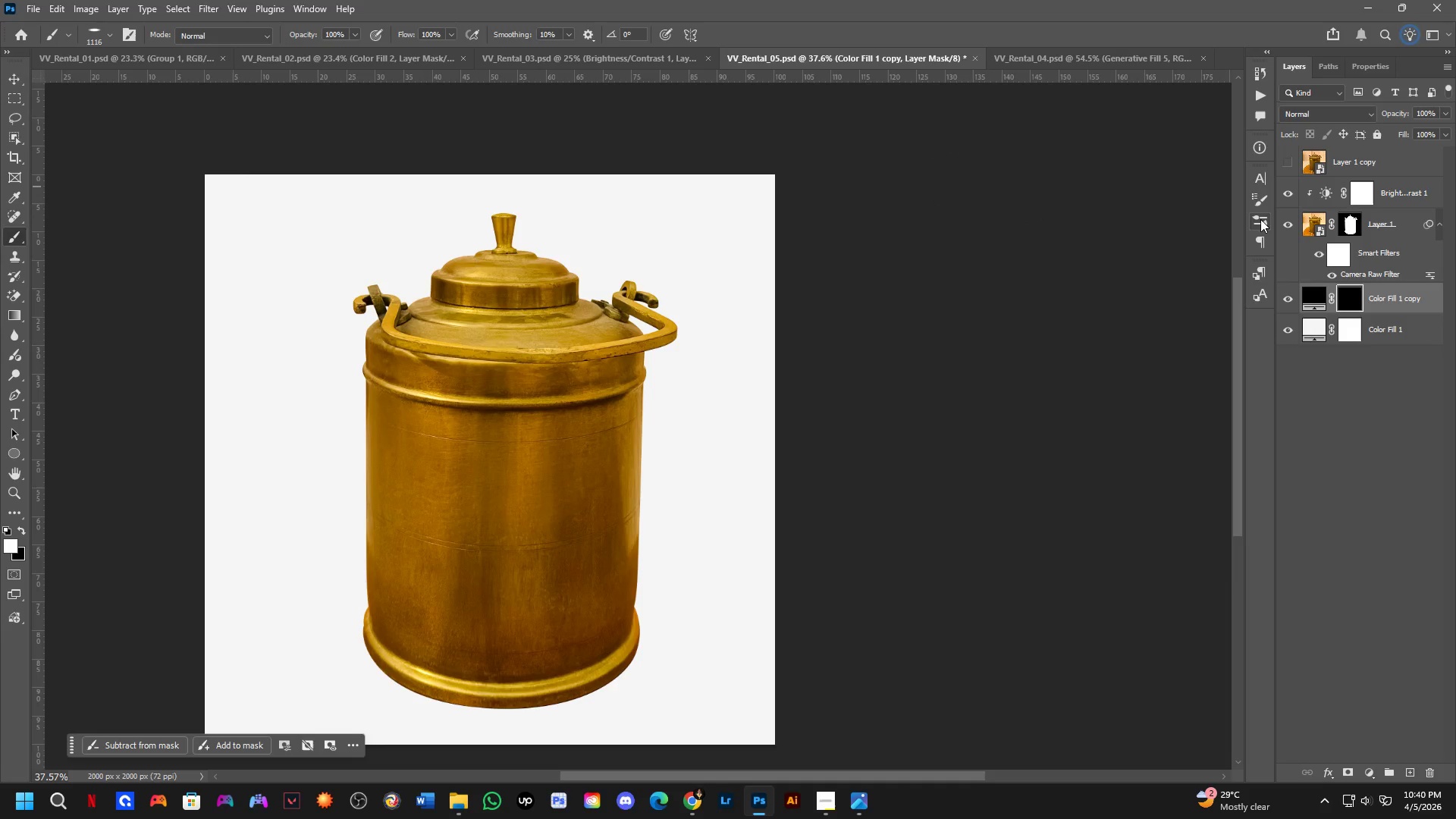 
left_click([1260, 215])
 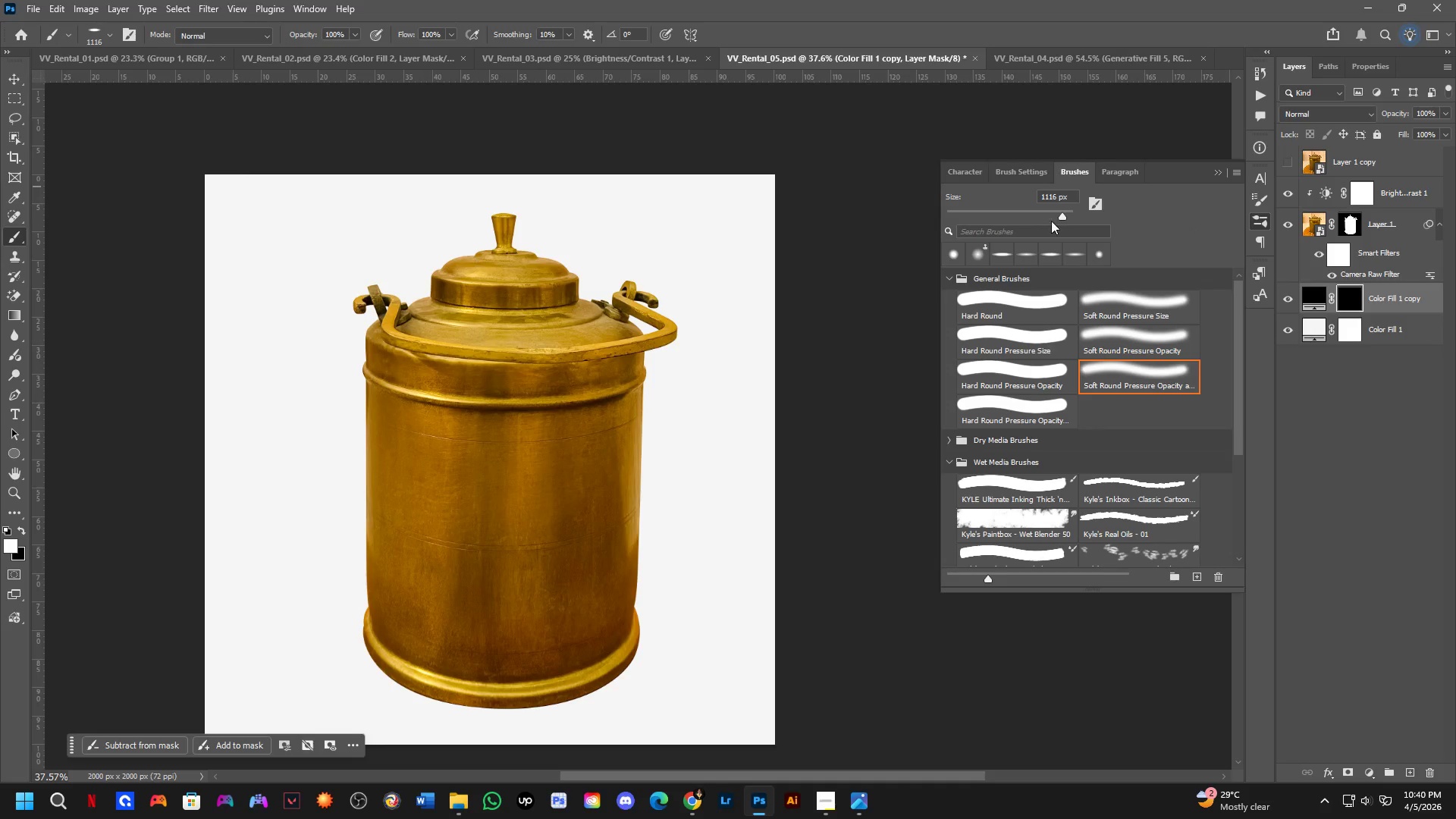 
left_click([952, 180])
 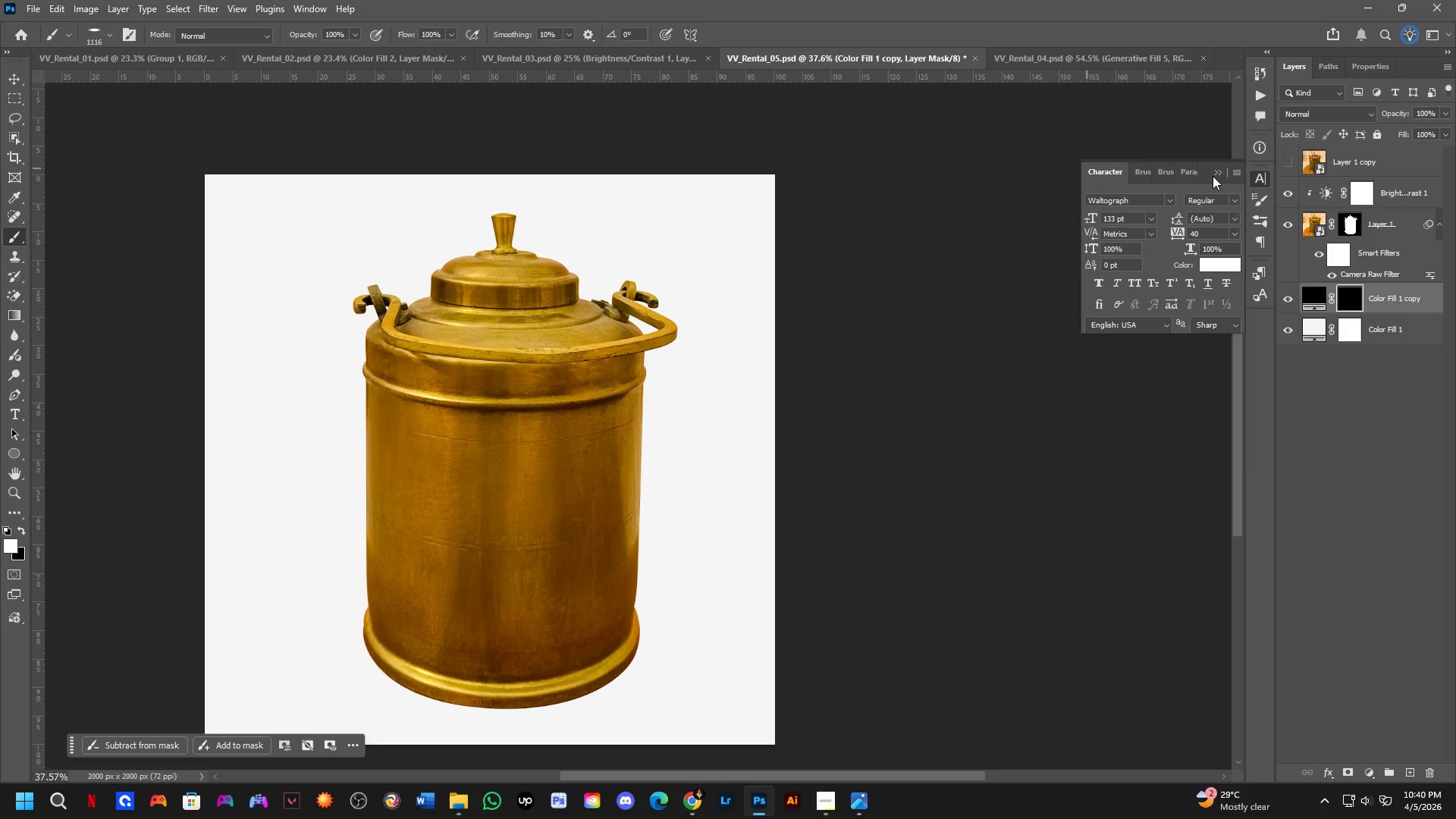 
left_click([1218, 171])
 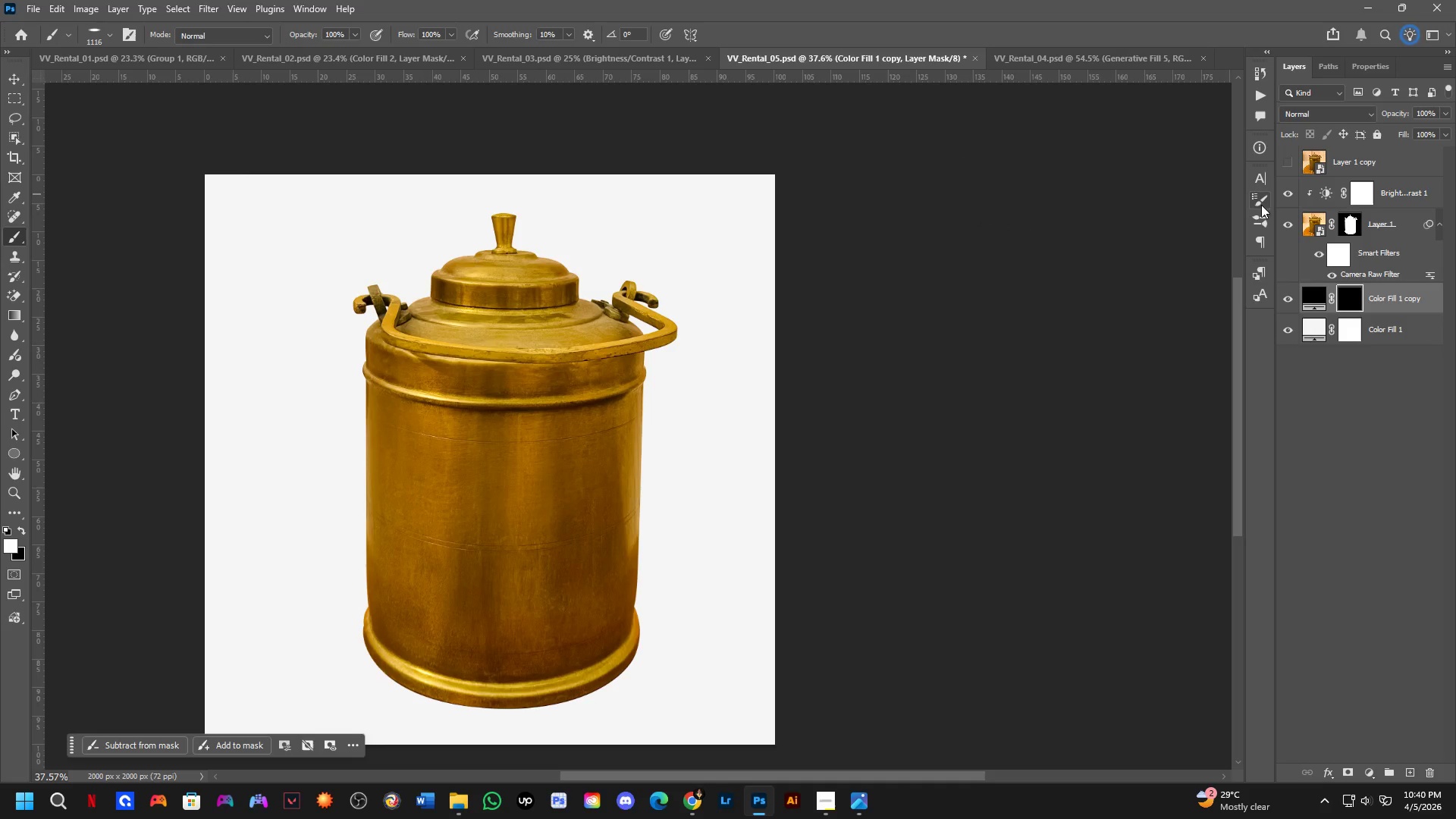 
left_click([1261, 216])
 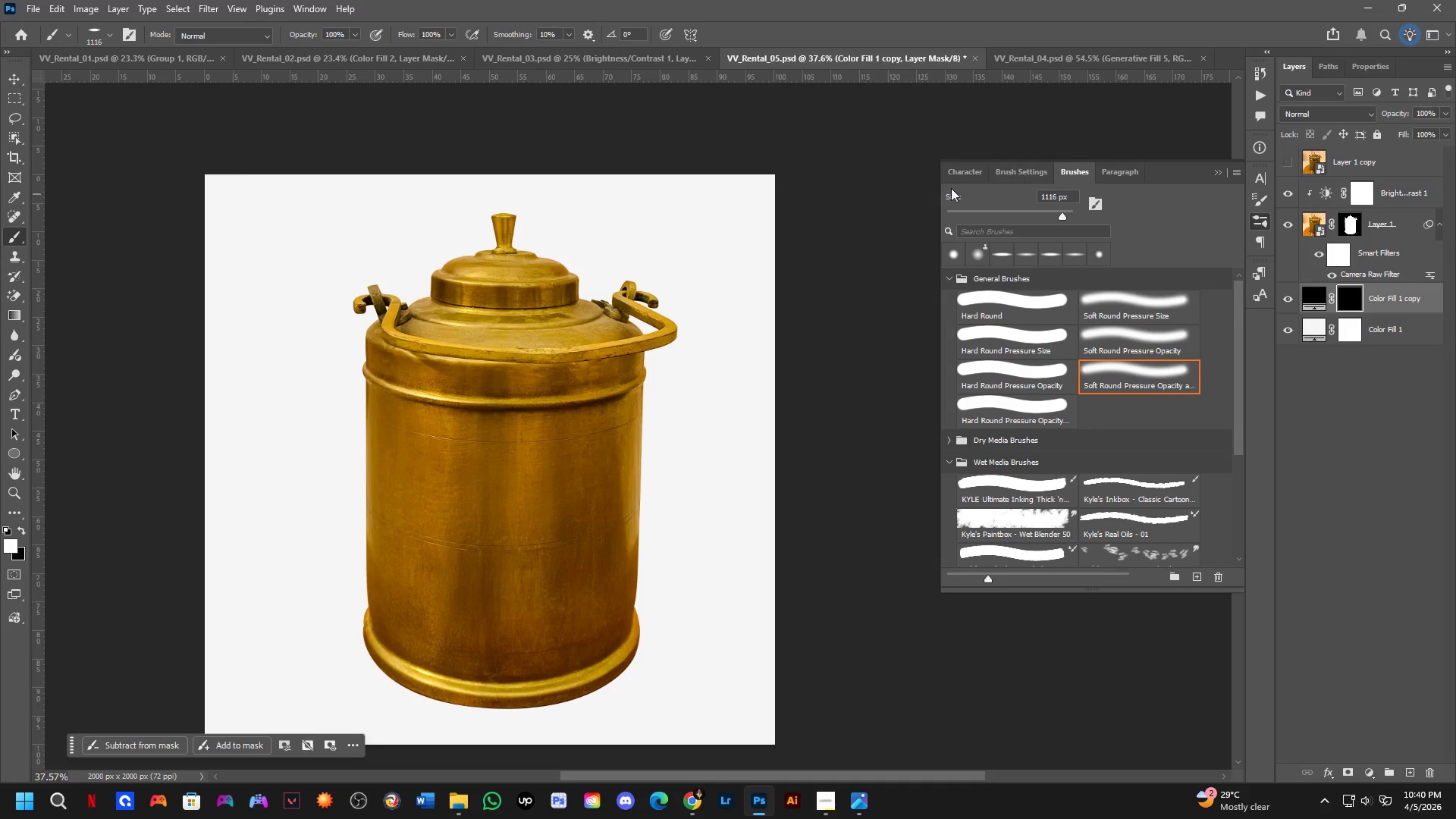 
right_click([961, 168])
 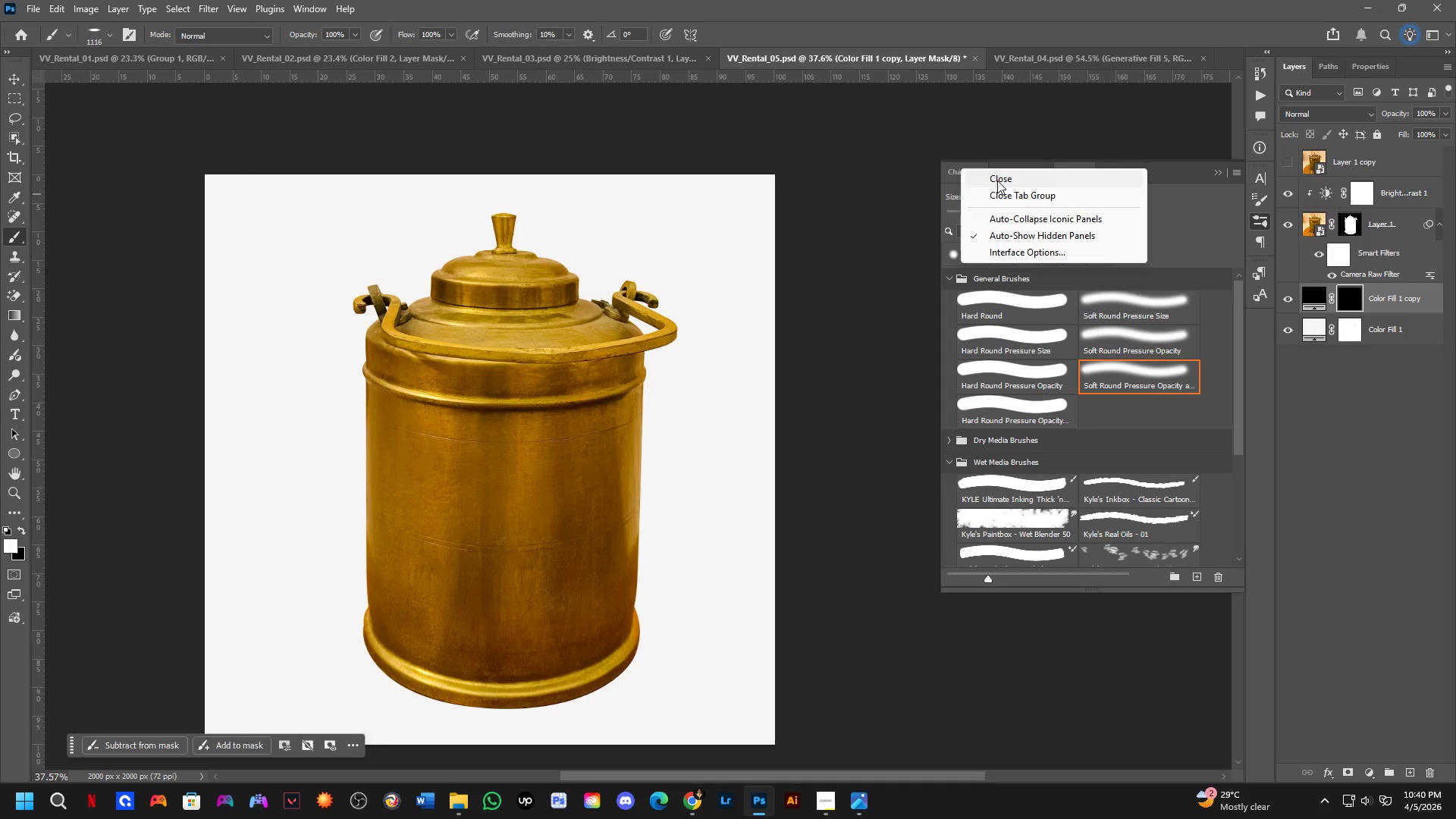 
left_click_drag(start_coordinate=[997, 180], to_coordinate=[1006, 179])
 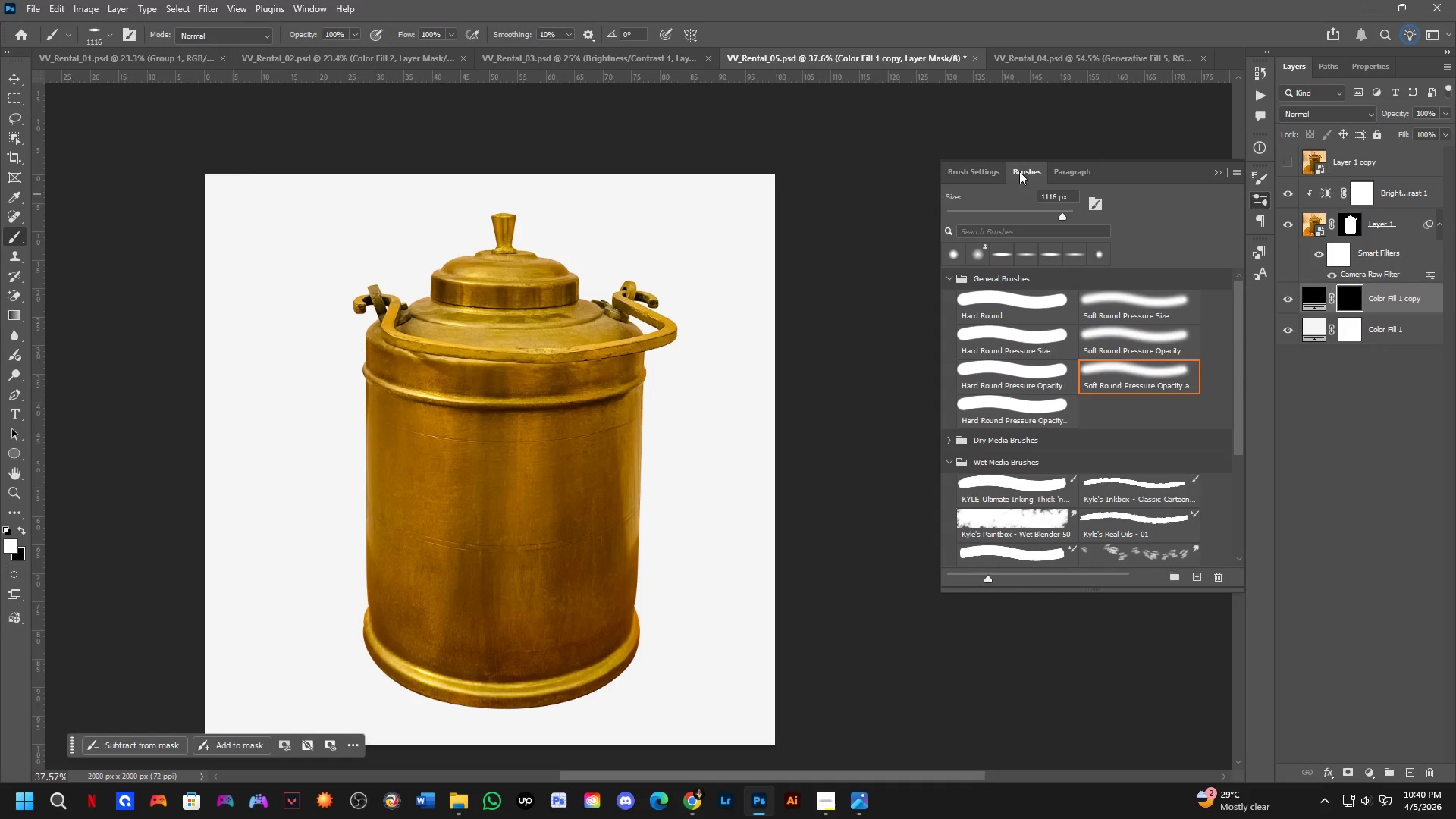 
right_click([1078, 166])
 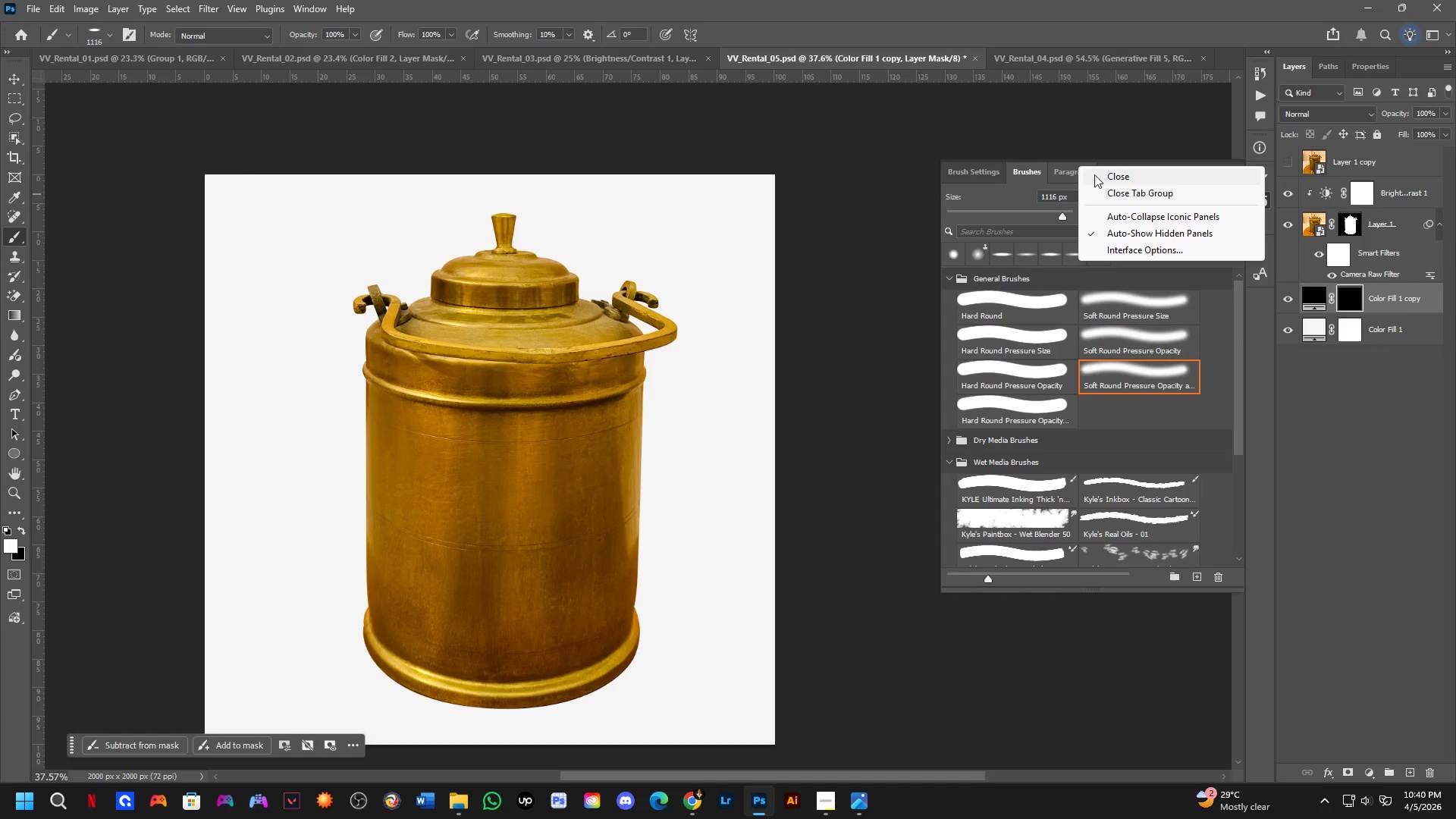 
left_click([1100, 172])
 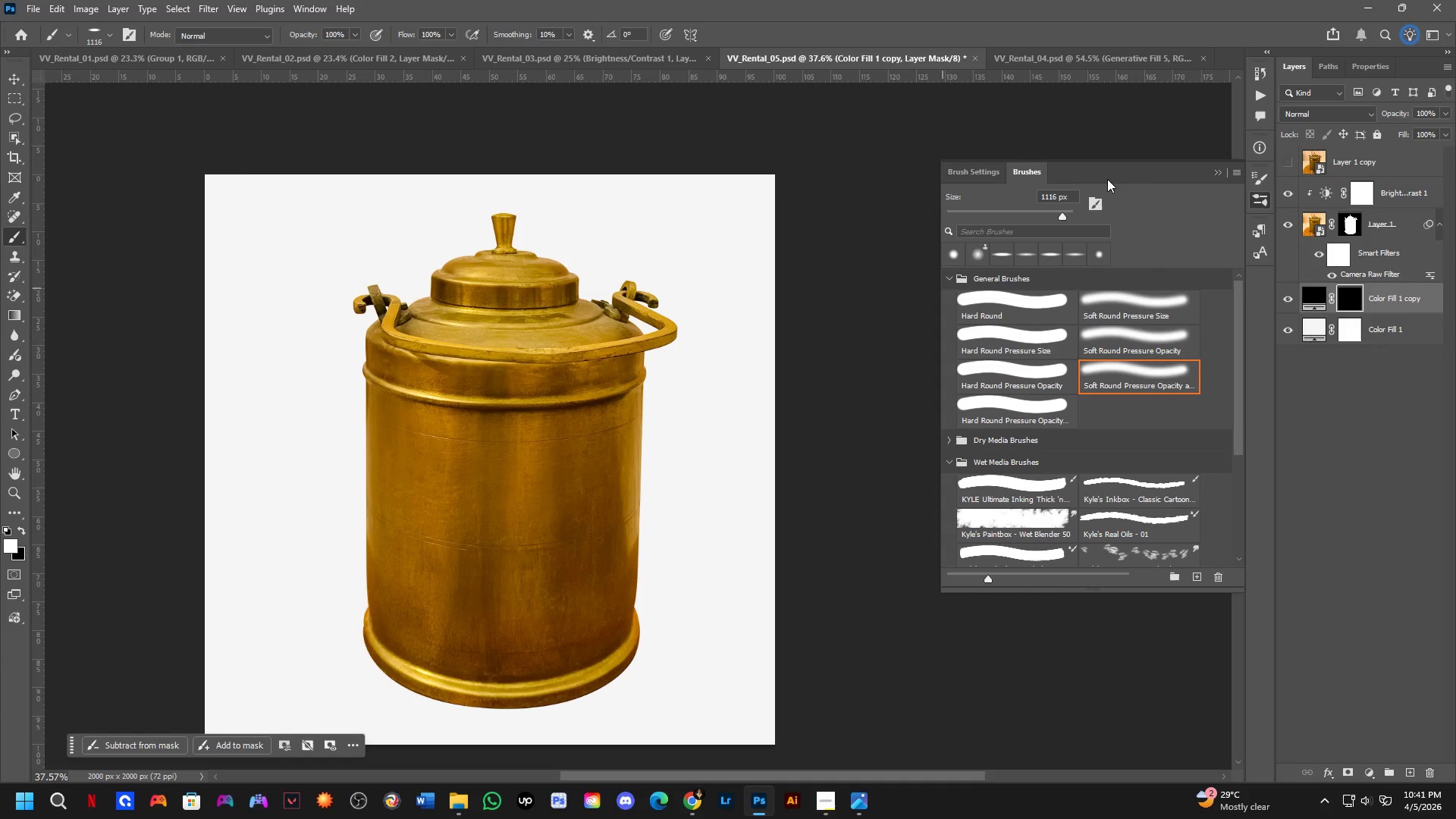 
right_click([1258, 224])
 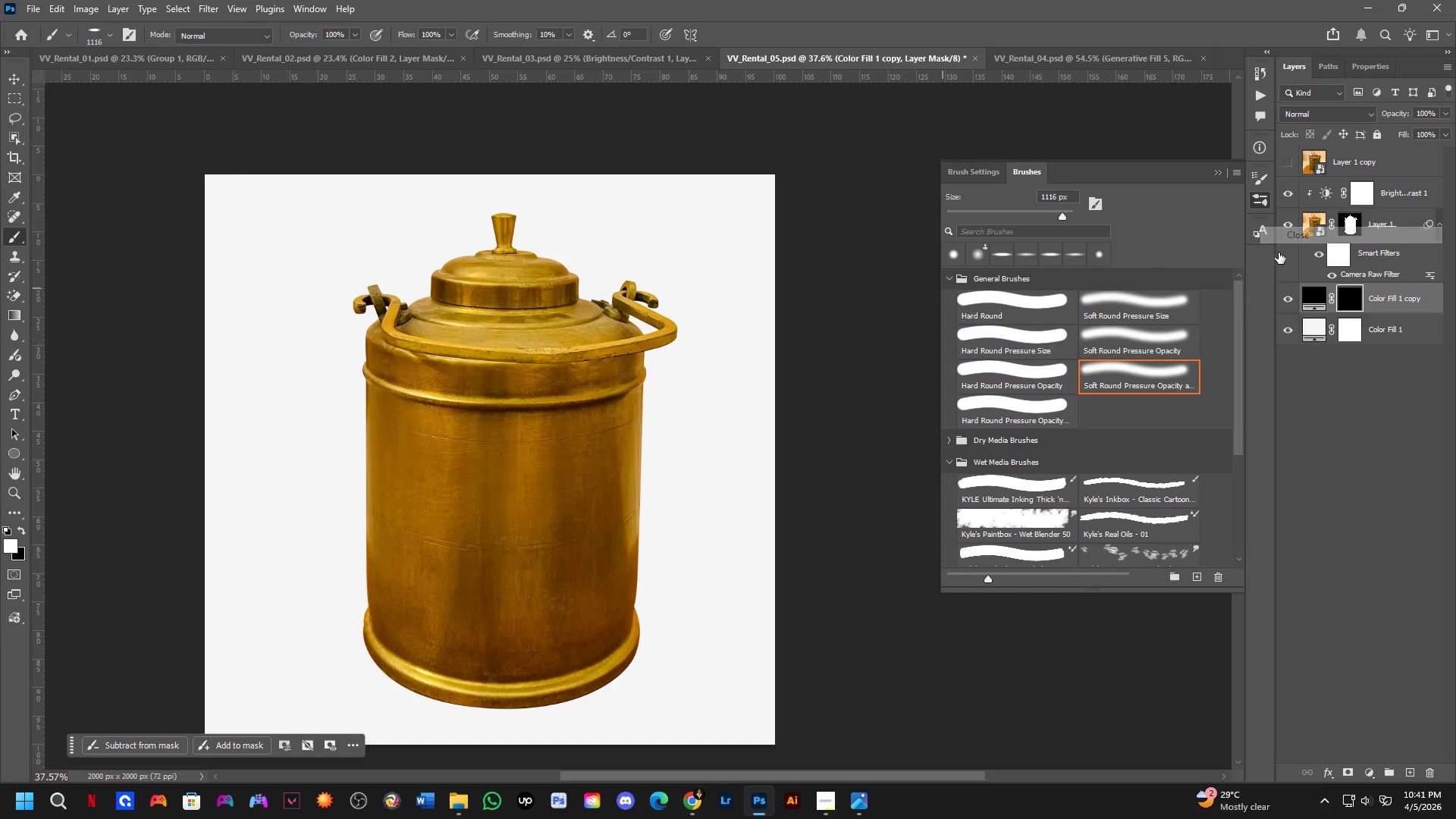 
right_click([1266, 239])
 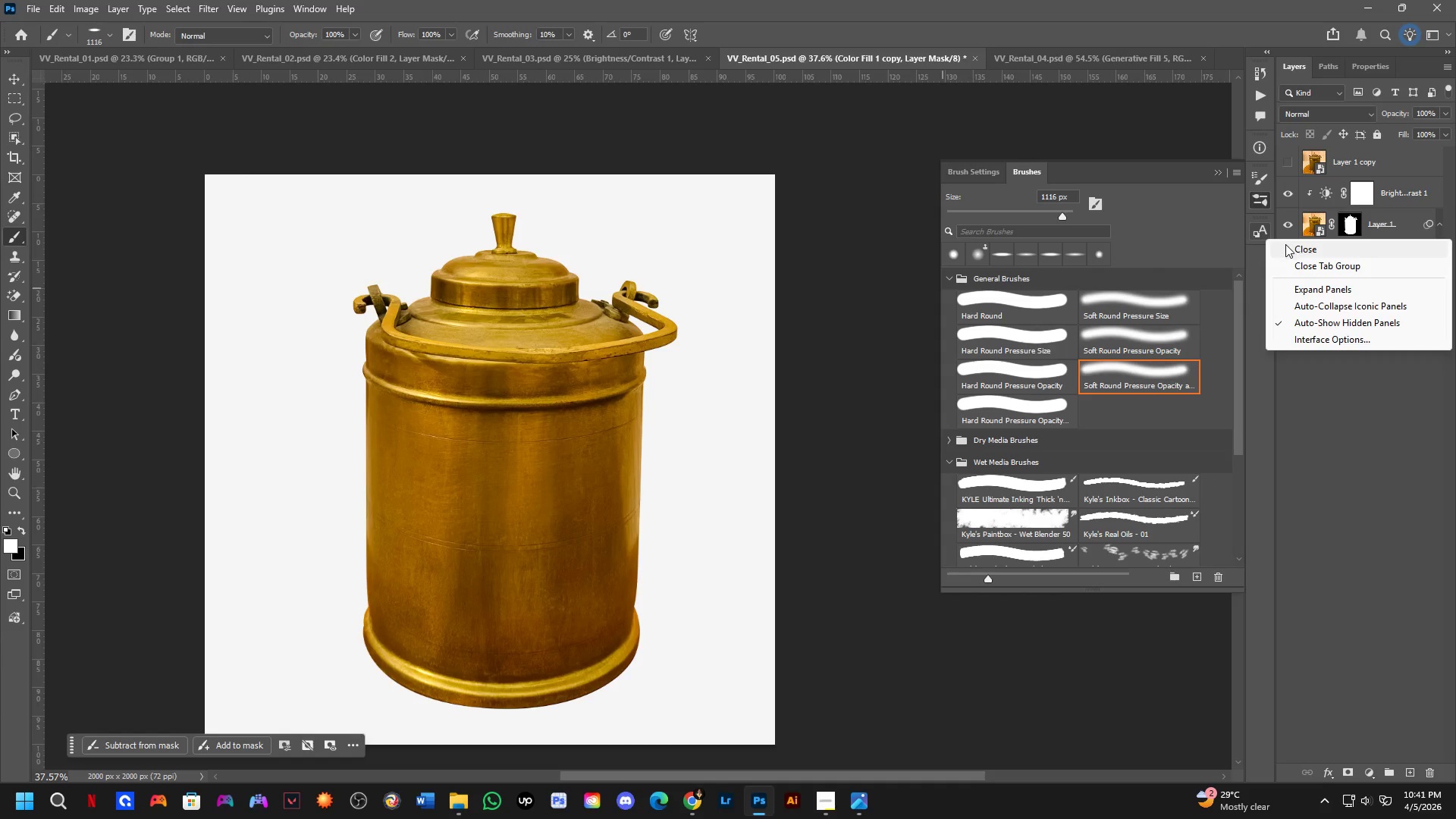 
left_click([1287, 245])
 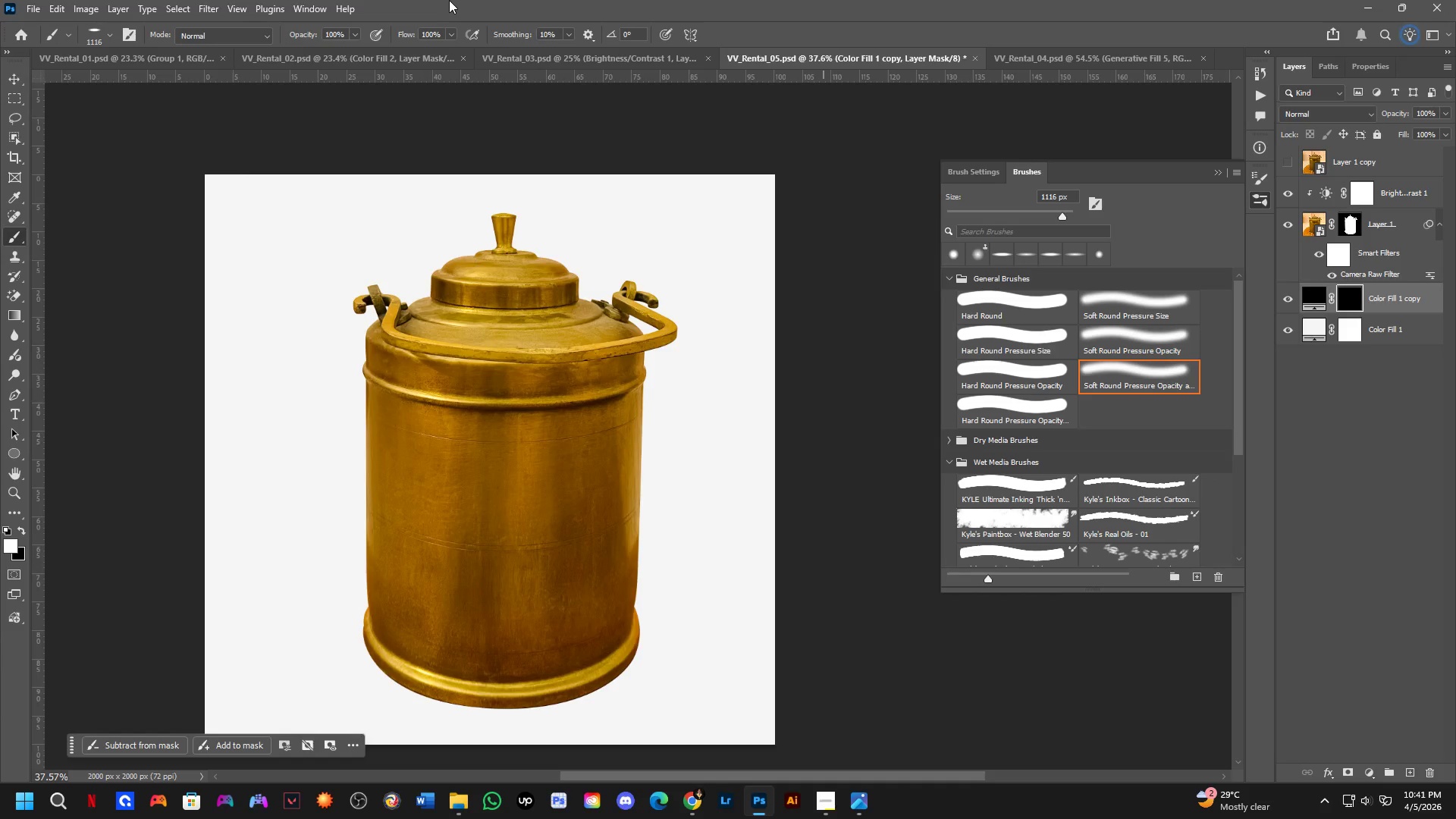 
left_click([302, 1])
 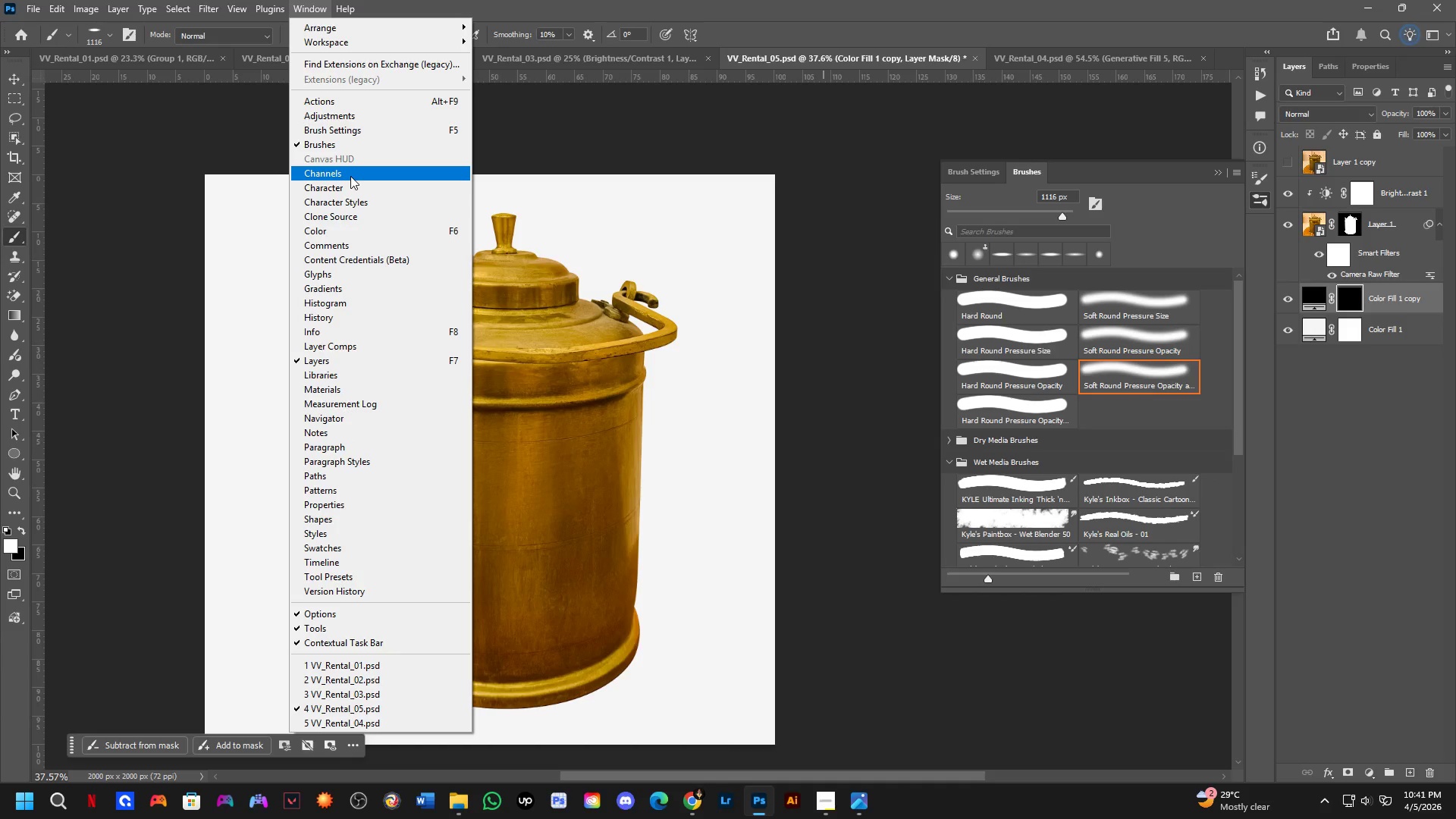 
left_click([351, 187])
 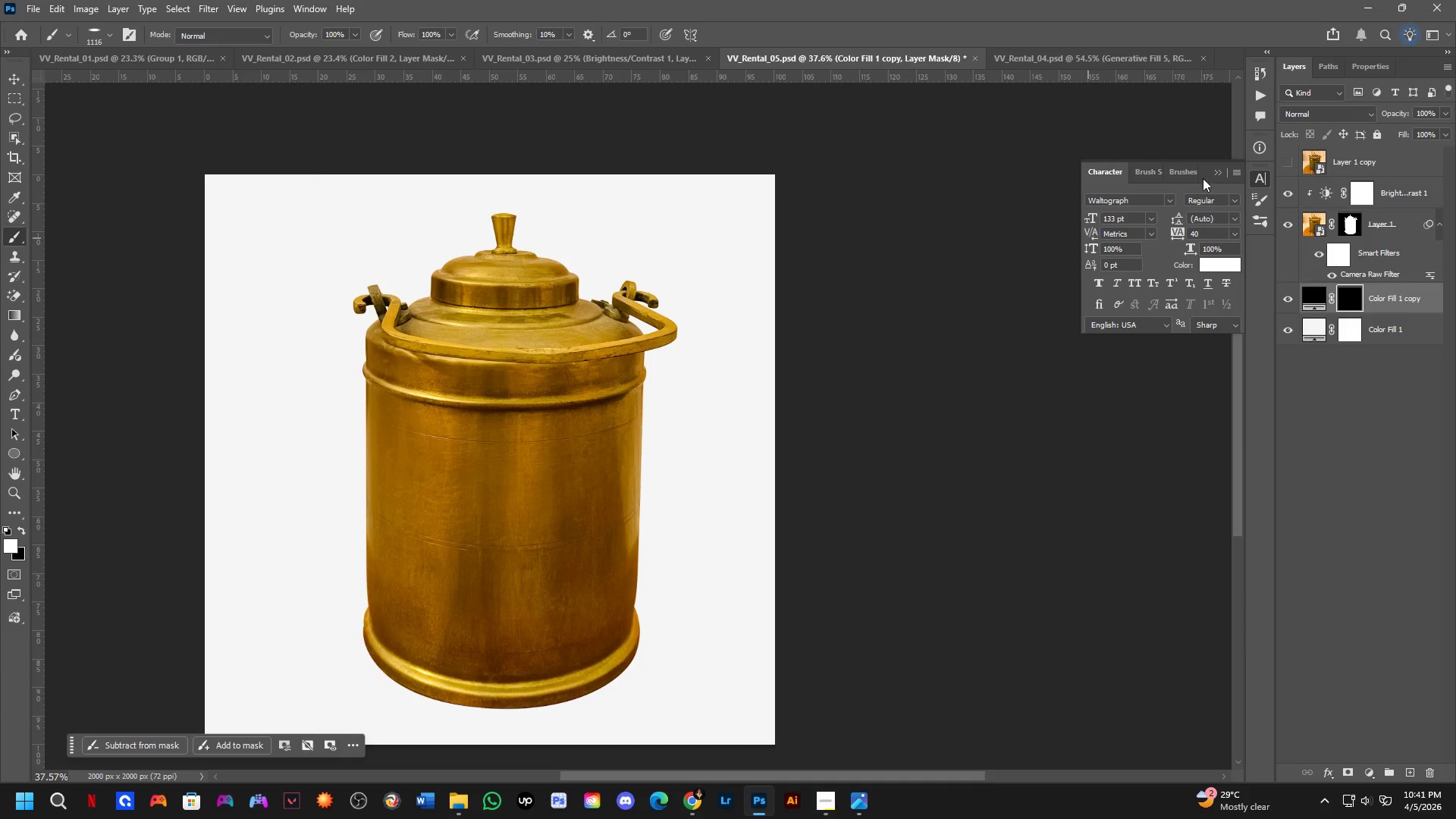 
left_click([1213, 173])
 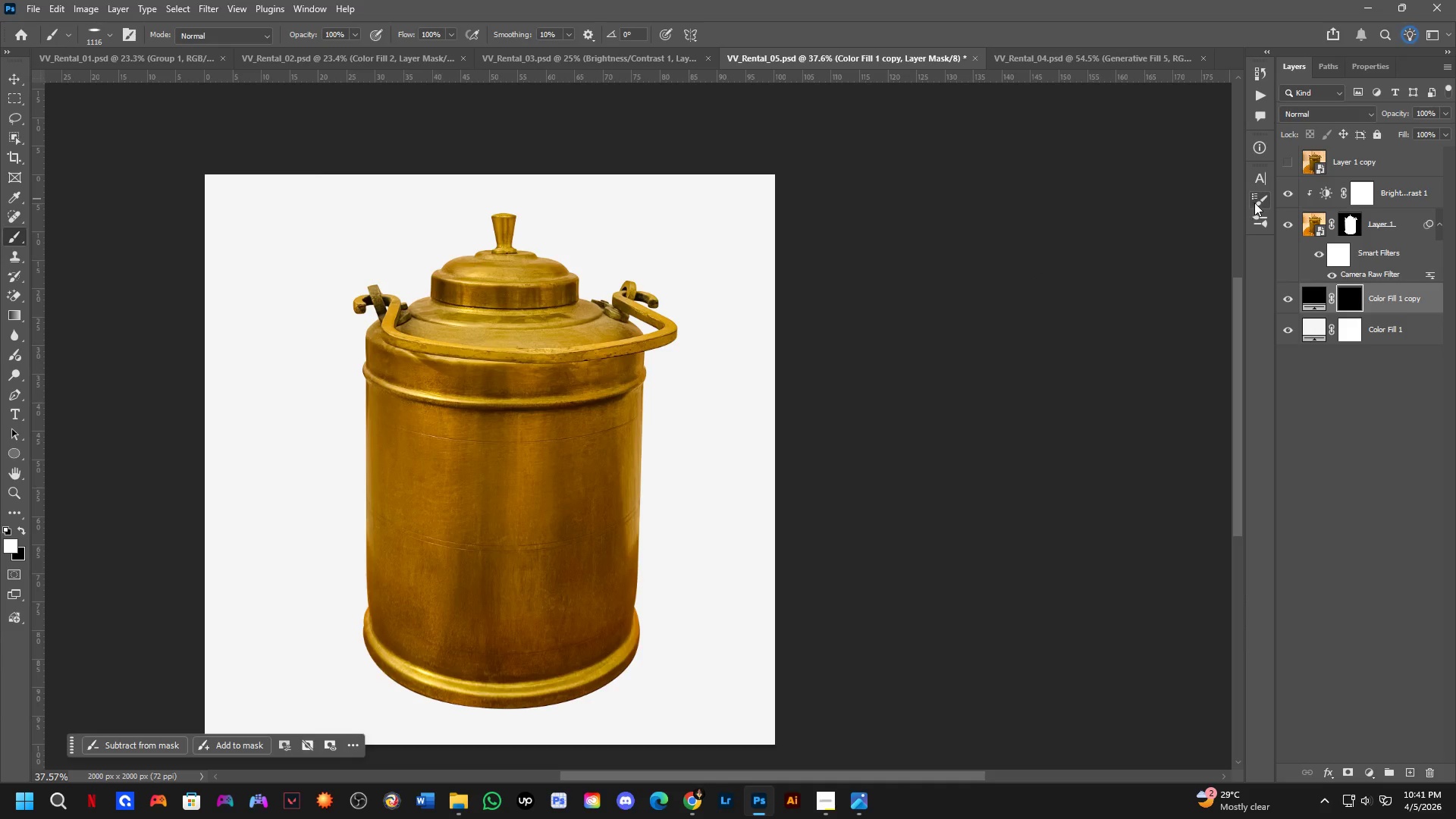 
left_click([1255, 202])
 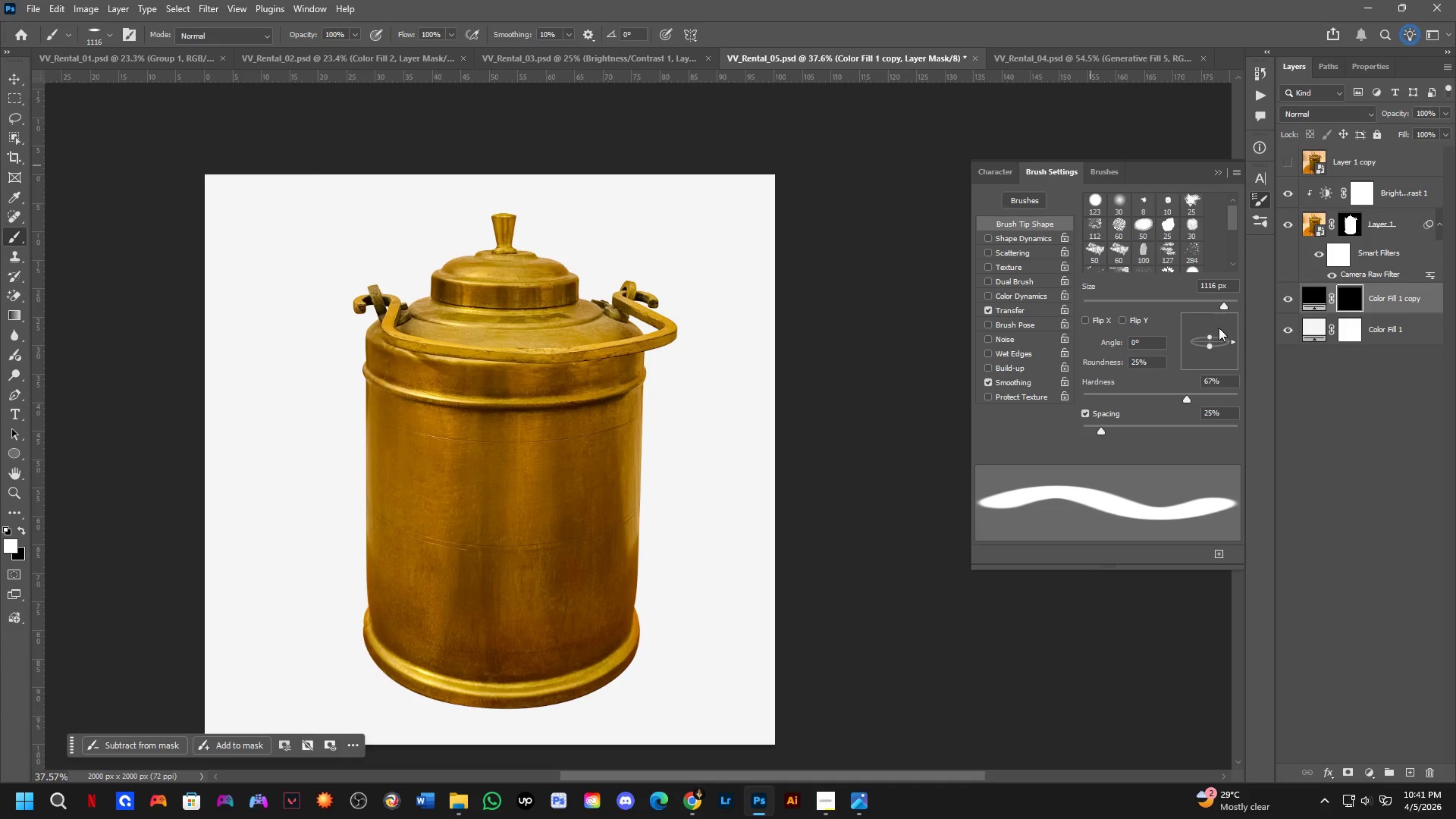 
left_click_drag(start_coordinate=[1211, 337], to_coordinate=[1212, 331])
 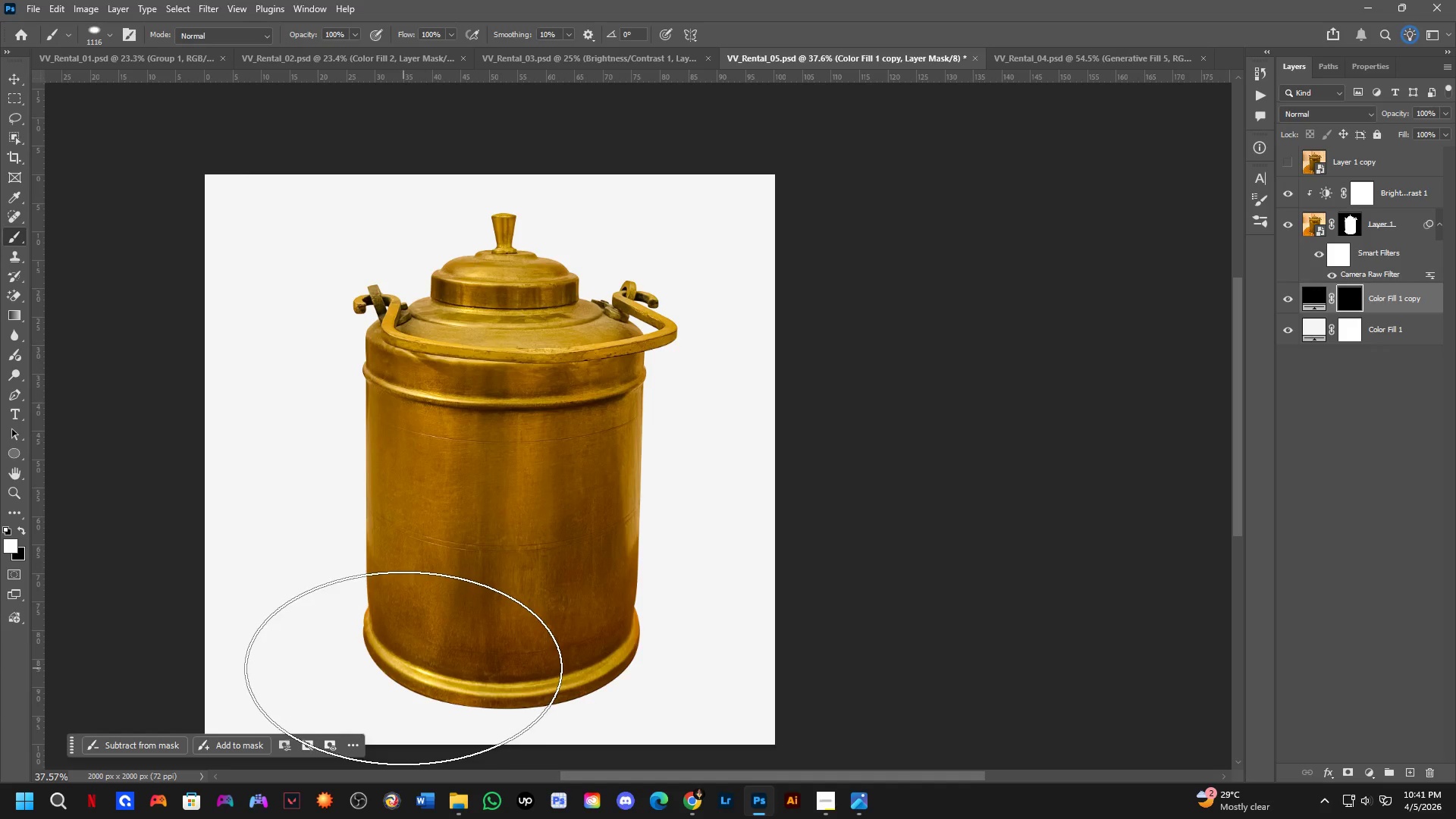 
hold_key(key=AltLeft, duration=0.47)
 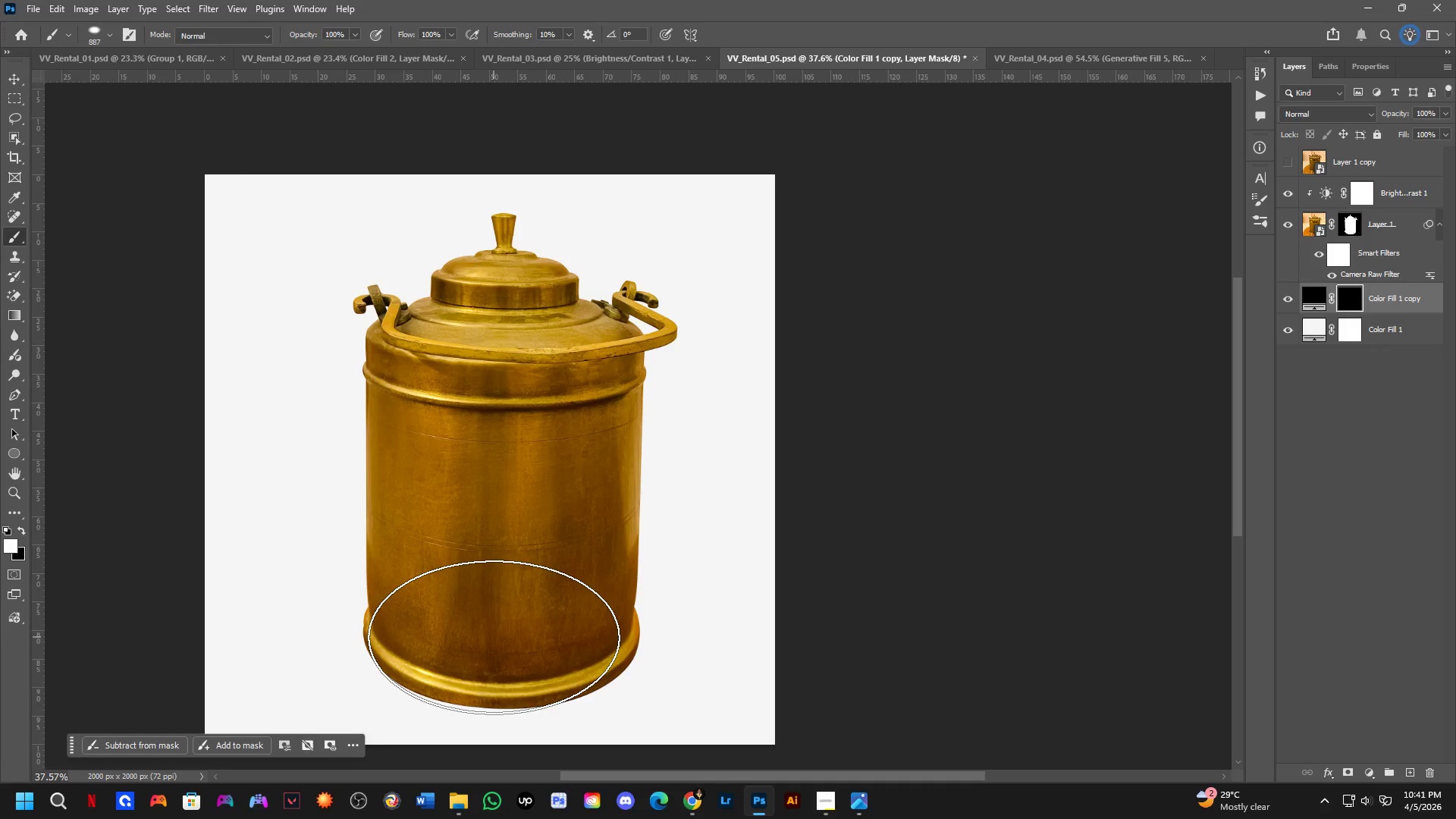 
hold_key(key=AltLeft, duration=0.56)
 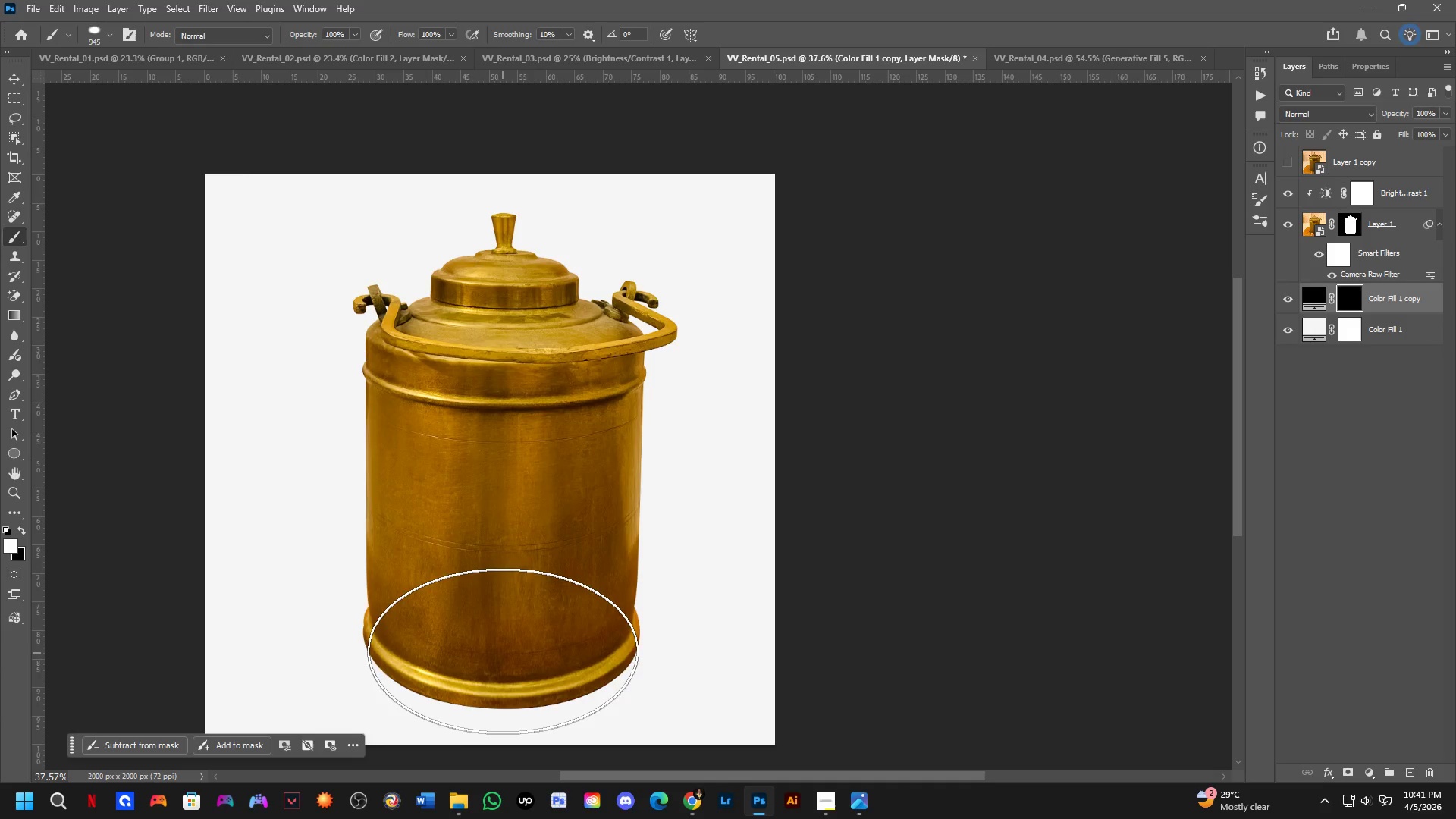 
left_click([502, 647])
 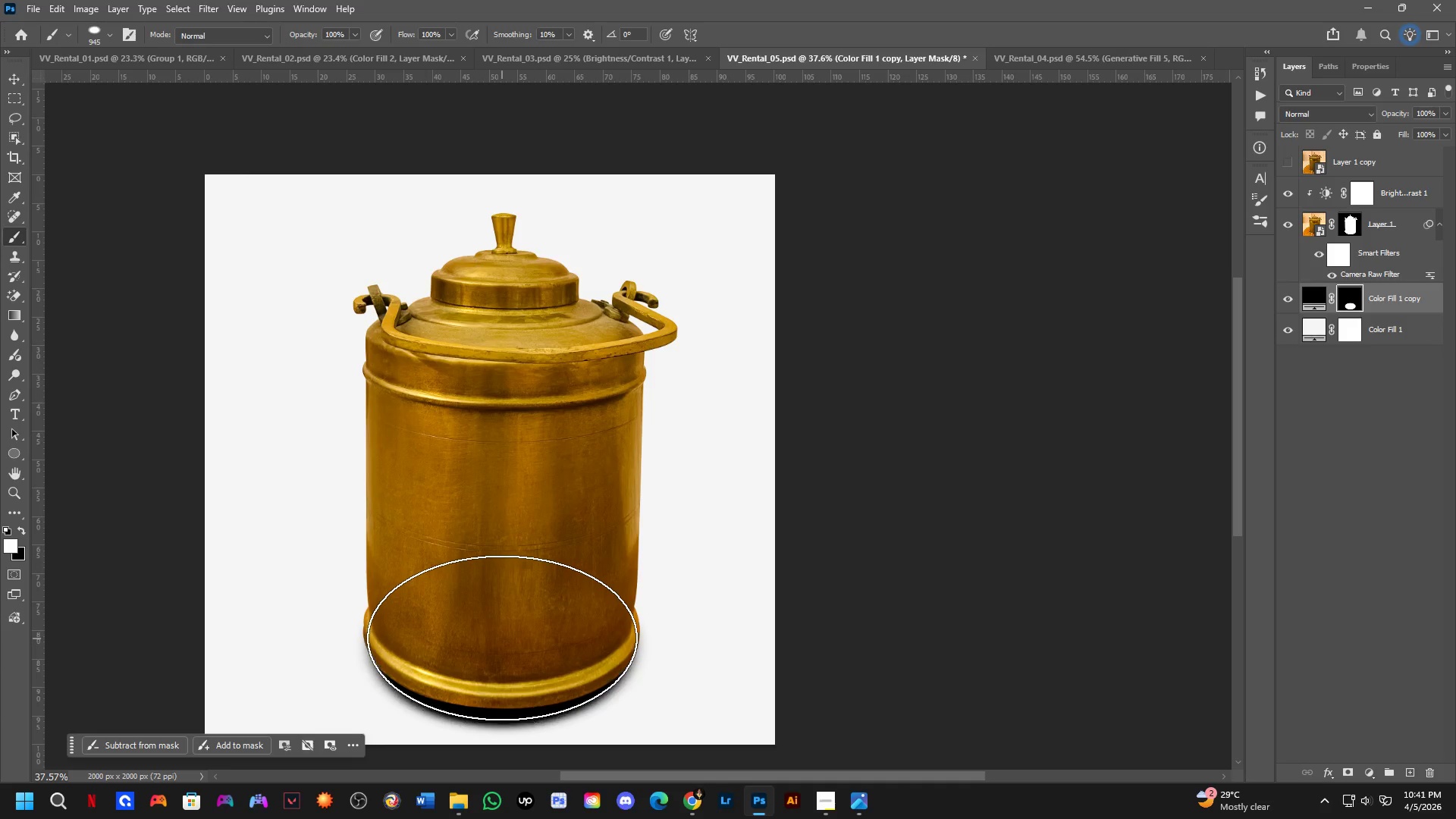 
key(Control+ControlLeft)
 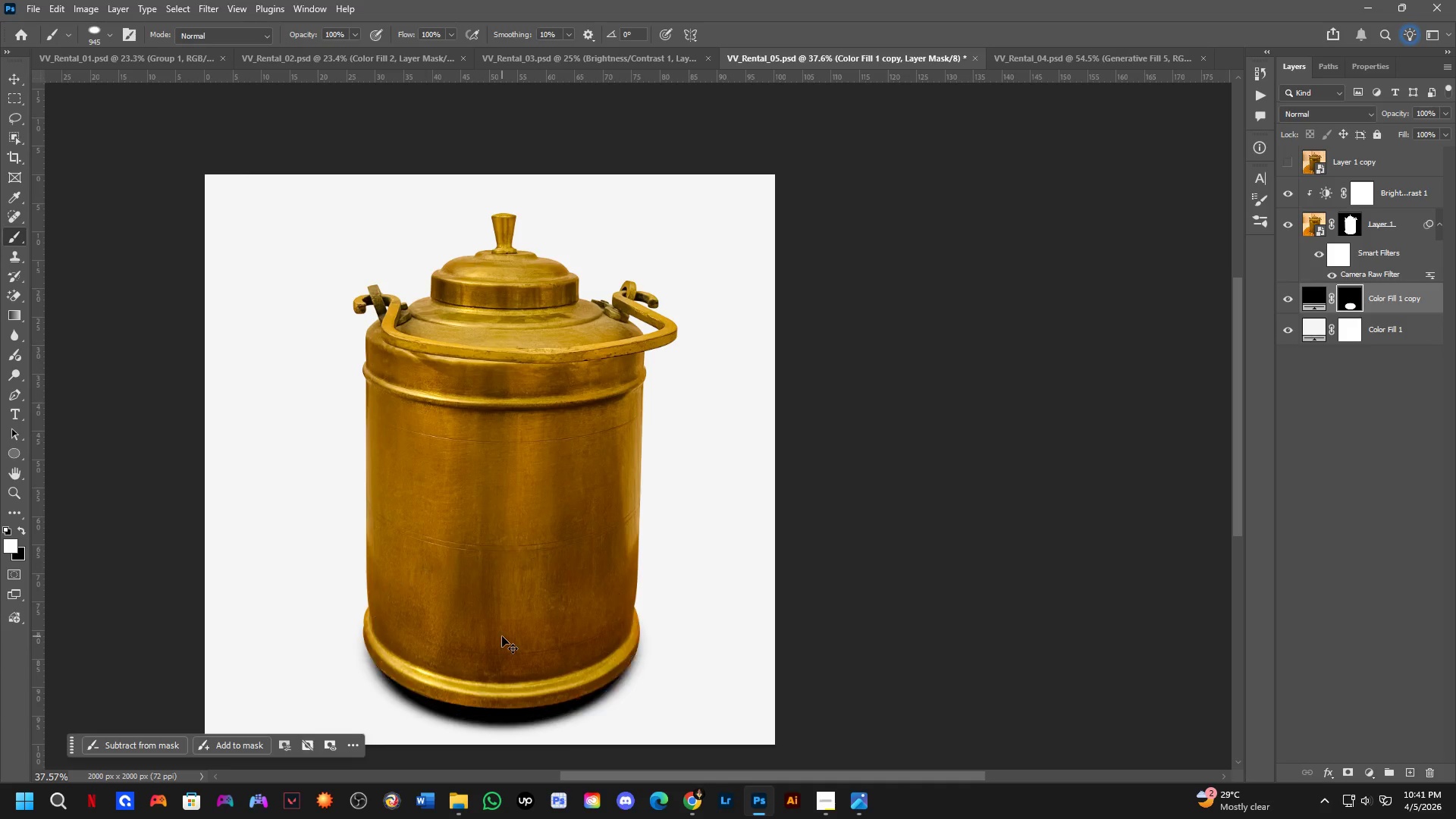 
key(Control+Z)
 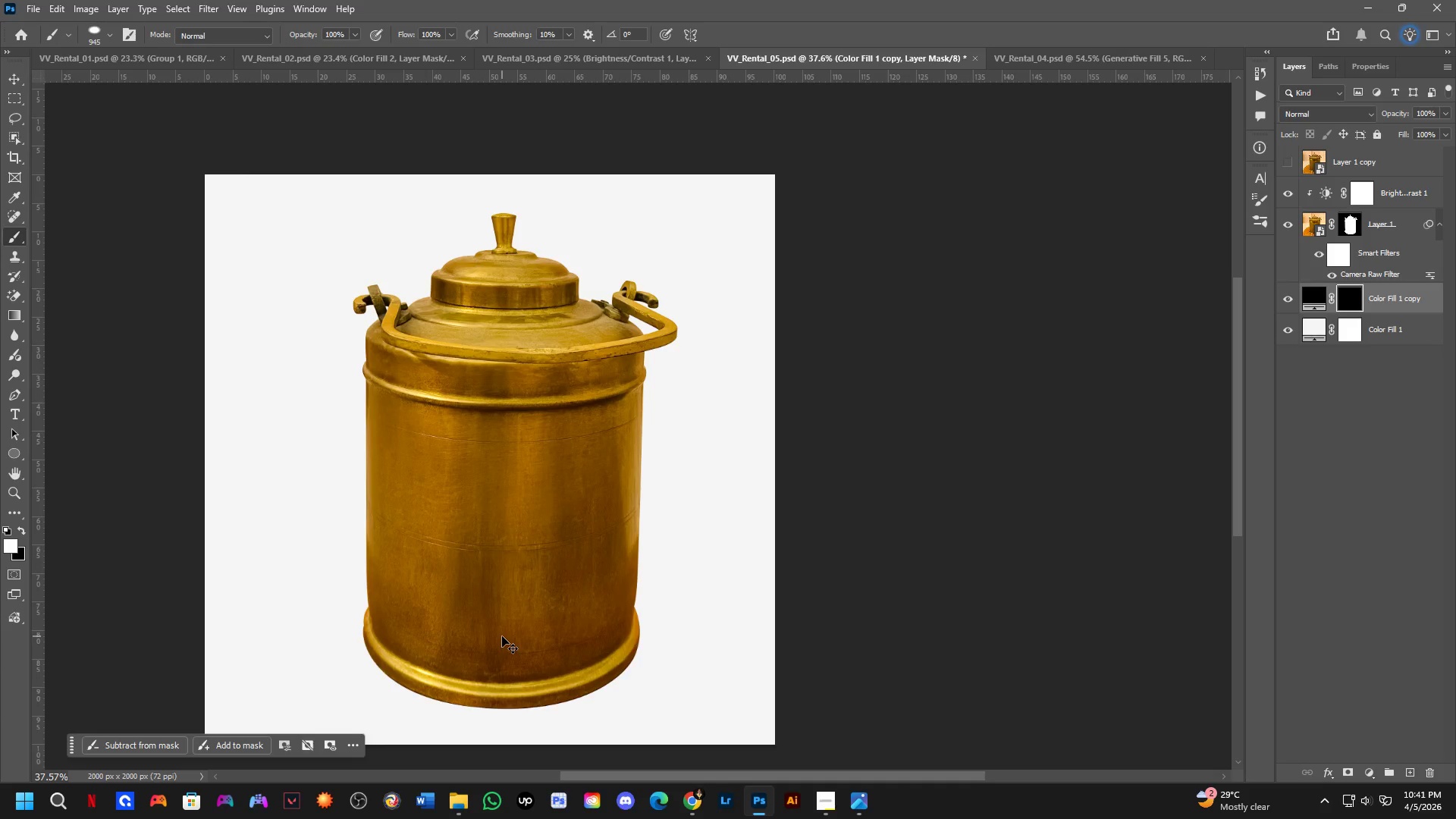 
left_click([502, 635])
 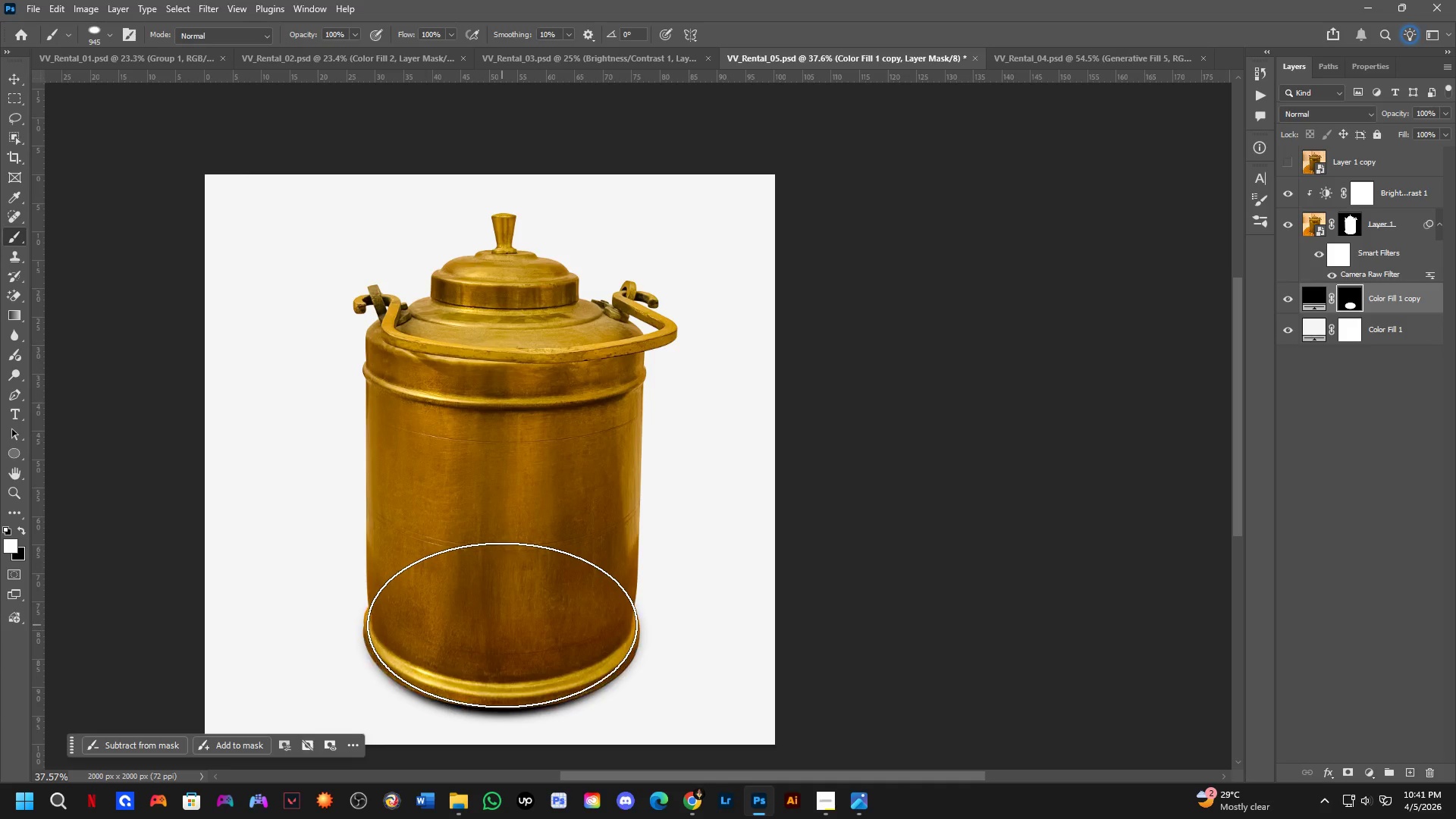 
key(Control+ControlLeft)
 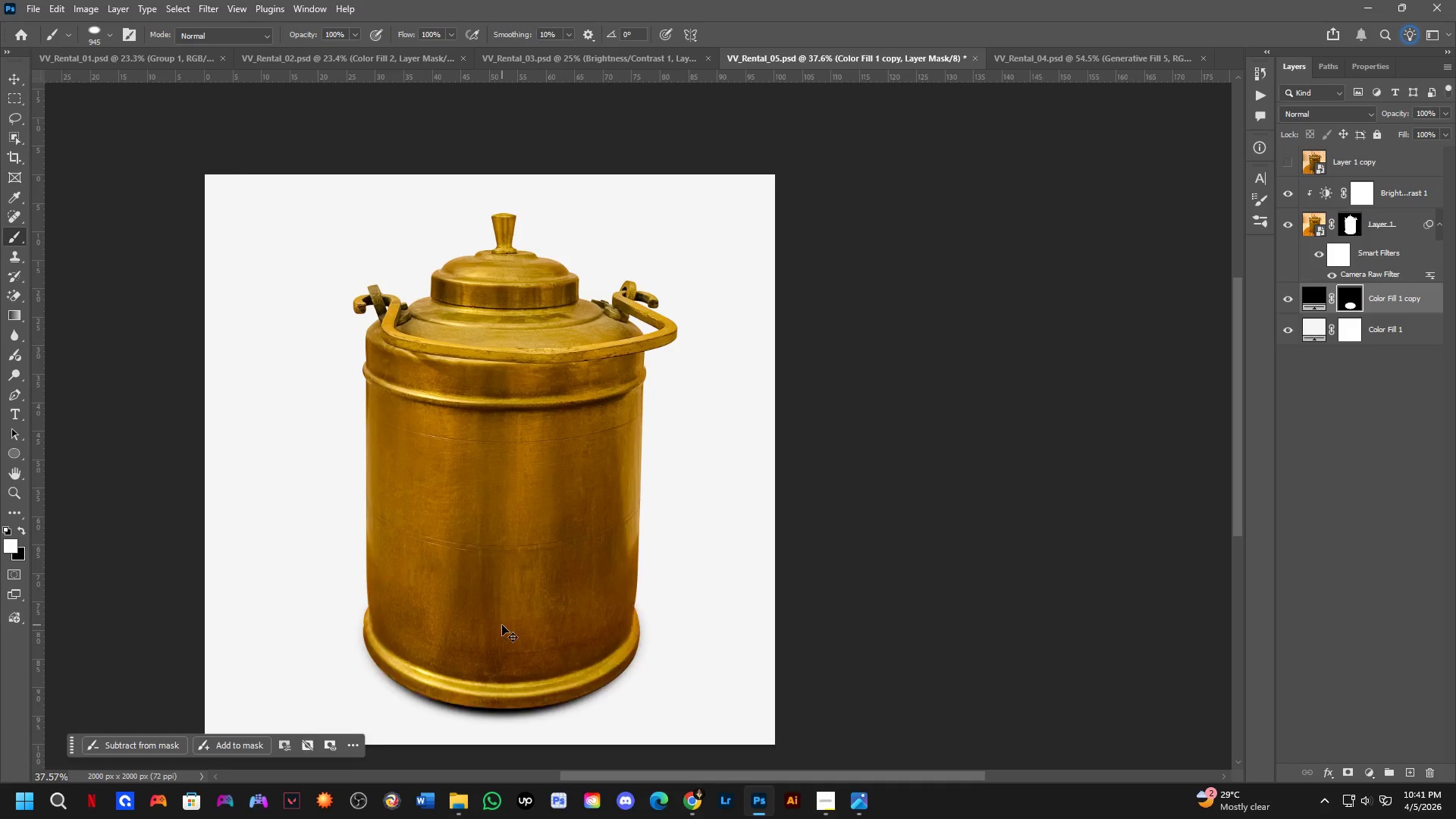 
key(Control+Z)
 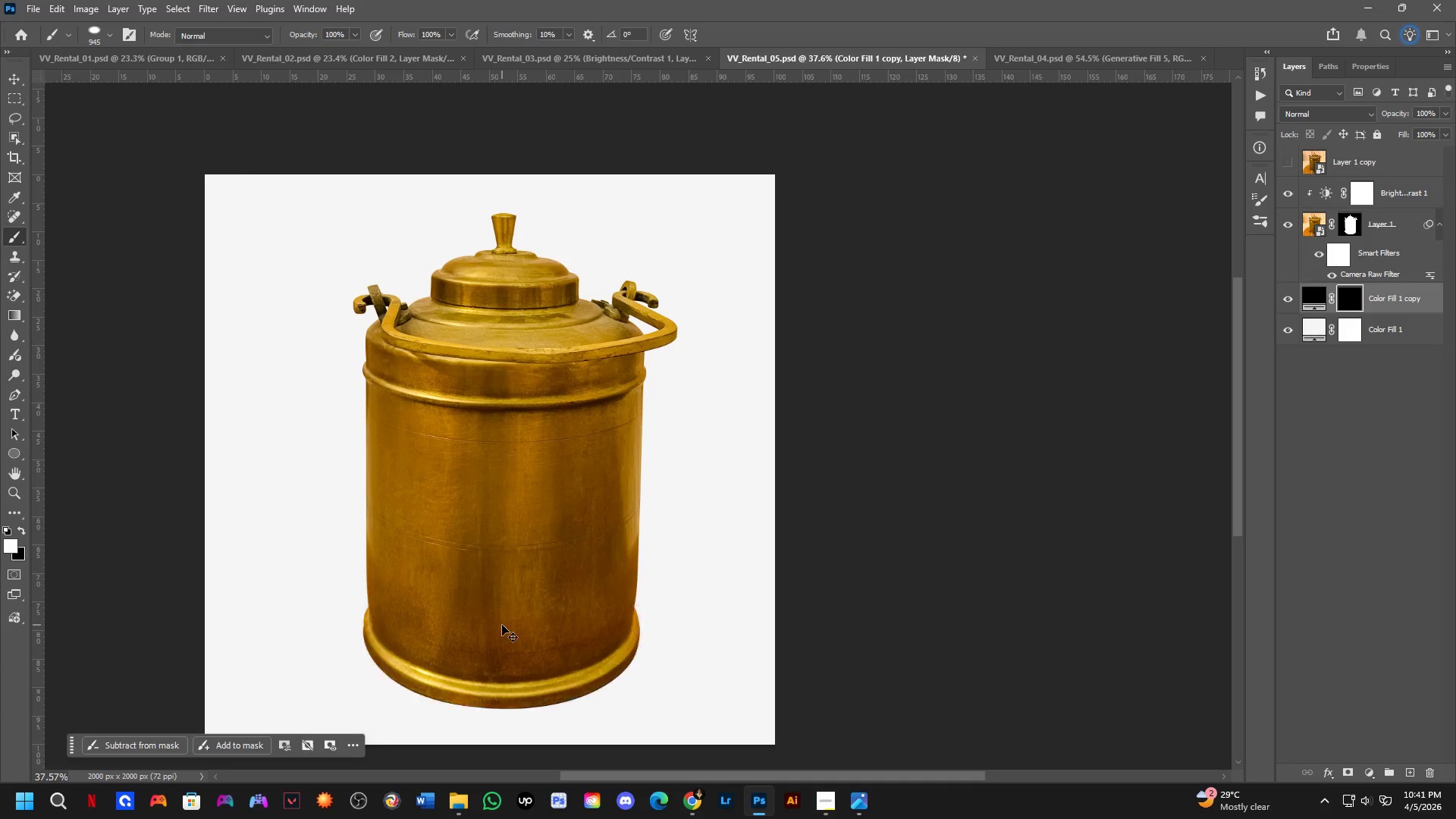 
left_click([502, 625])
 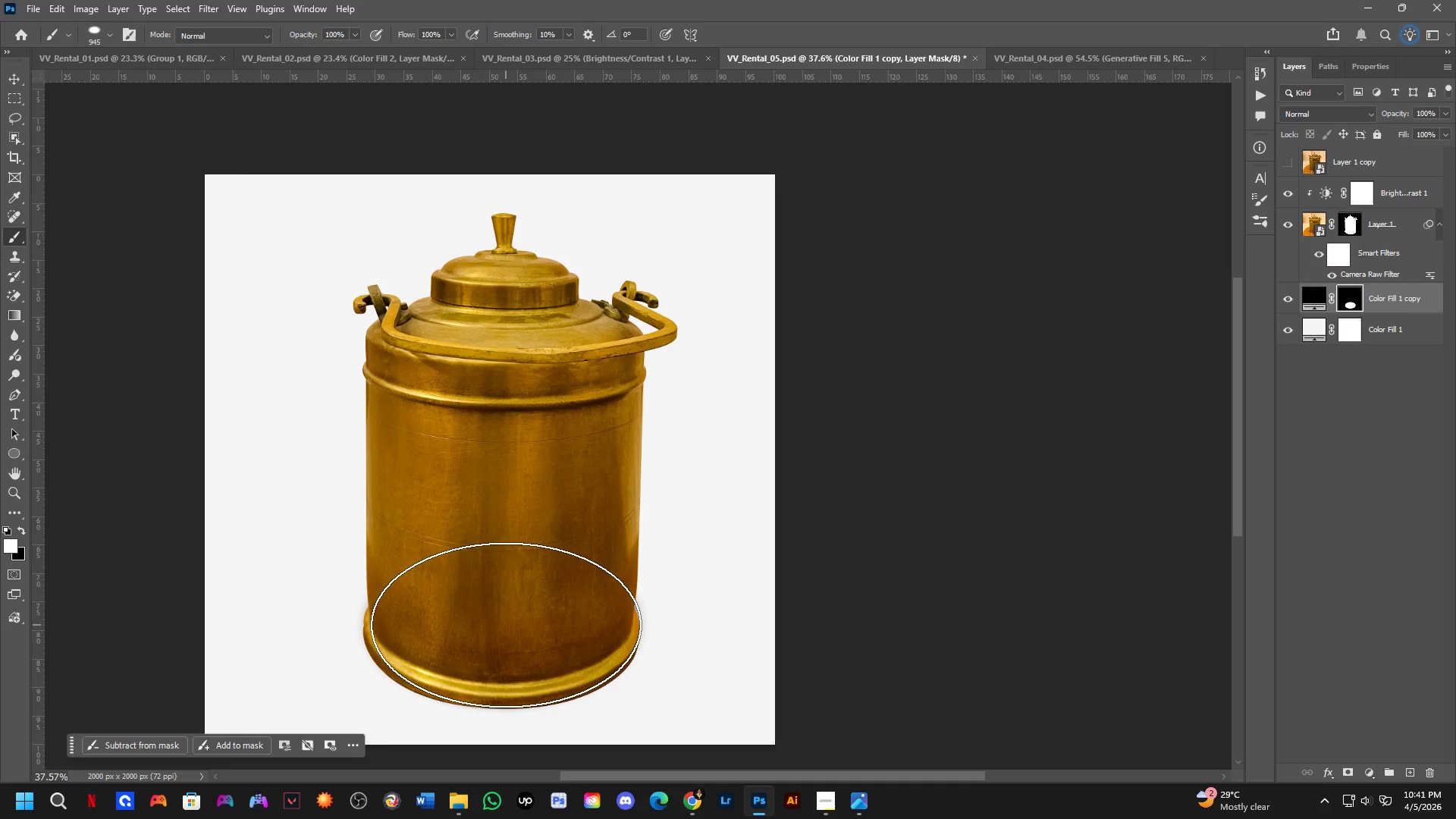 
key(Control+ControlLeft)
 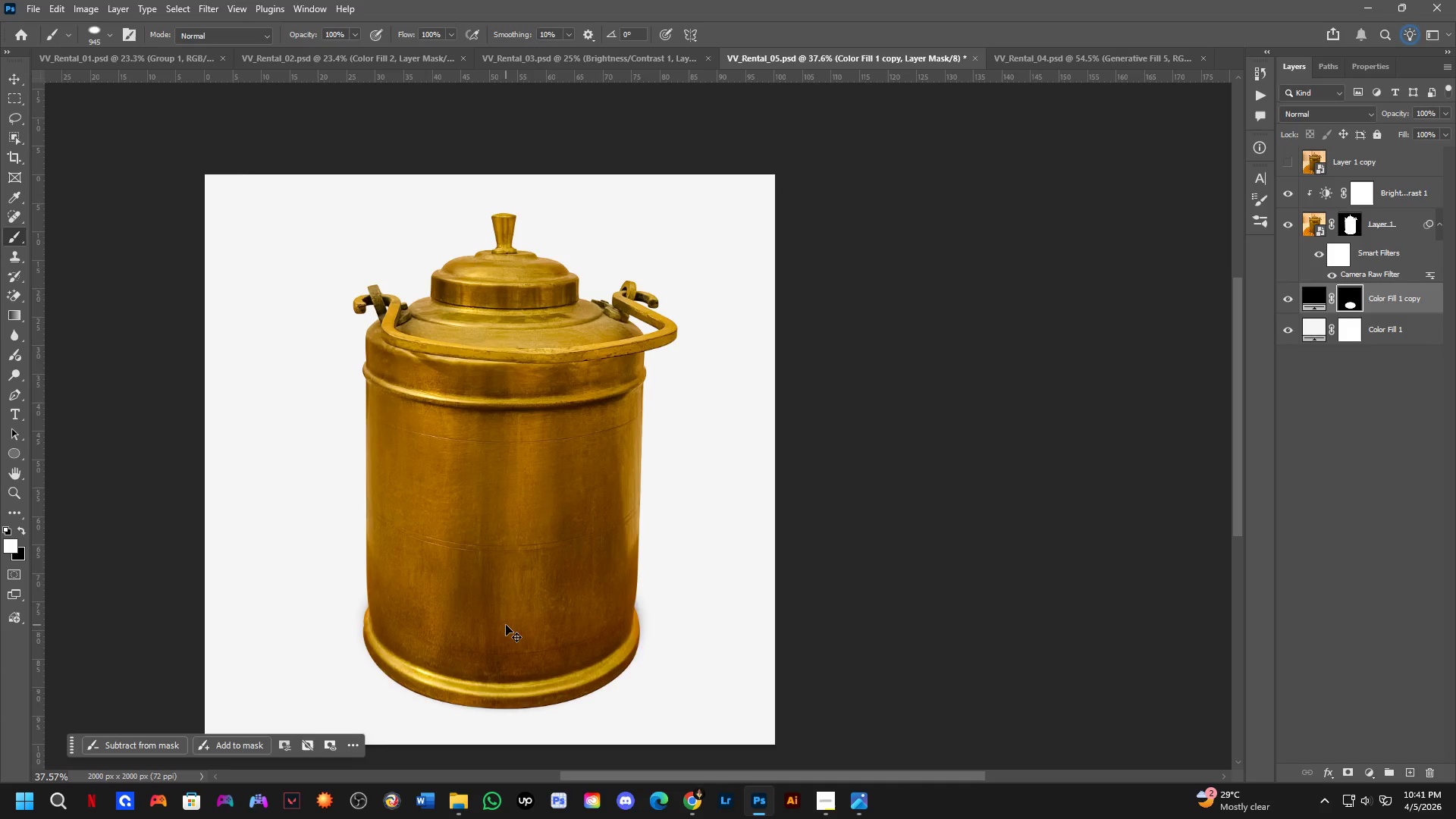 
key(Control+Z)
 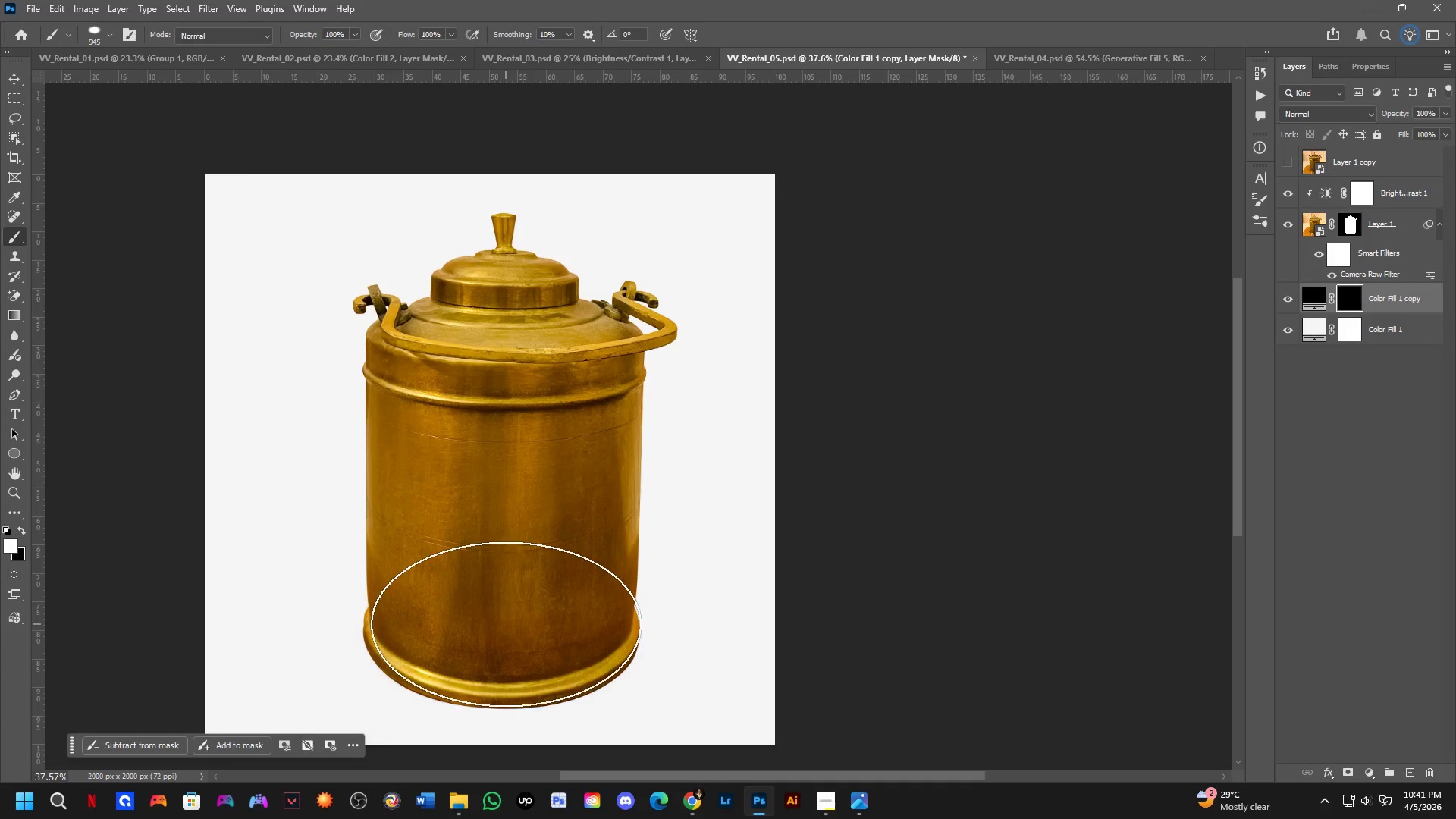 
hold_key(key=AltLeft, duration=1.06)
 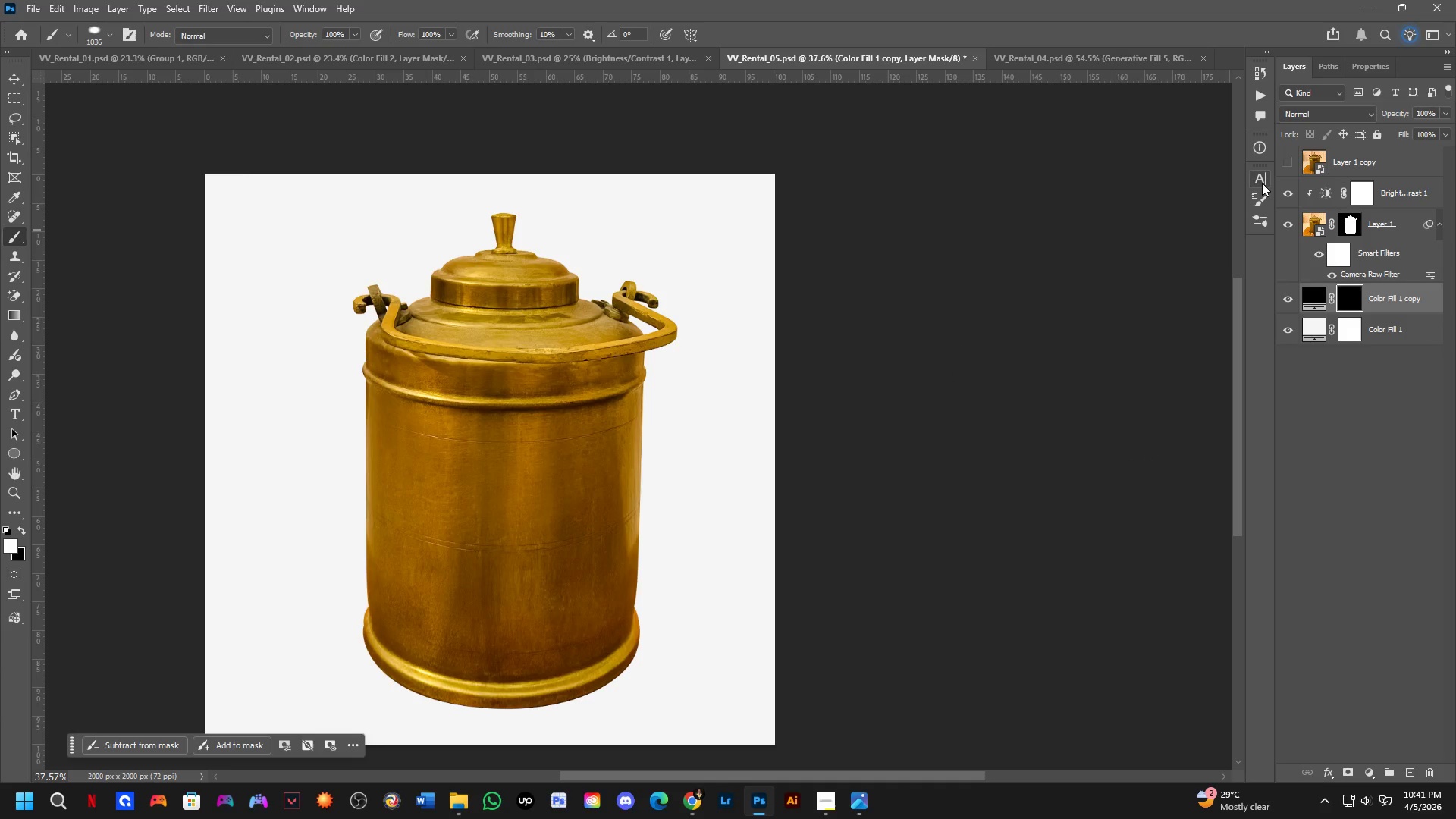 
left_click([1257, 199])
 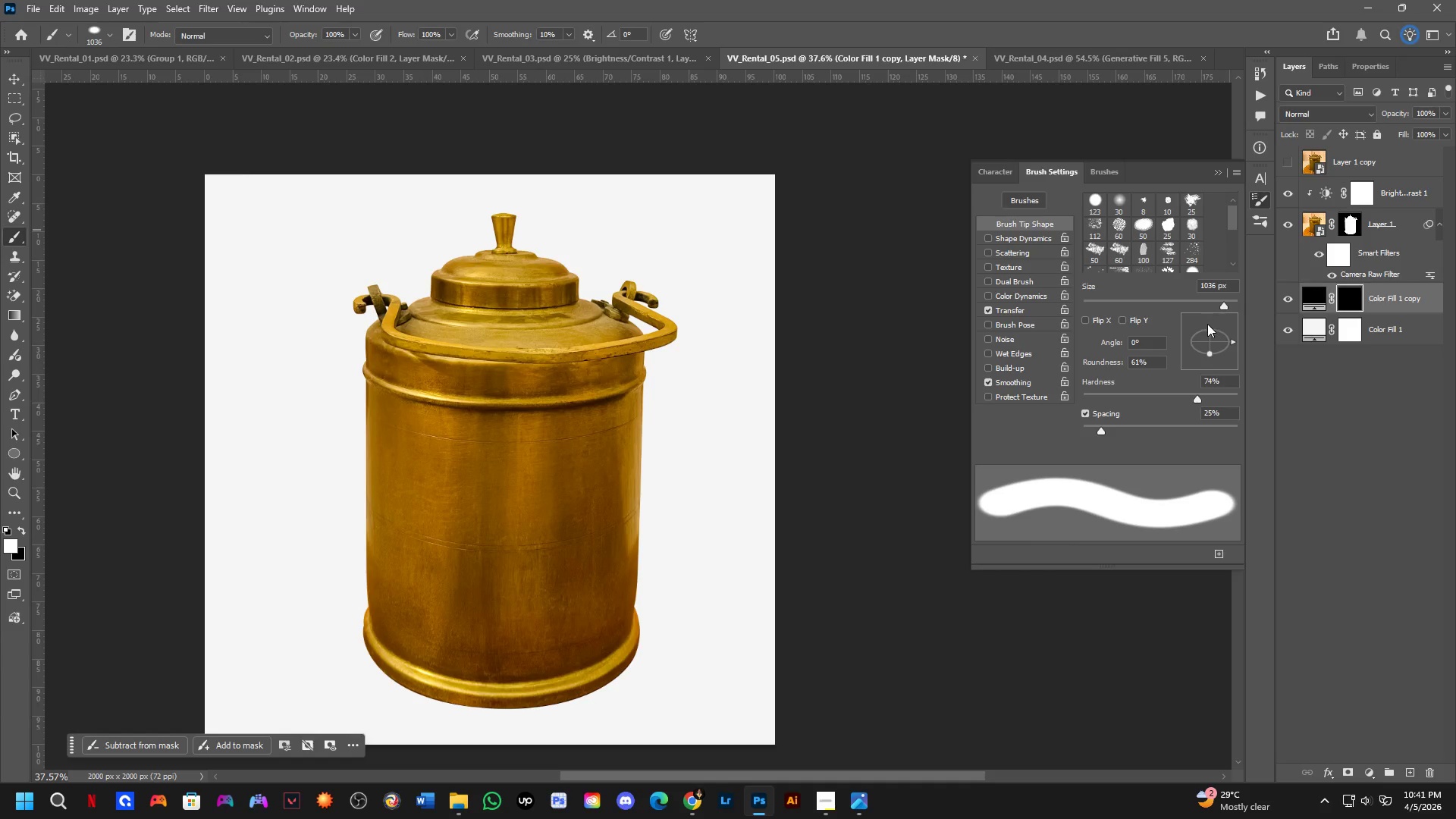 
left_click_drag(start_coordinate=[1209, 328], to_coordinate=[1210, 332])
 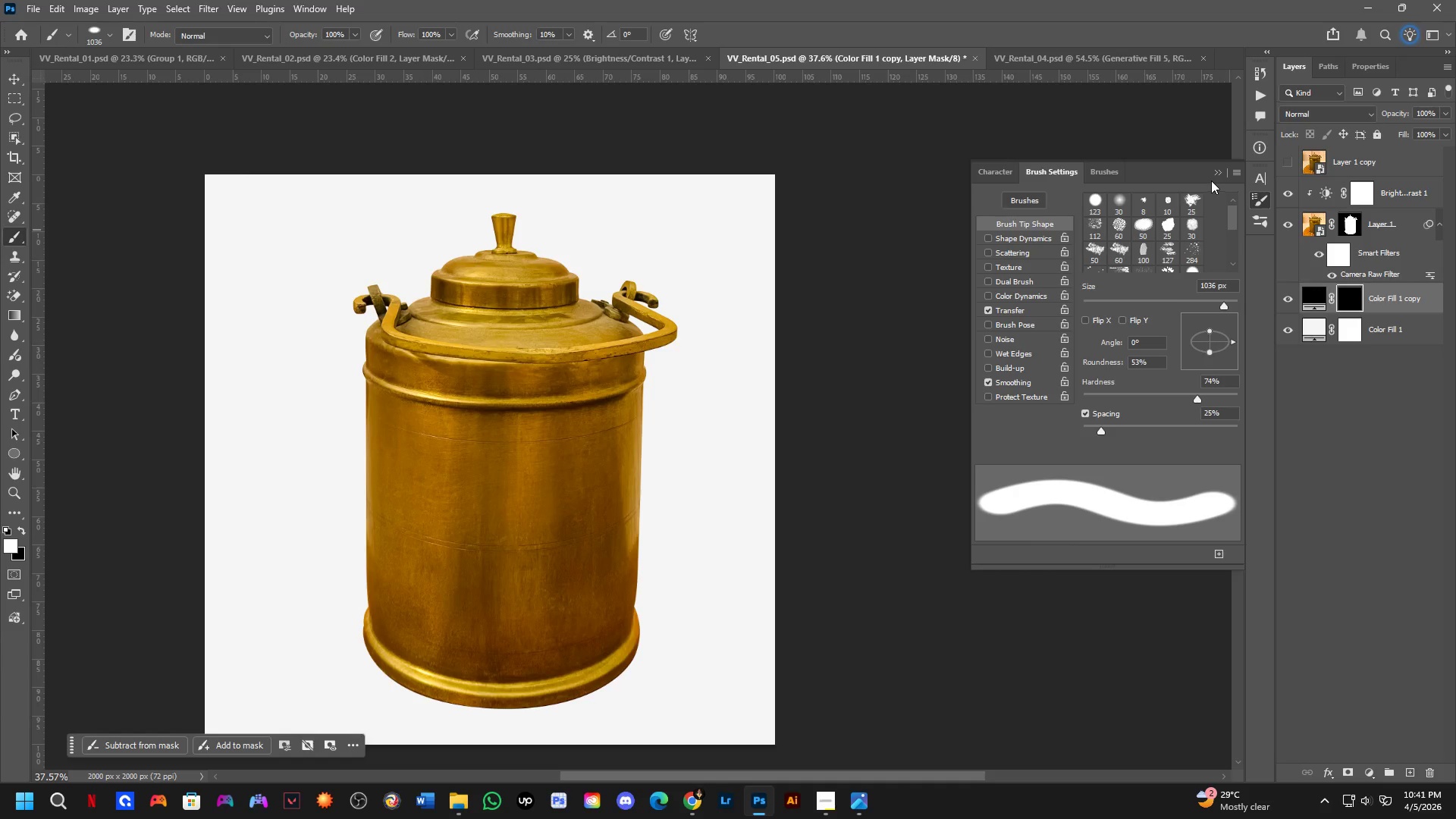 
left_click([1215, 171])
 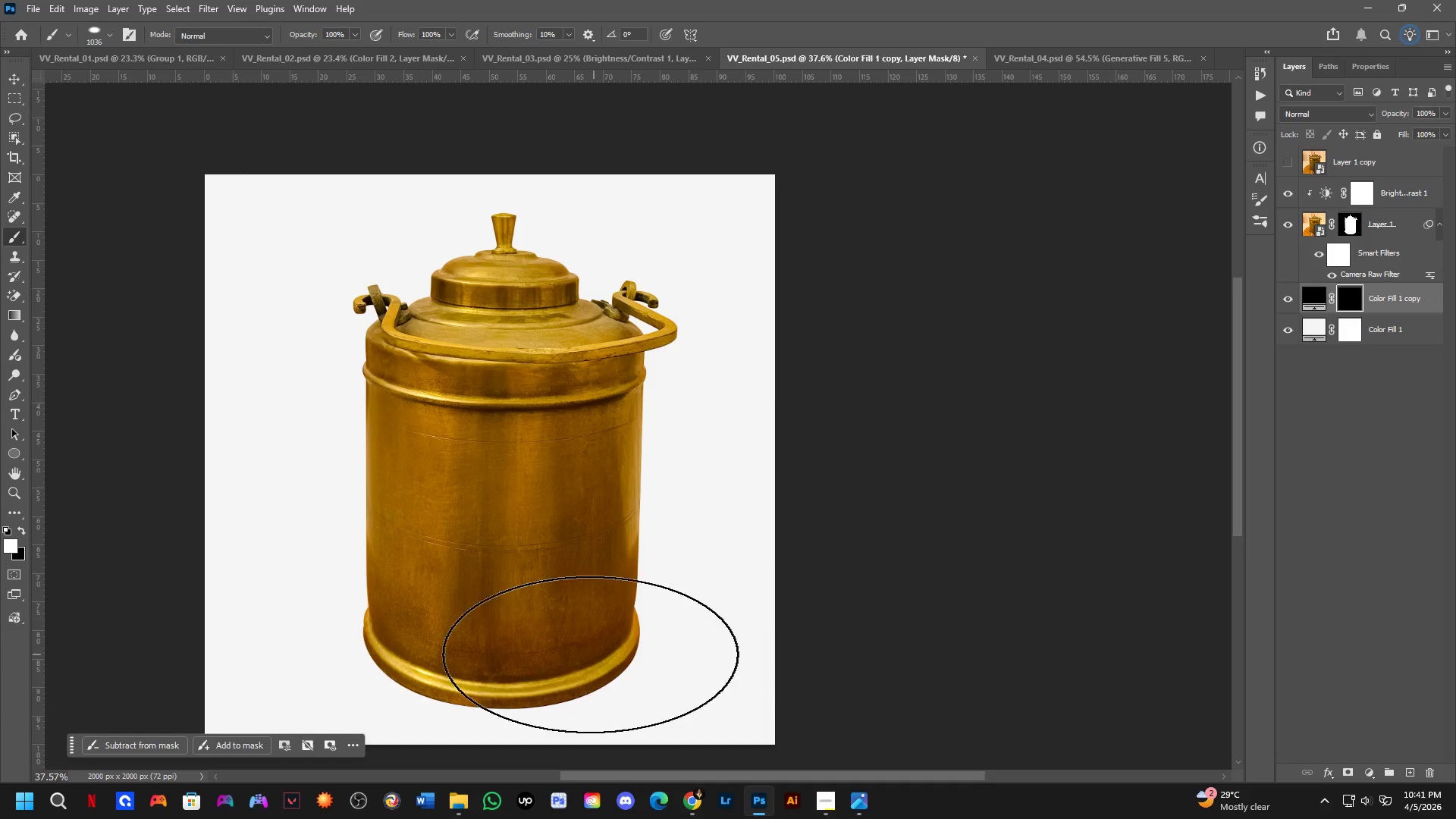 
hold_key(key=AltLeft, duration=0.72)
 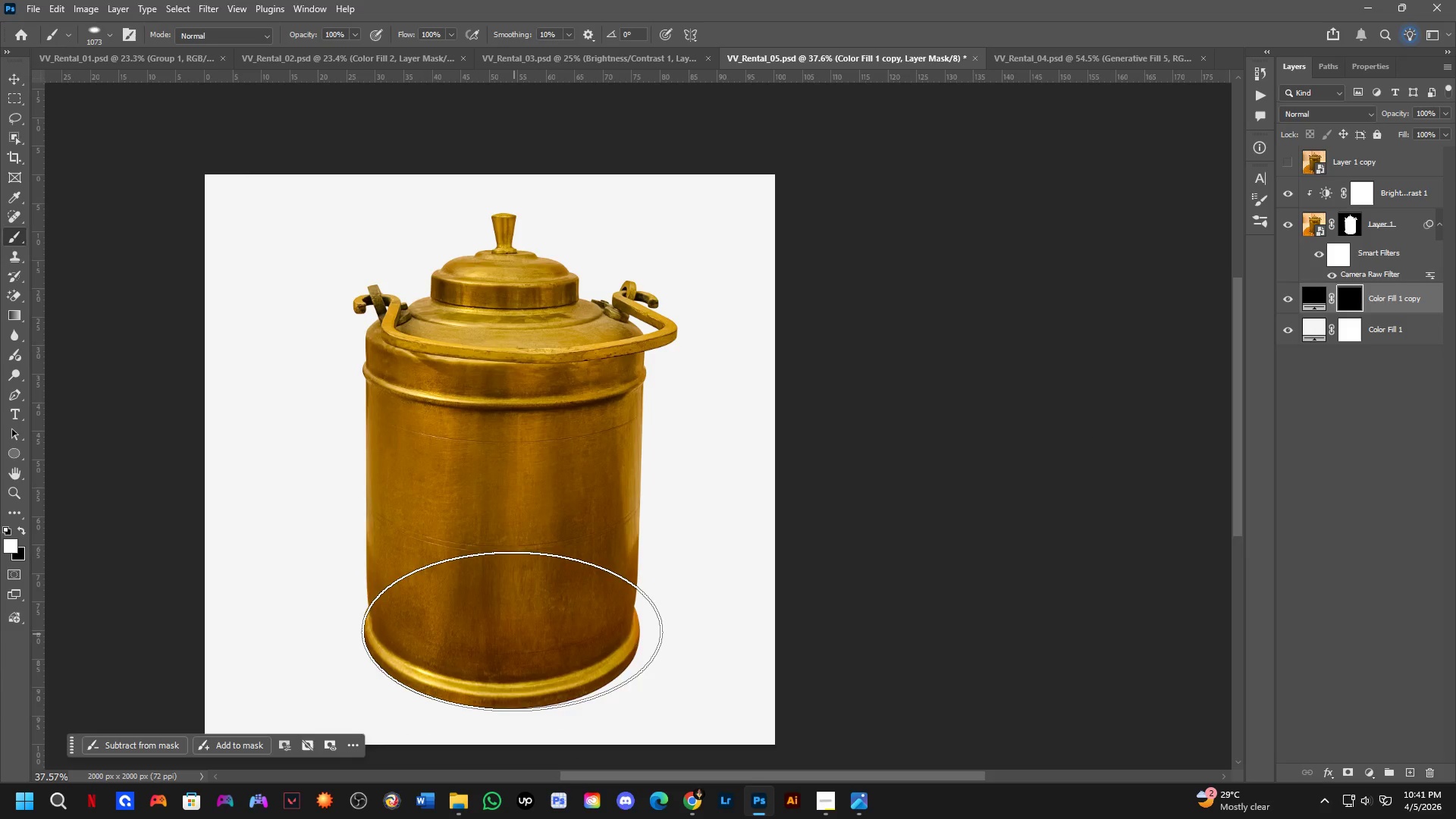 
key(Alt+AltLeft)
 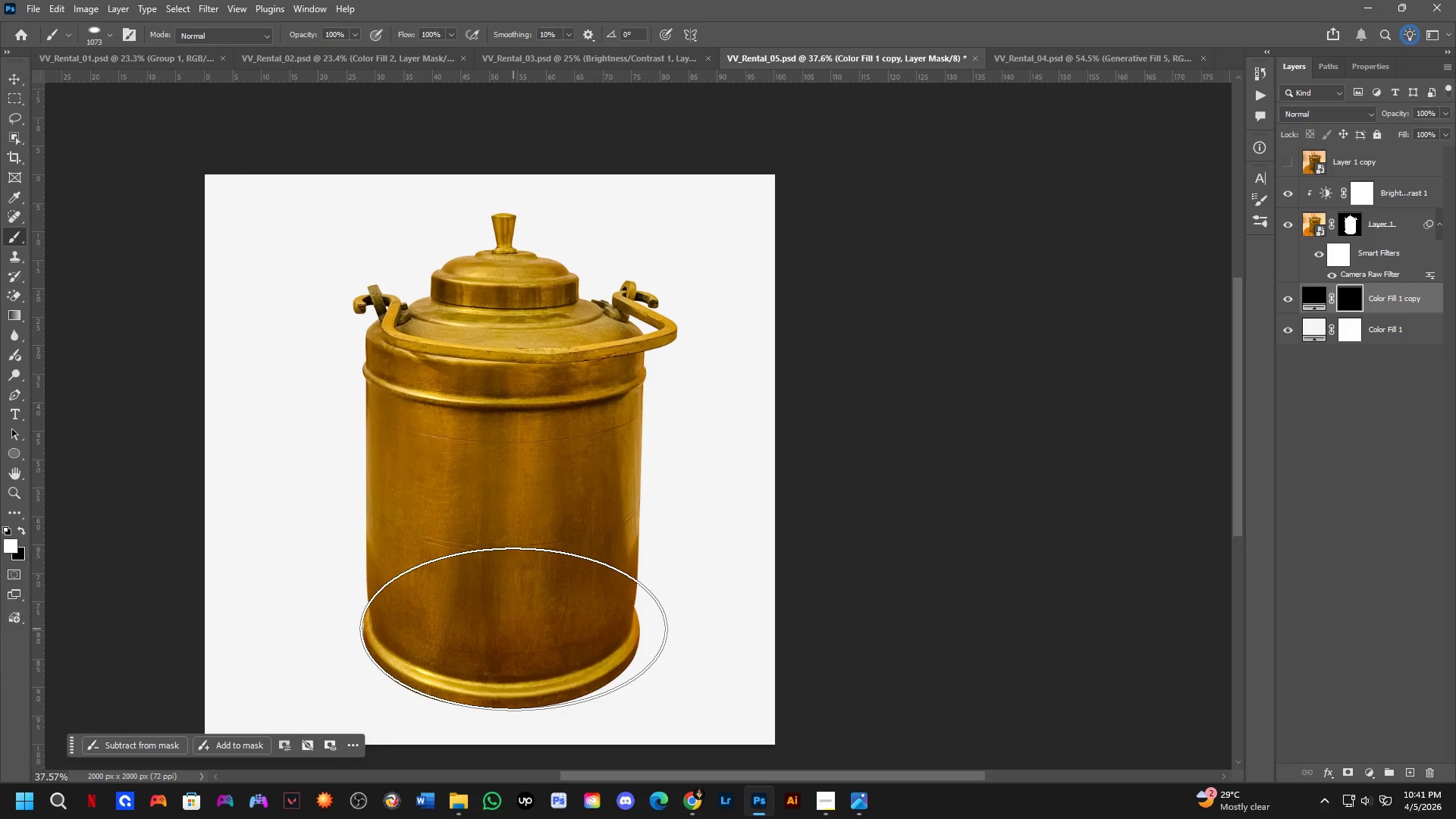 
left_click([513, 632])
 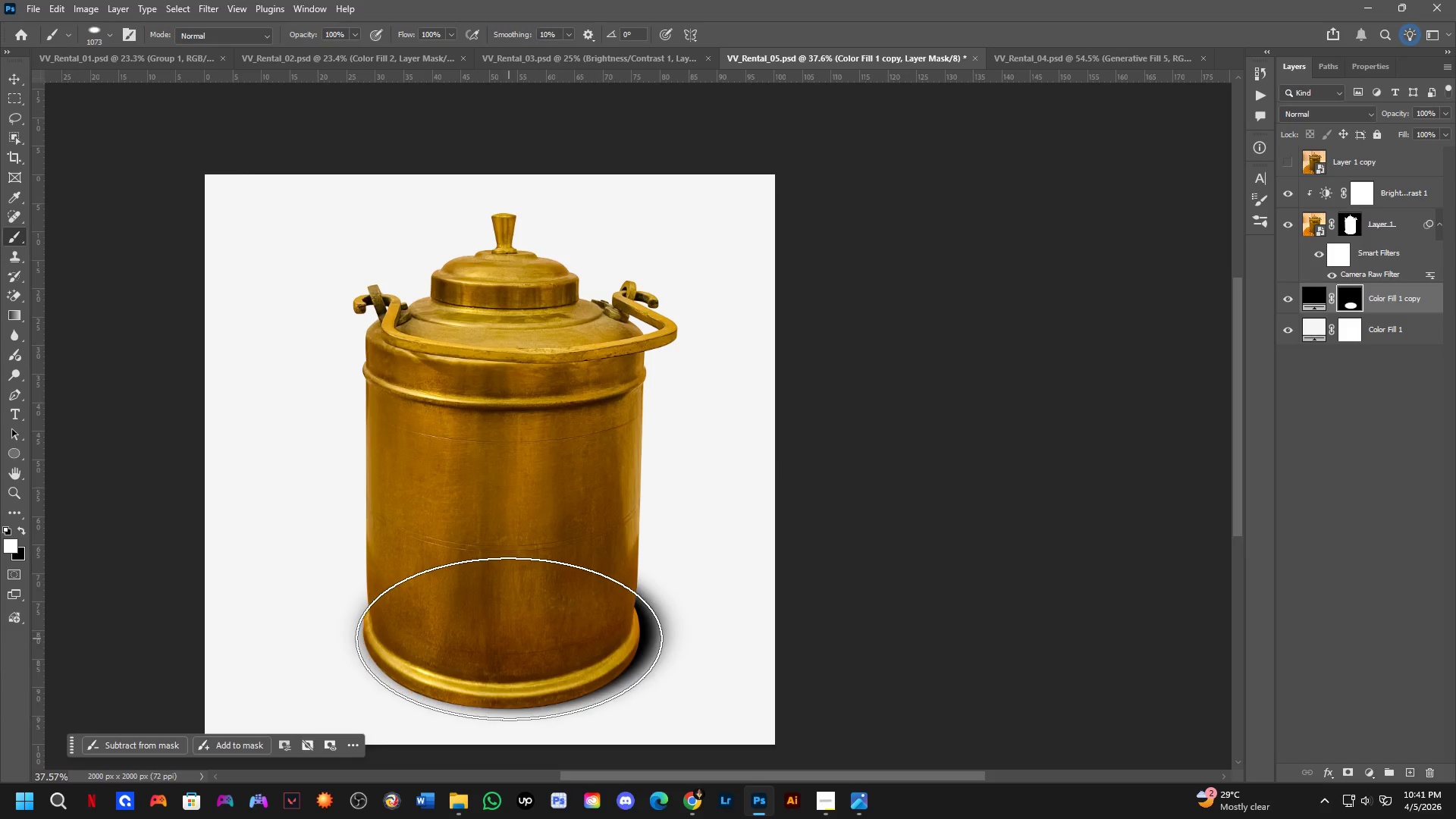 
key(Control+ControlLeft)
 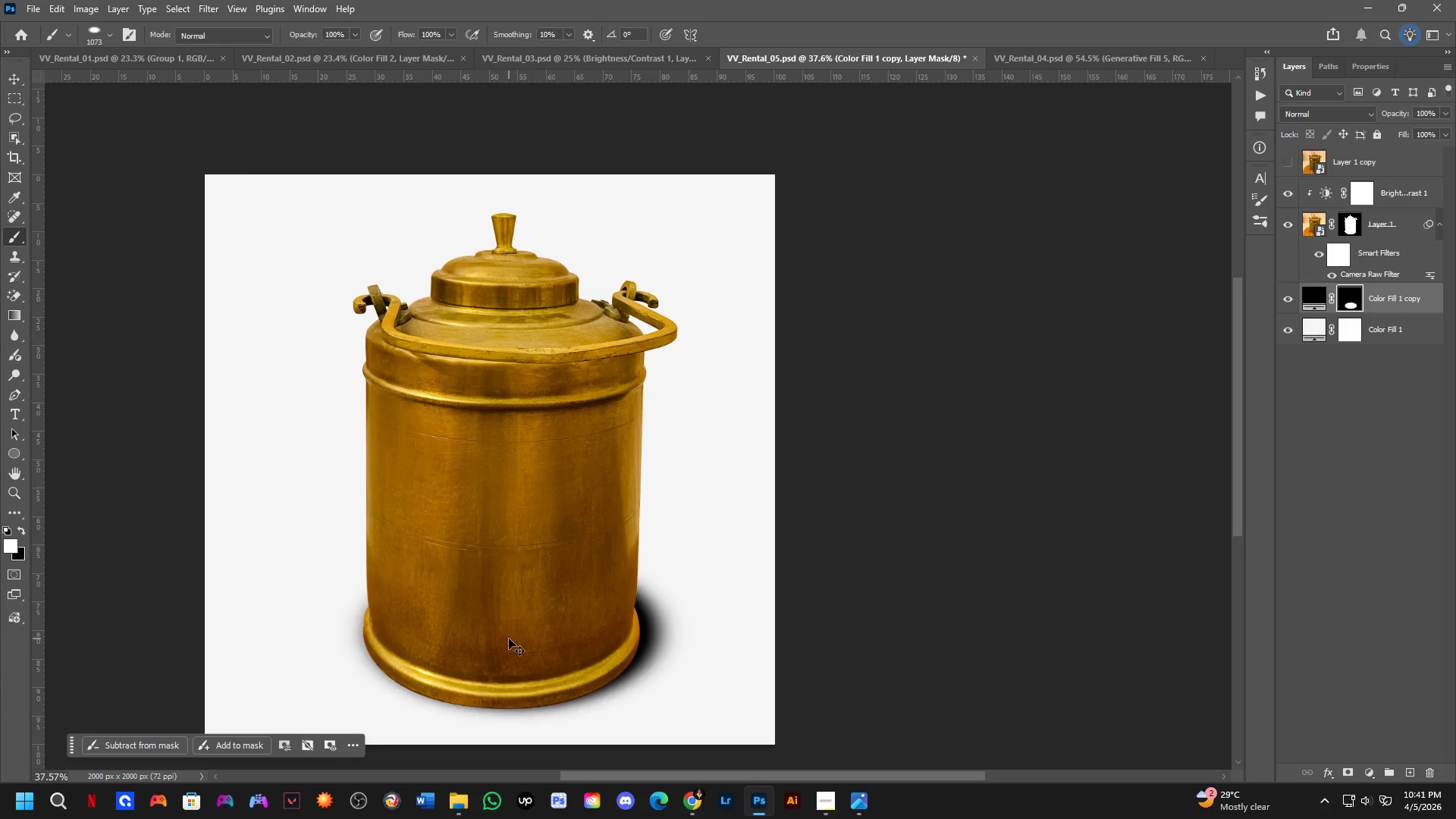 
key(Control+Z)
 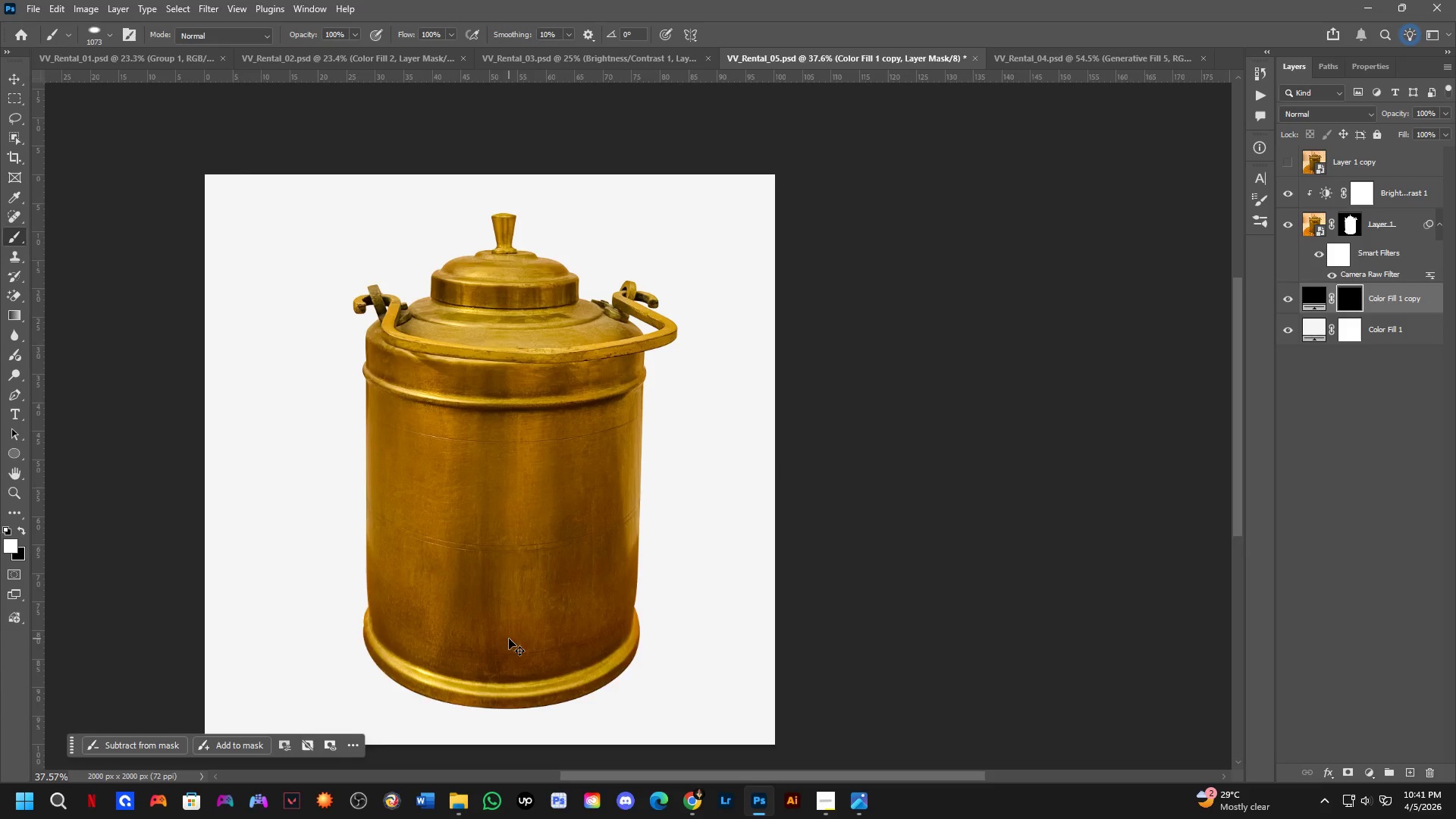 
left_click([509, 639])
 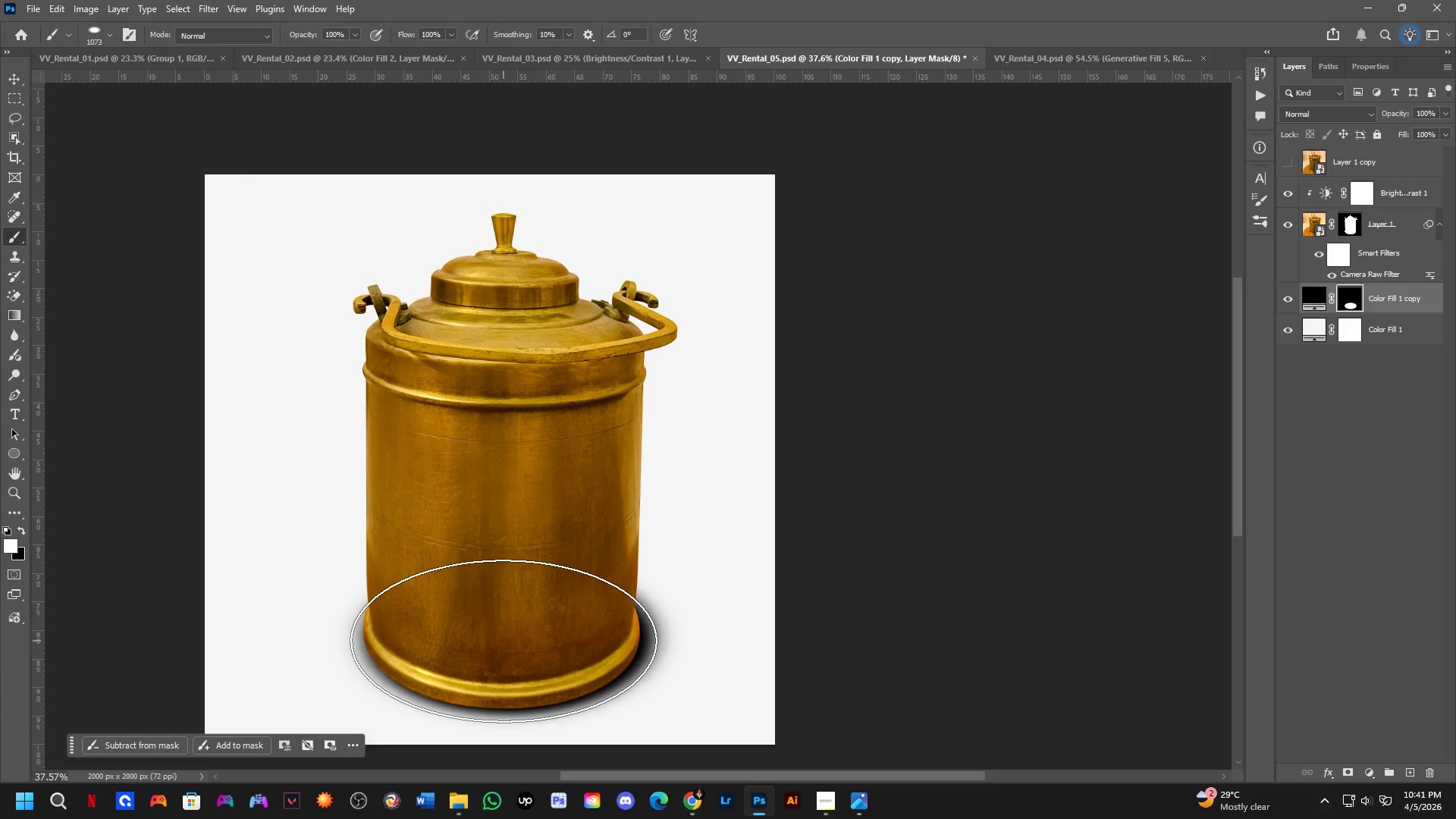 
key(Control+ControlLeft)
 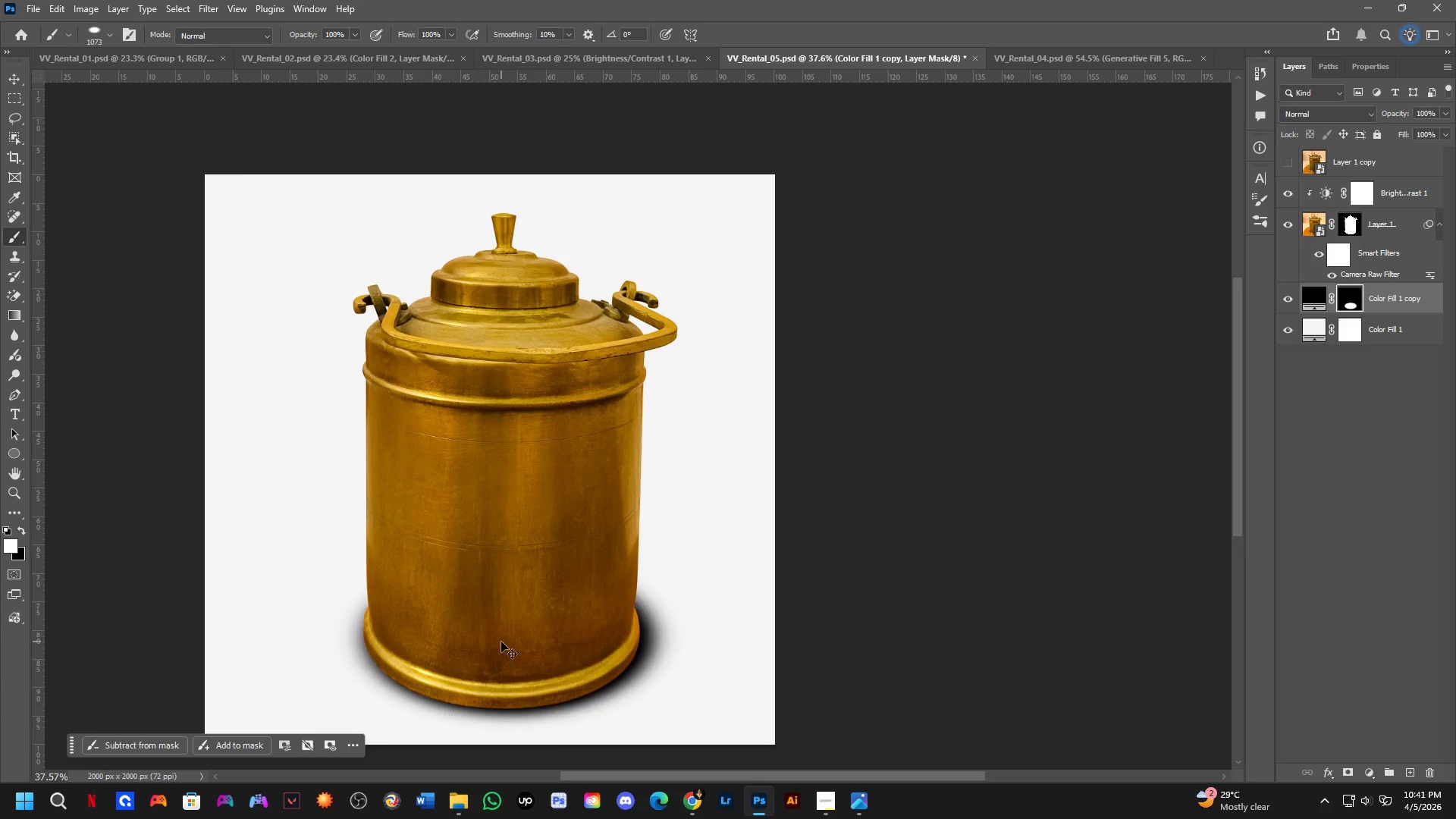 
key(Control+Z)
 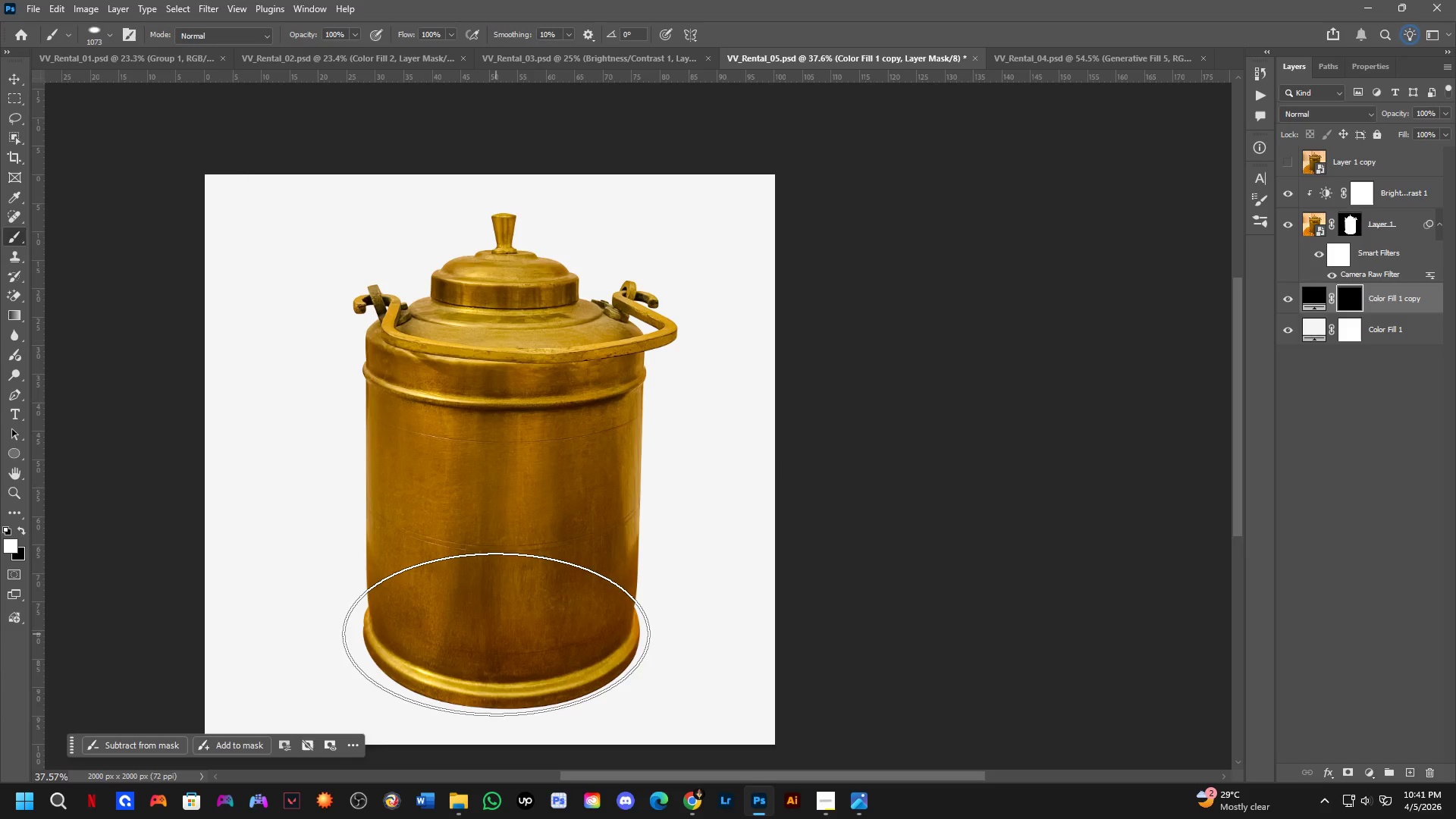 
left_click([499, 632])
 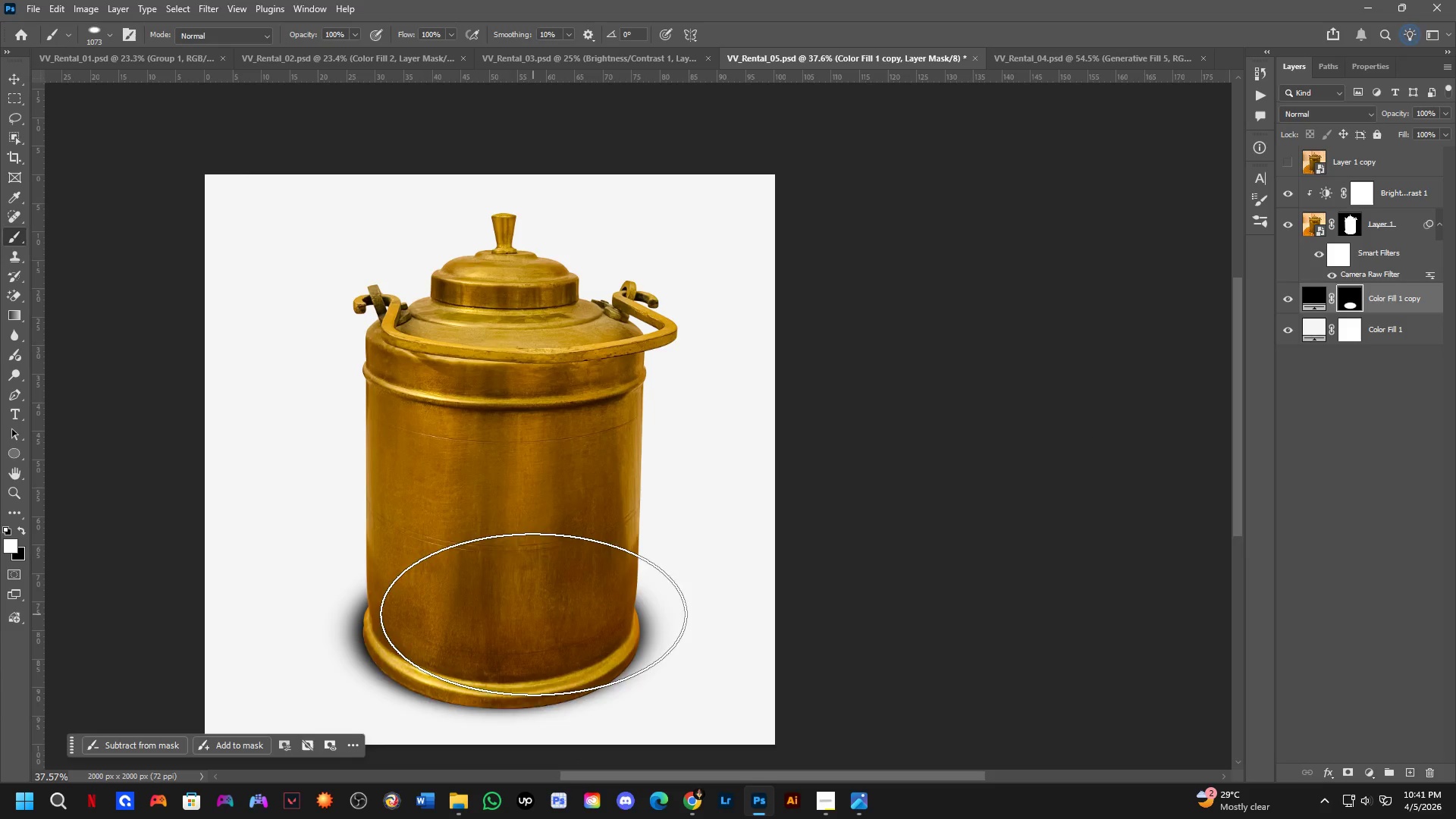 
key(Control+ControlLeft)
 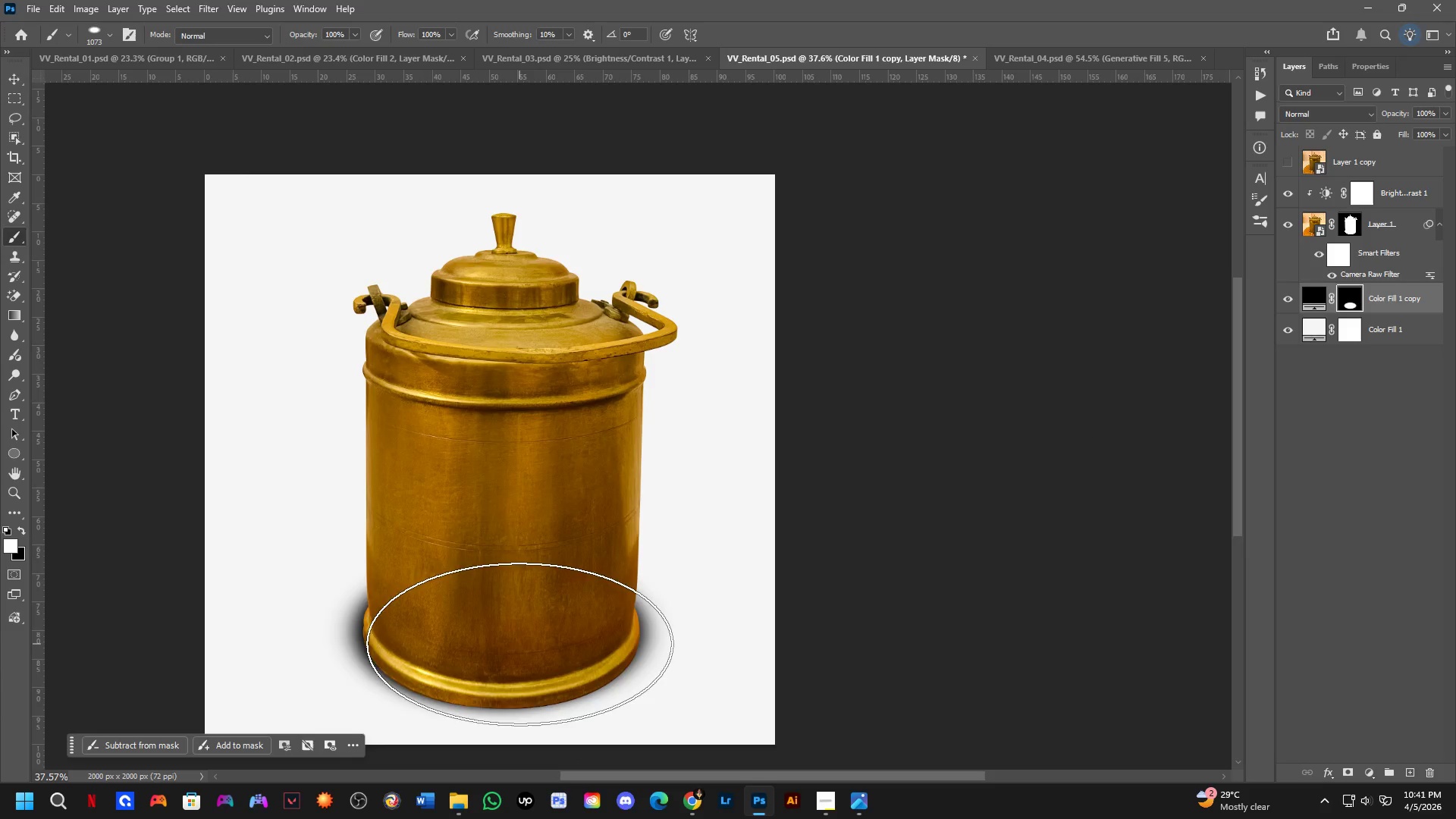 
key(Control+Z)
 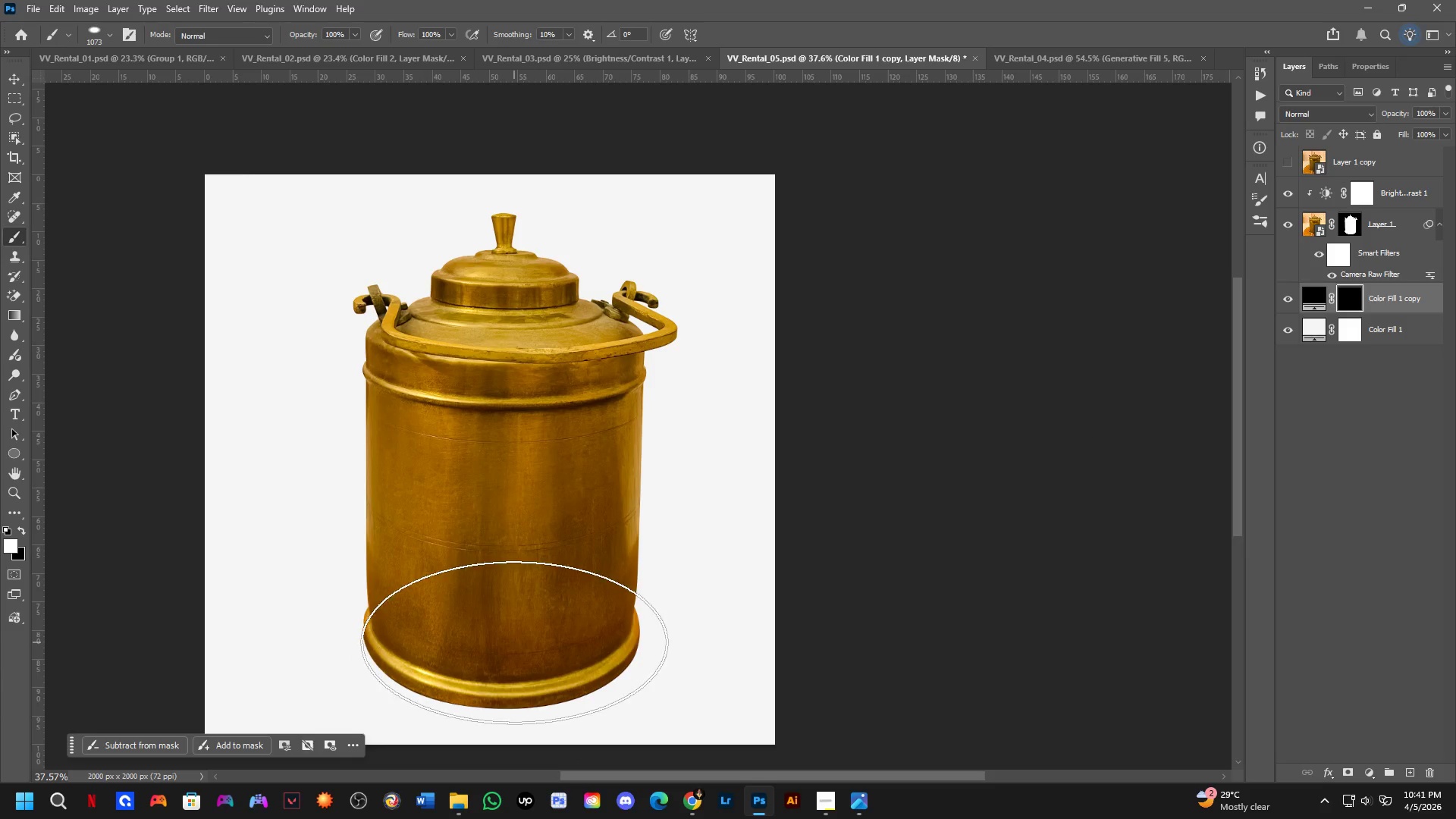 
hold_key(key=AltLeft, duration=0.36)
 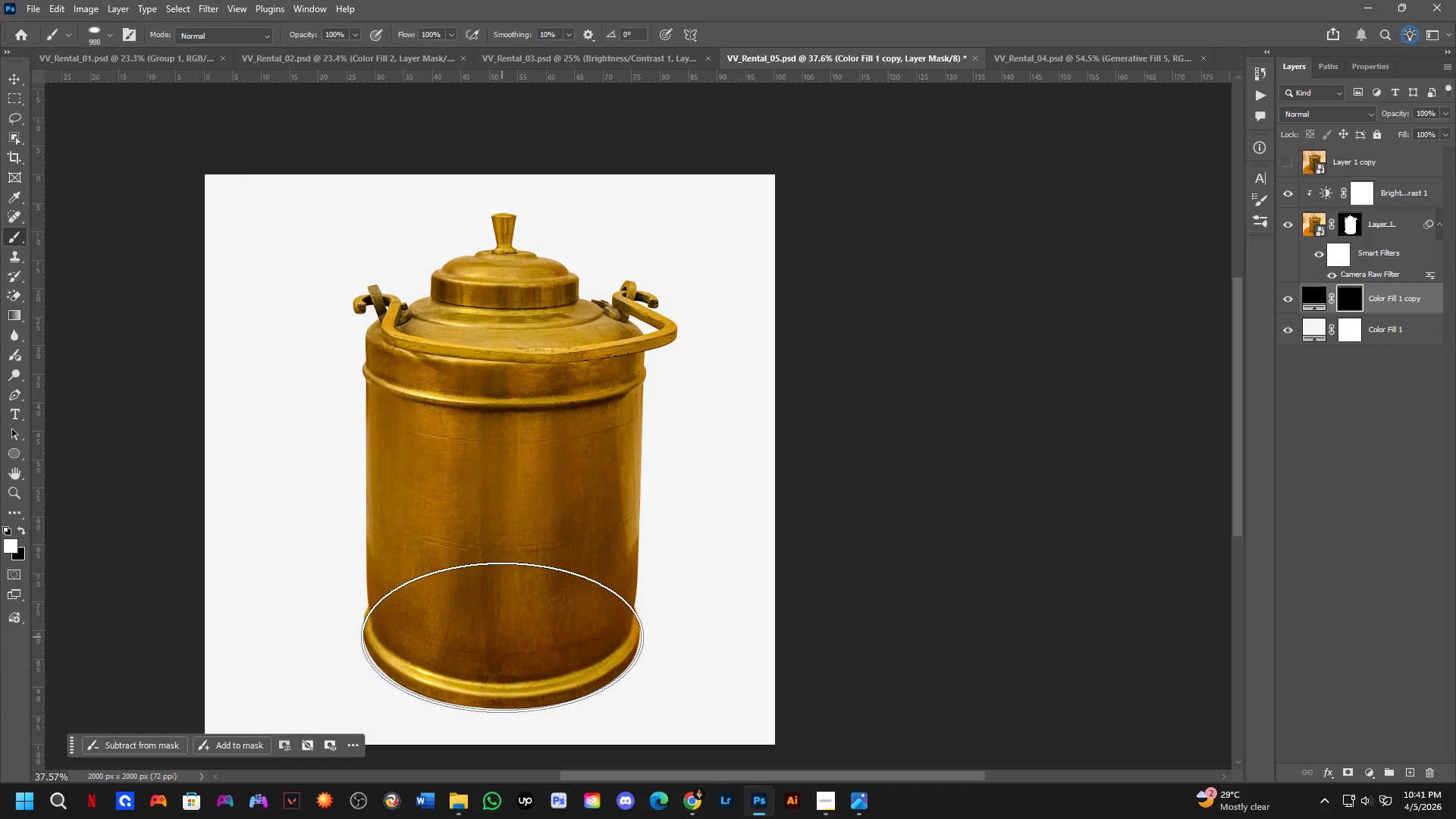 
left_click([507, 637])
 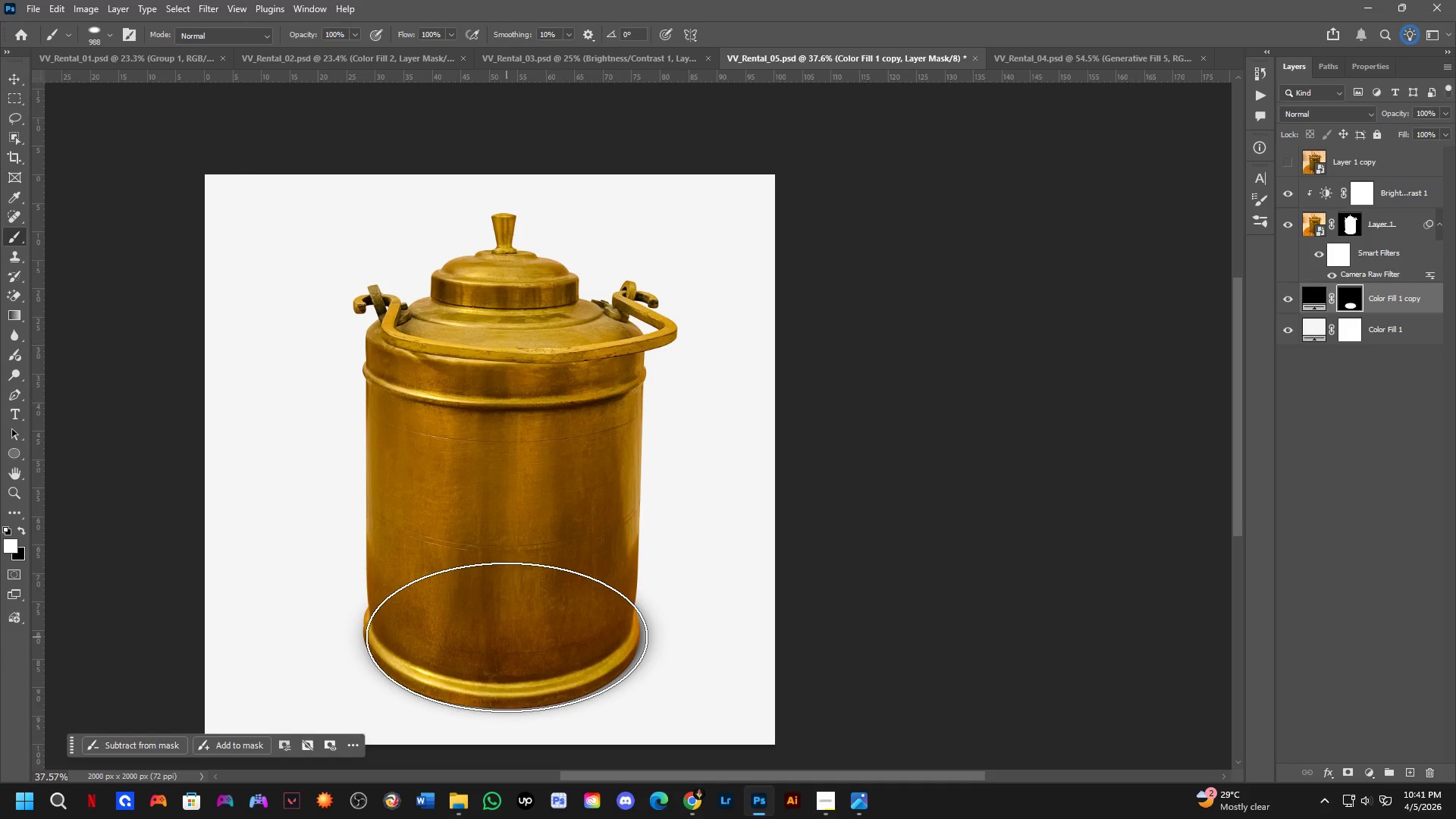 
hold_key(key=AltLeft, duration=0.61)
 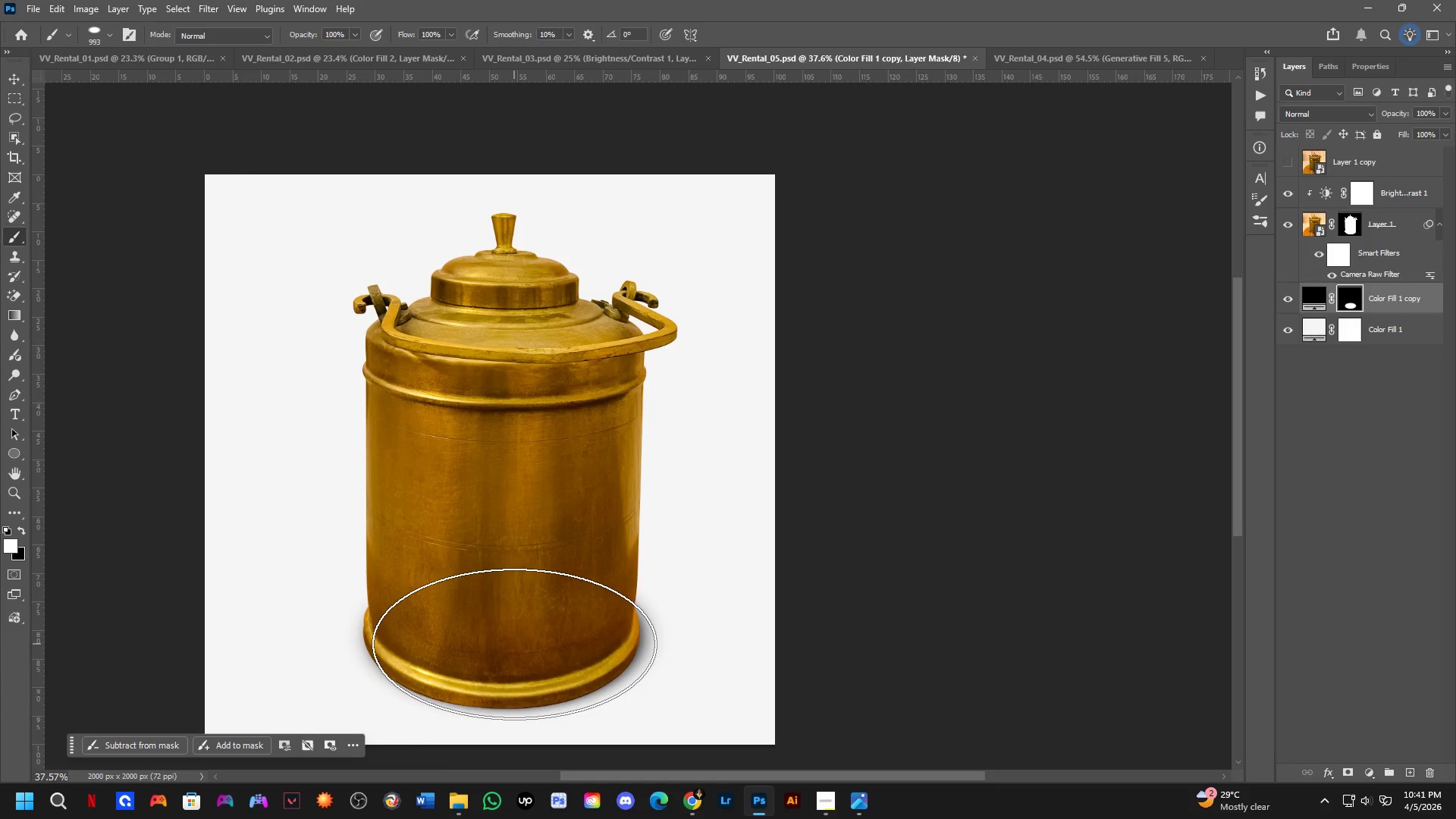 
hold_key(key=AltLeft, duration=0.33)
 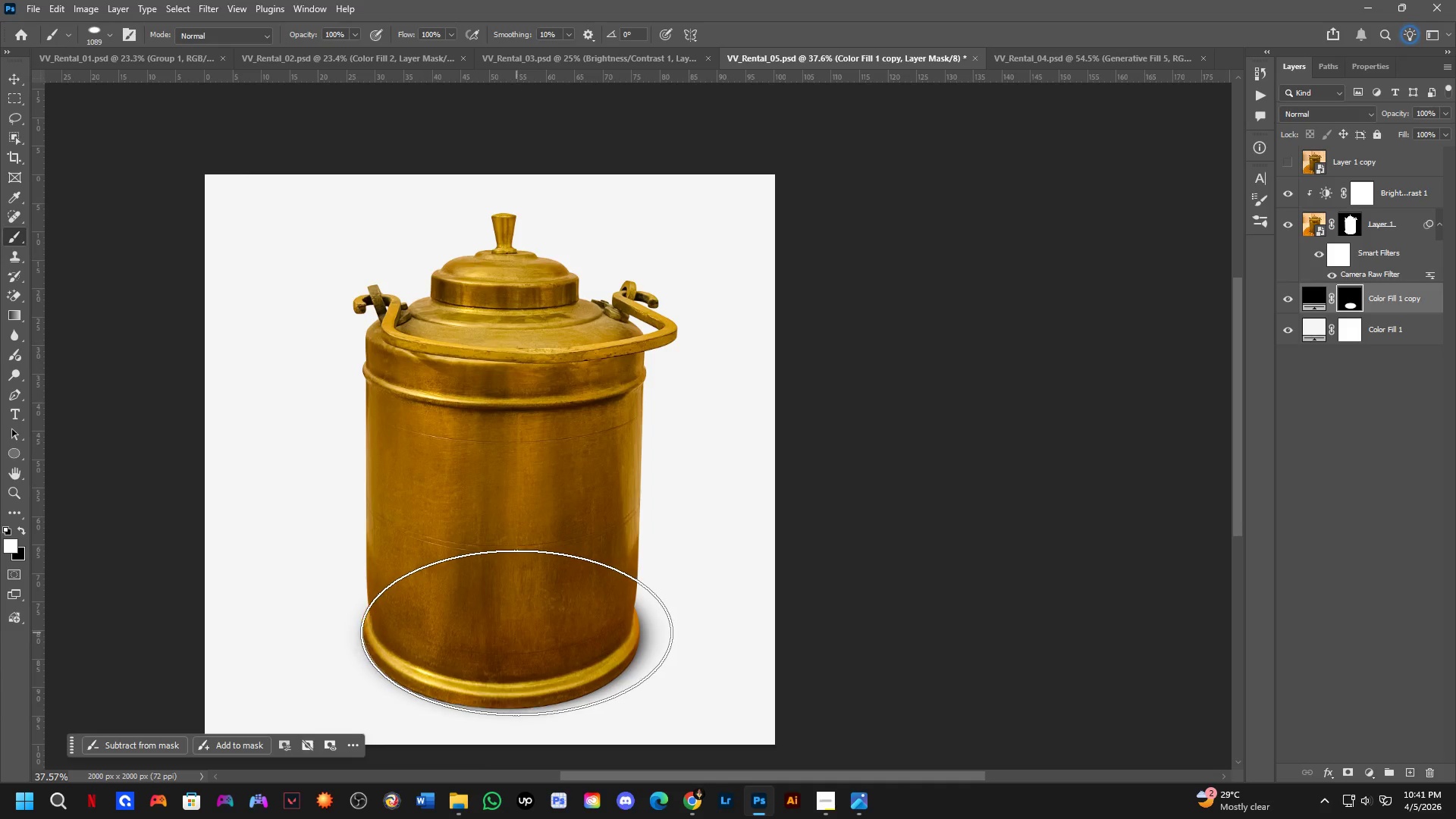 
left_click([516, 632])
 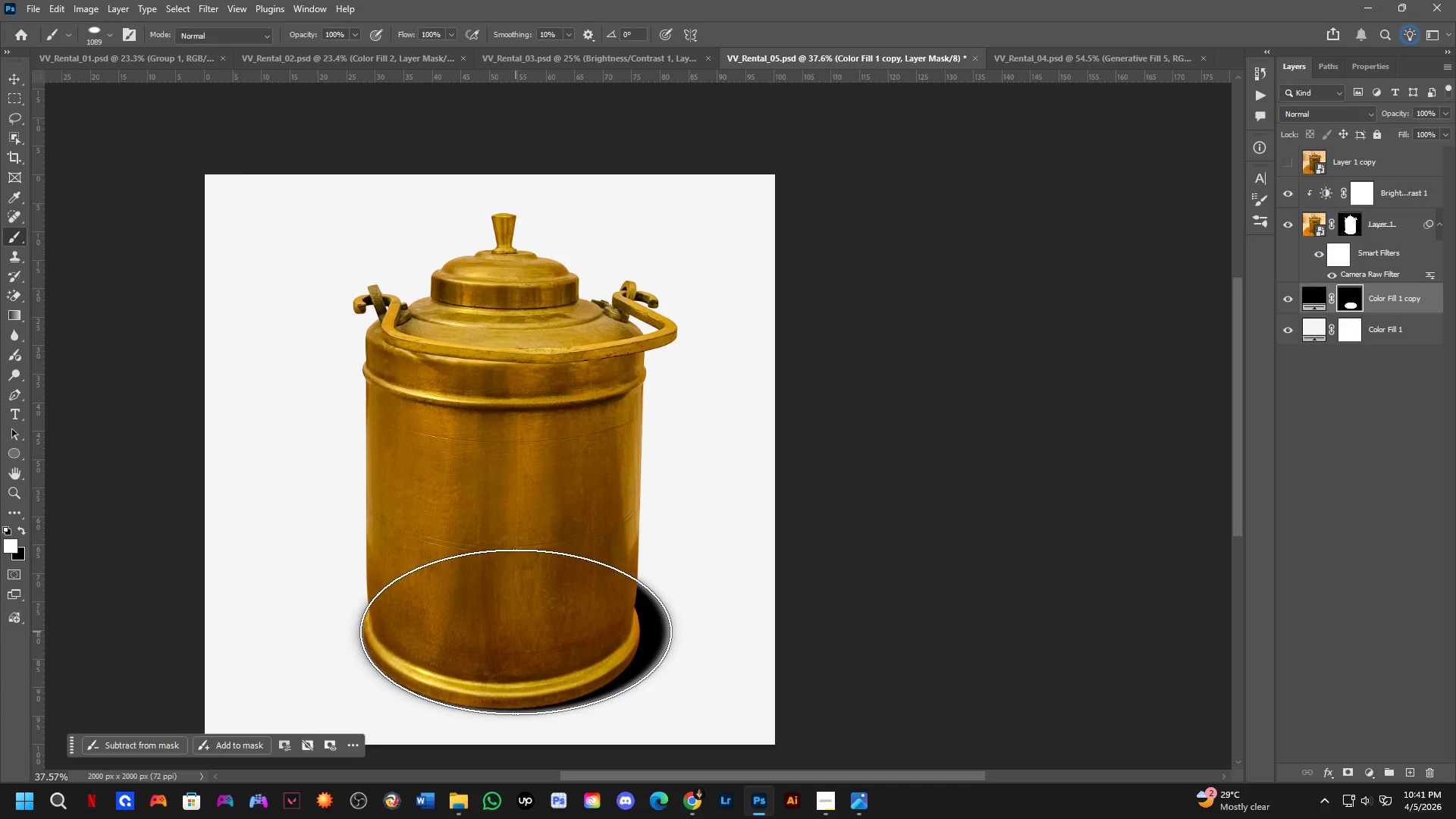 
key(Shift+ShiftLeft)
 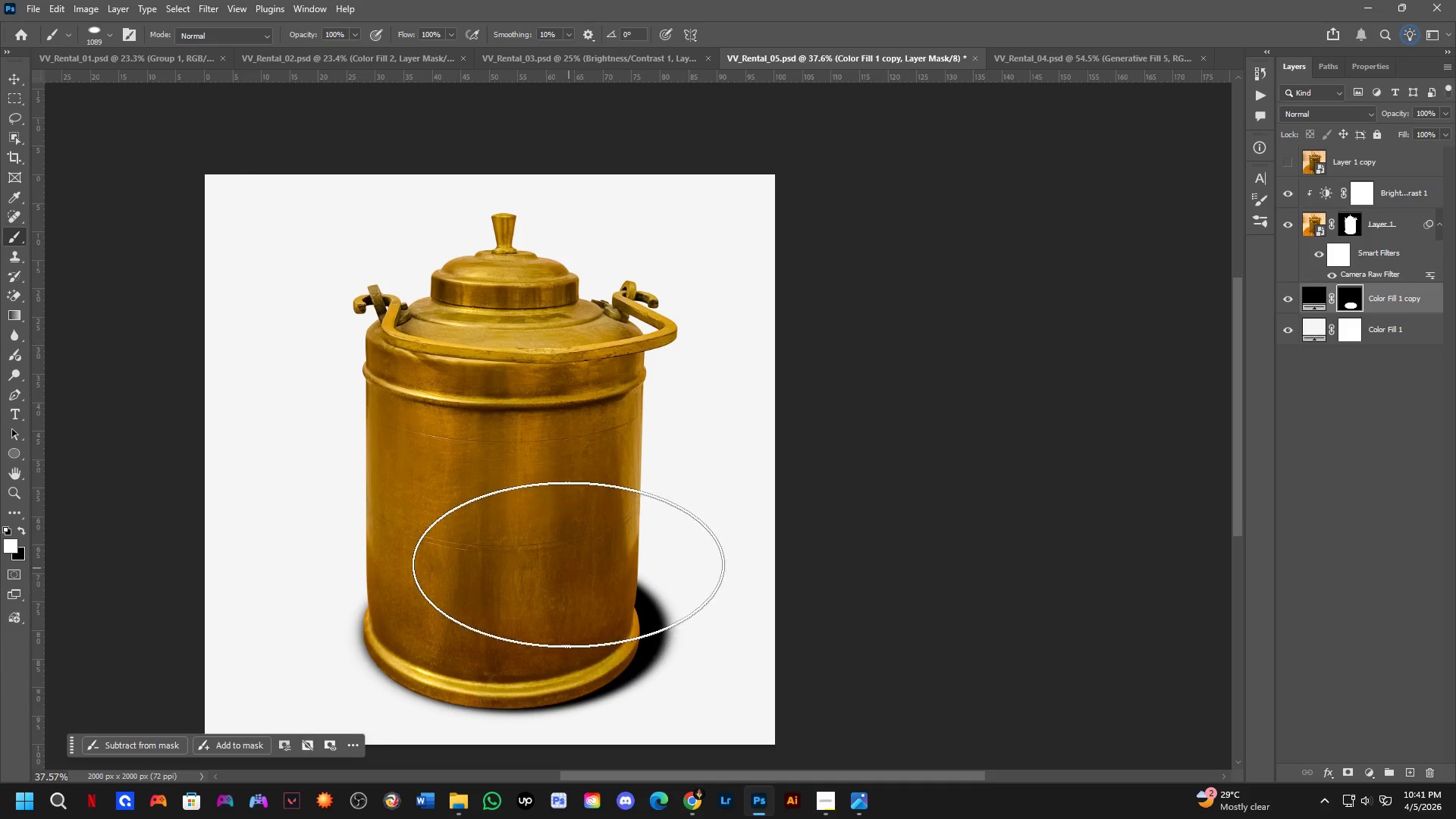 
key(X)
 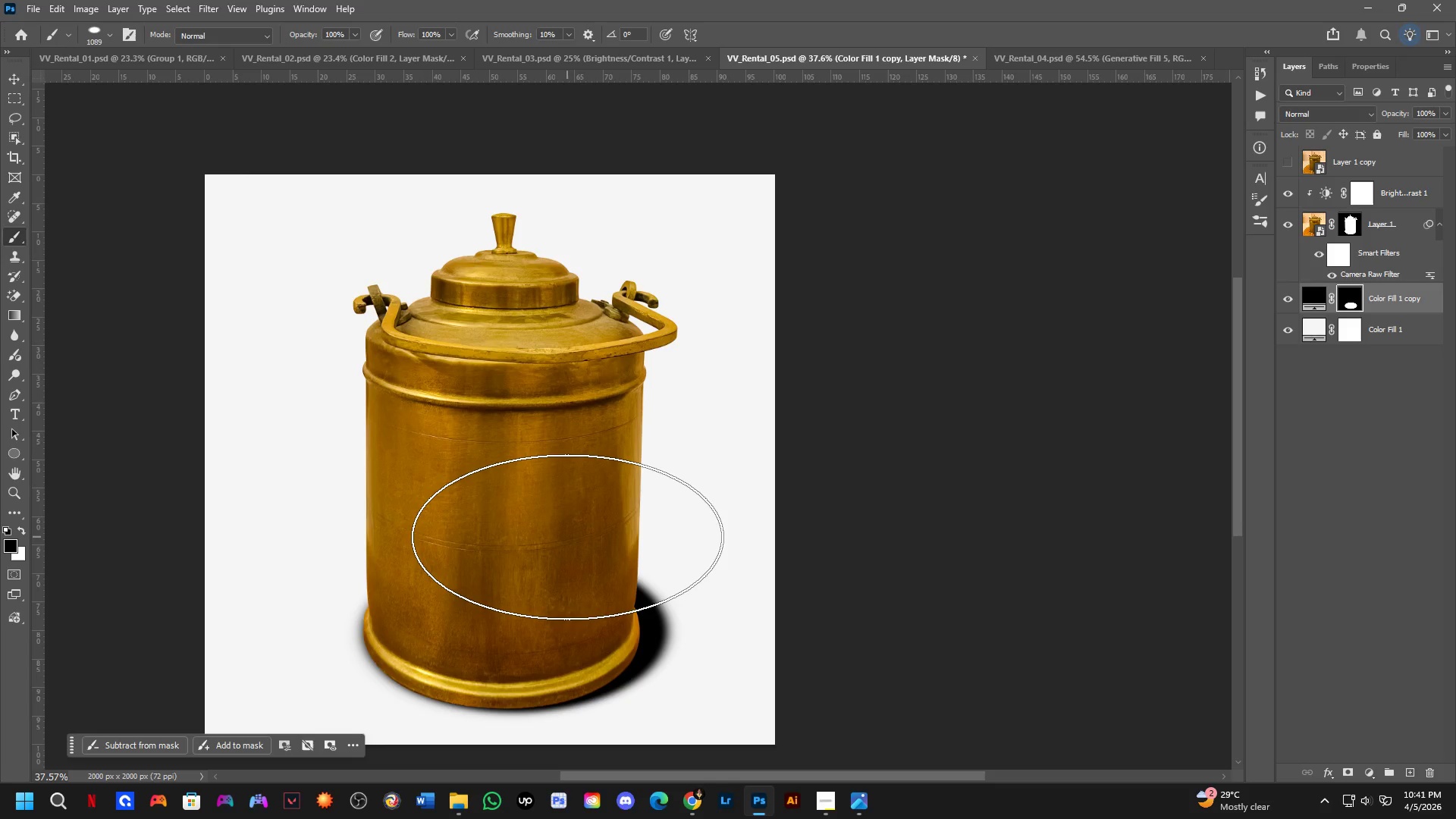 
left_click_drag(start_coordinate=[568, 538], to_coordinate=[797, 596])
 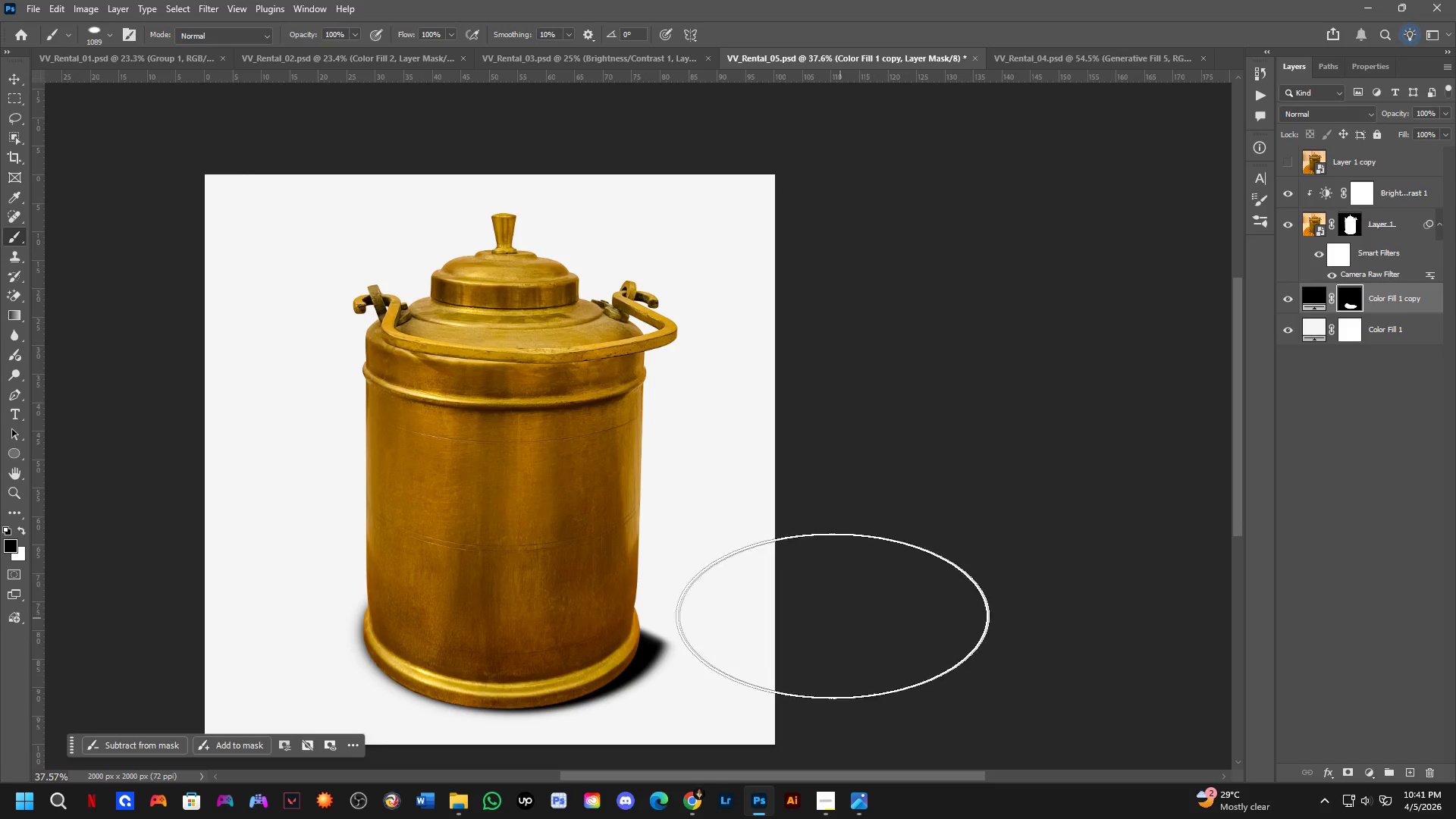 
key(Control+Z)
 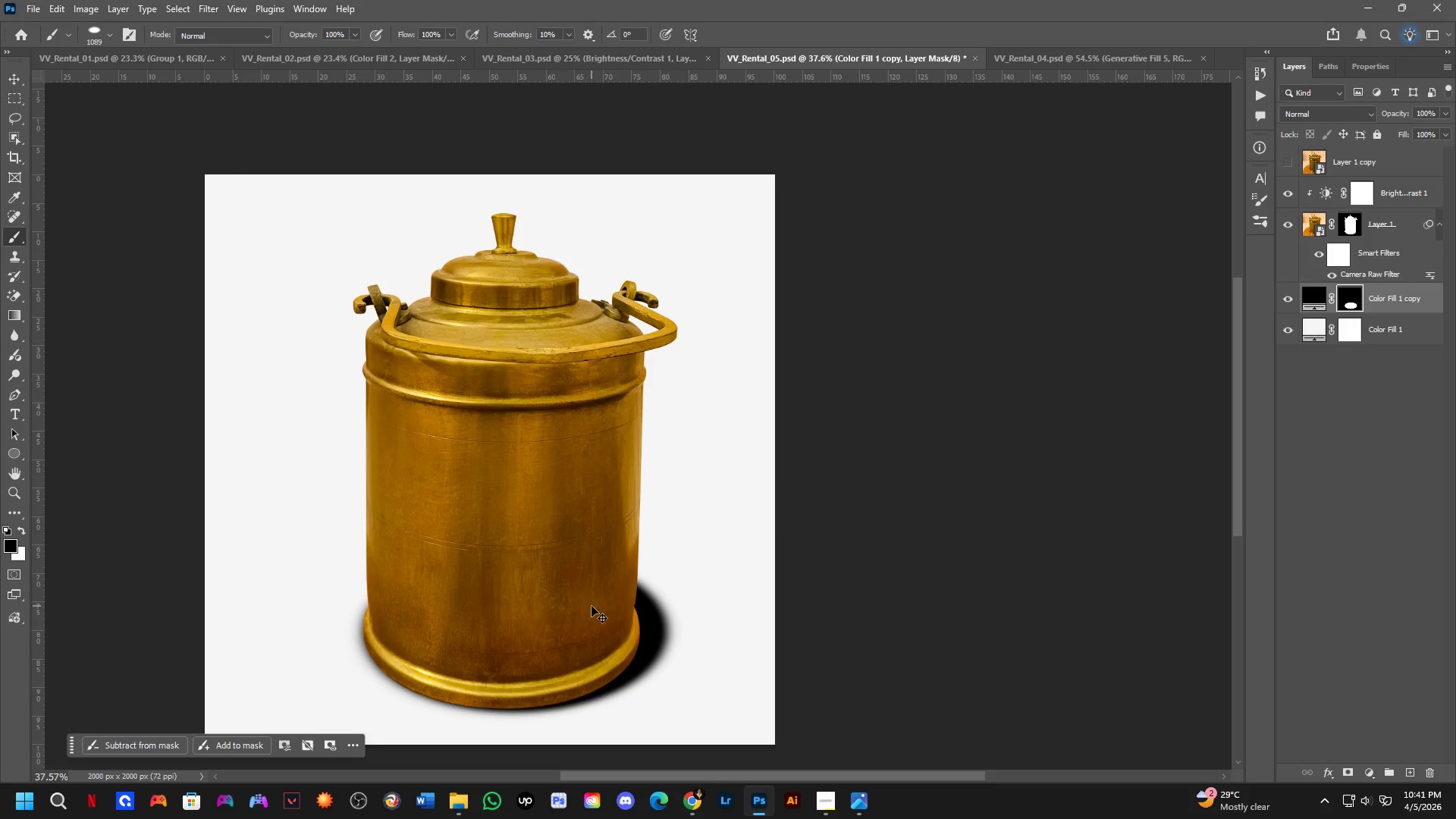 
key(Control+Z)
 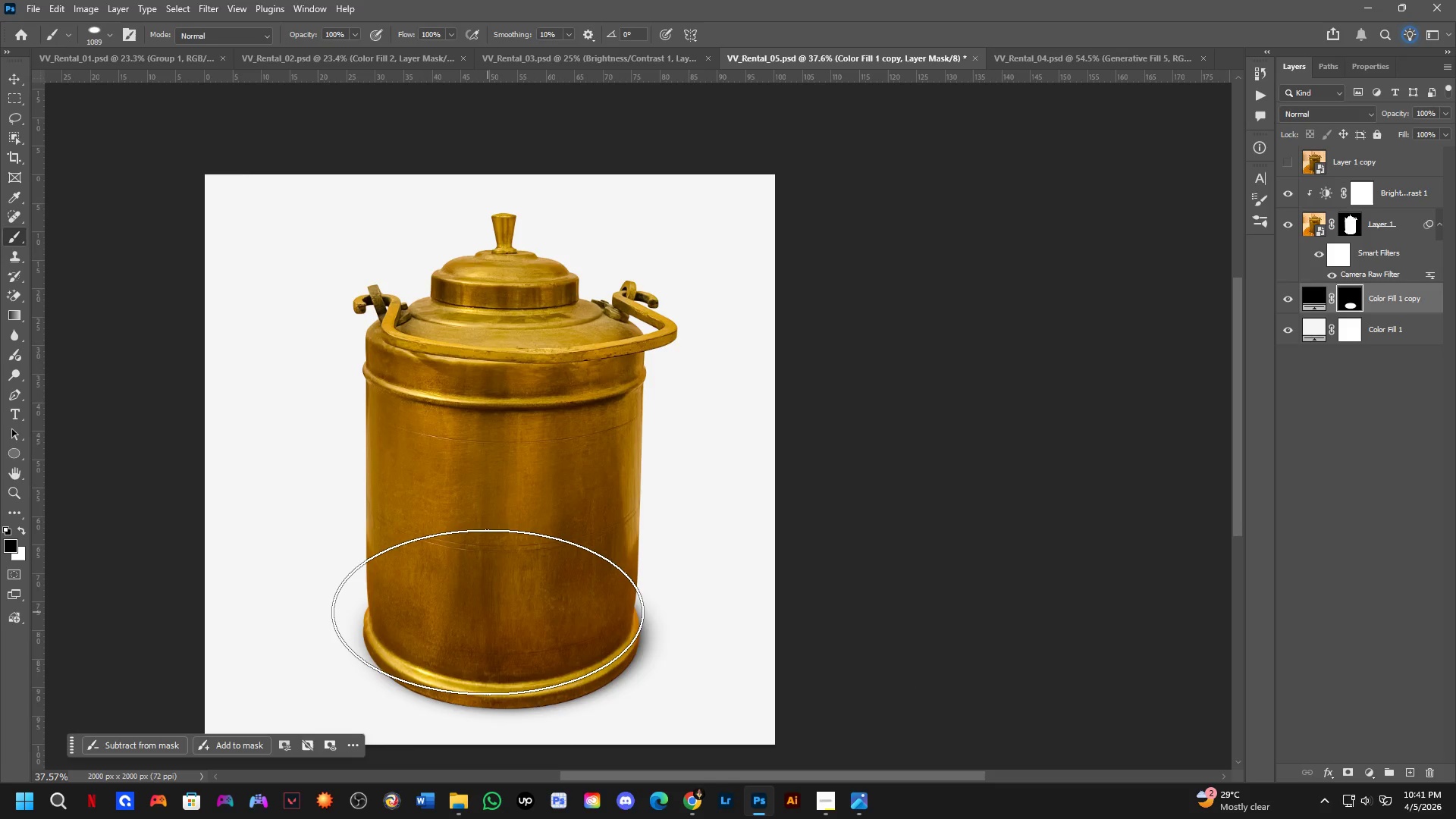 
hold_key(key=AltLeft, duration=0.52)
 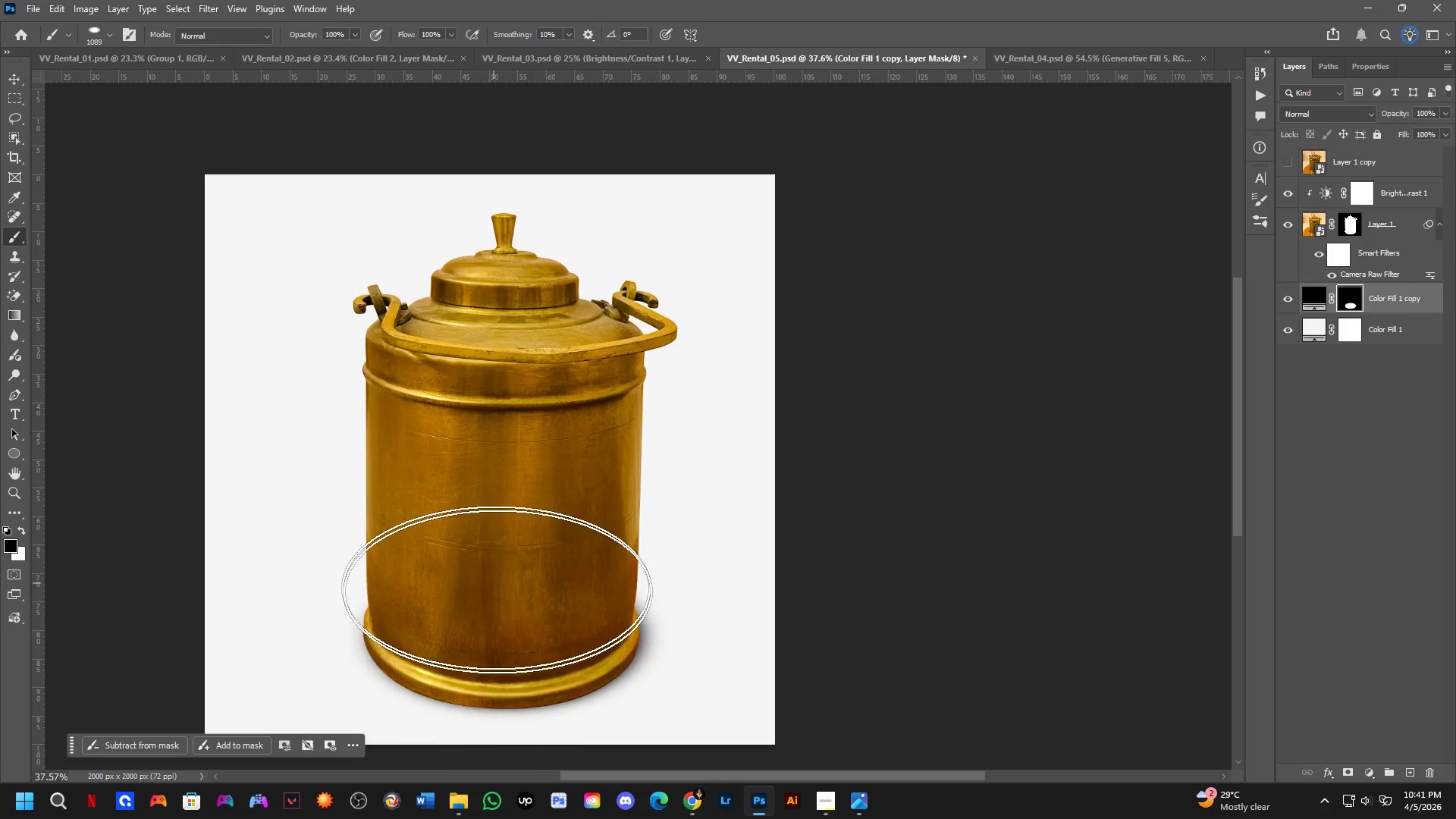 
hold_key(key=AltLeft, duration=0.38)
 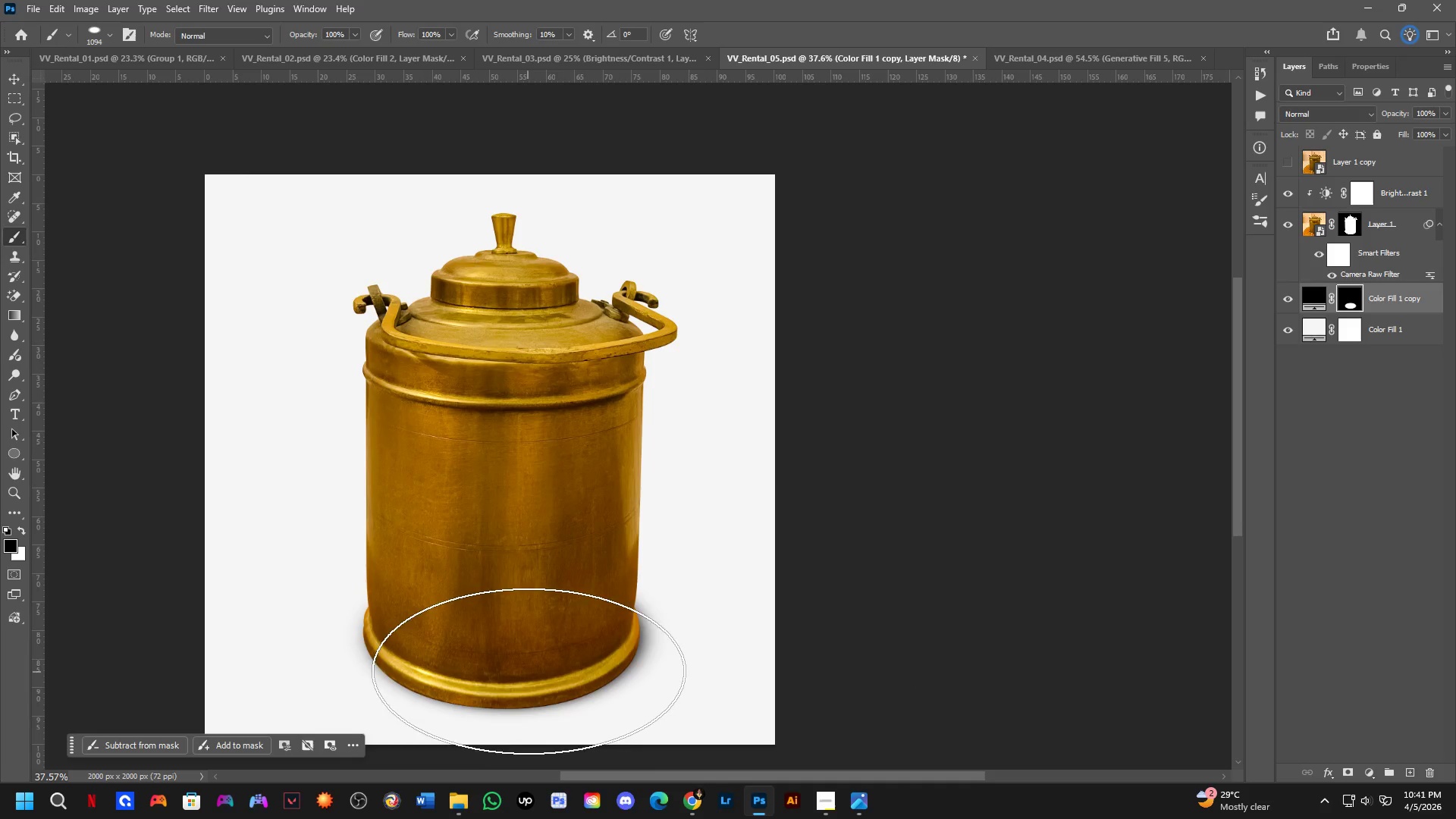 
hold_key(key=AltLeft, duration=0.56)
 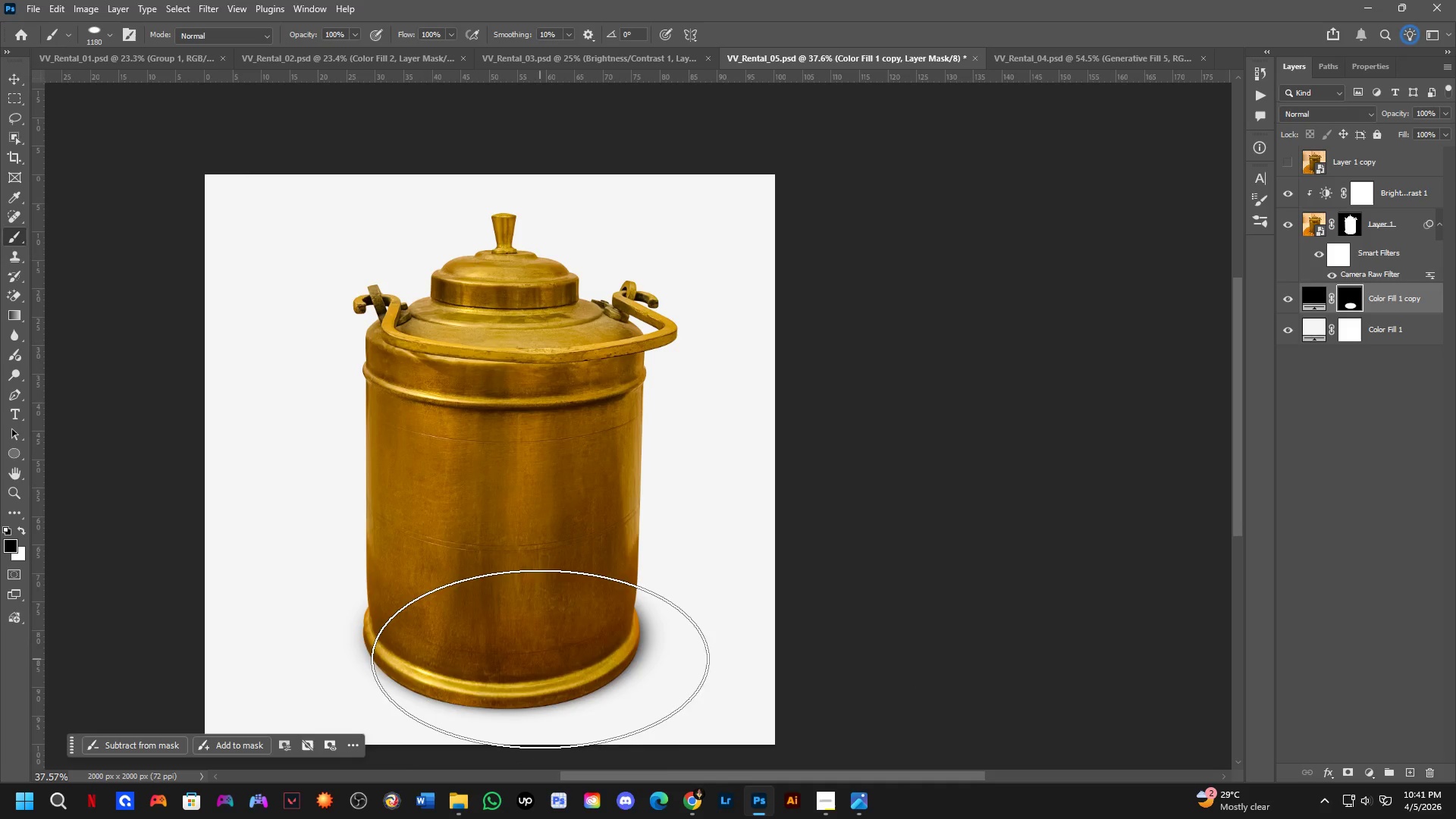 
key(Alt+AltLeft)
 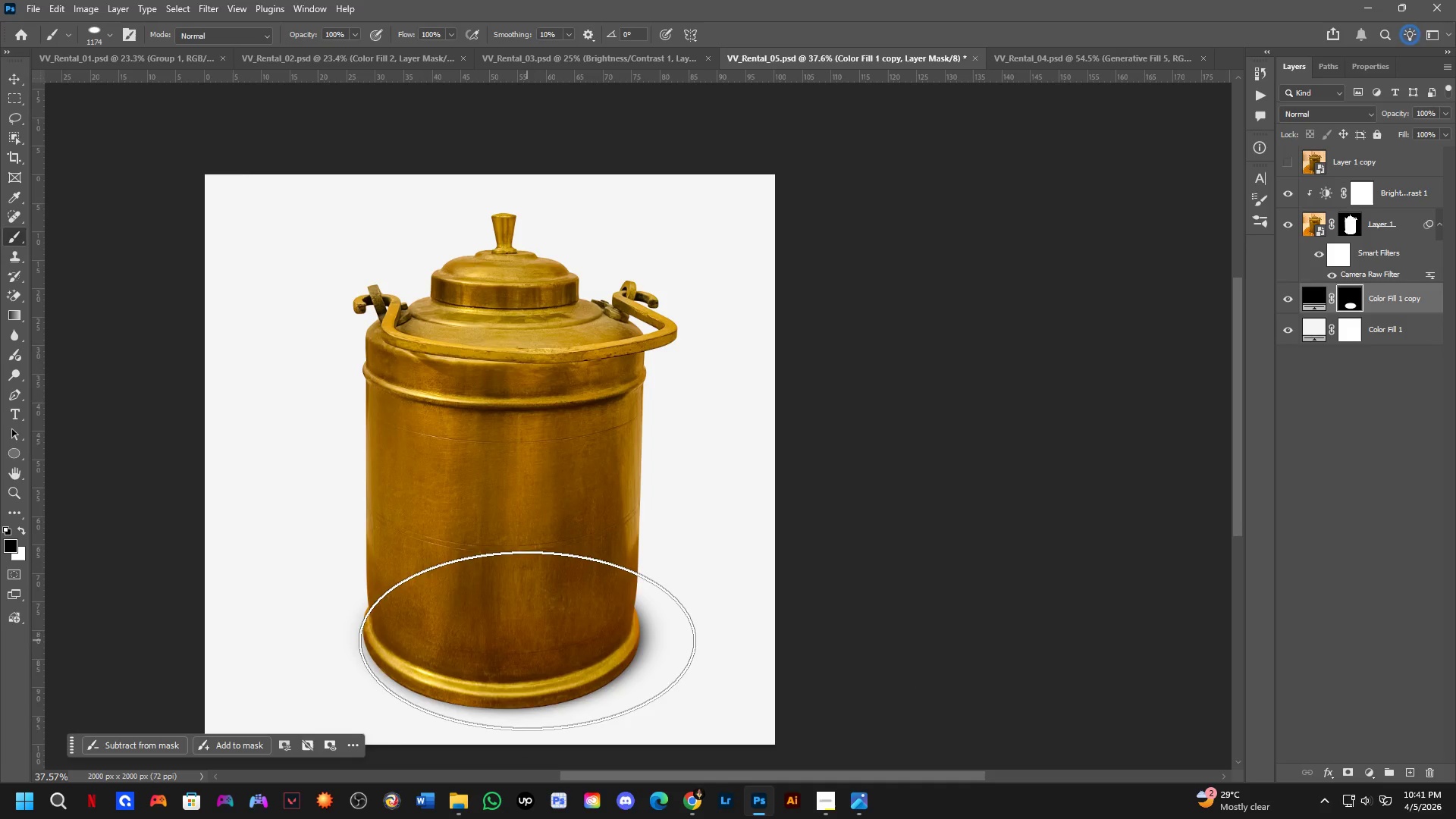 
hold_key(key=AltLeft, duration=0.36)
 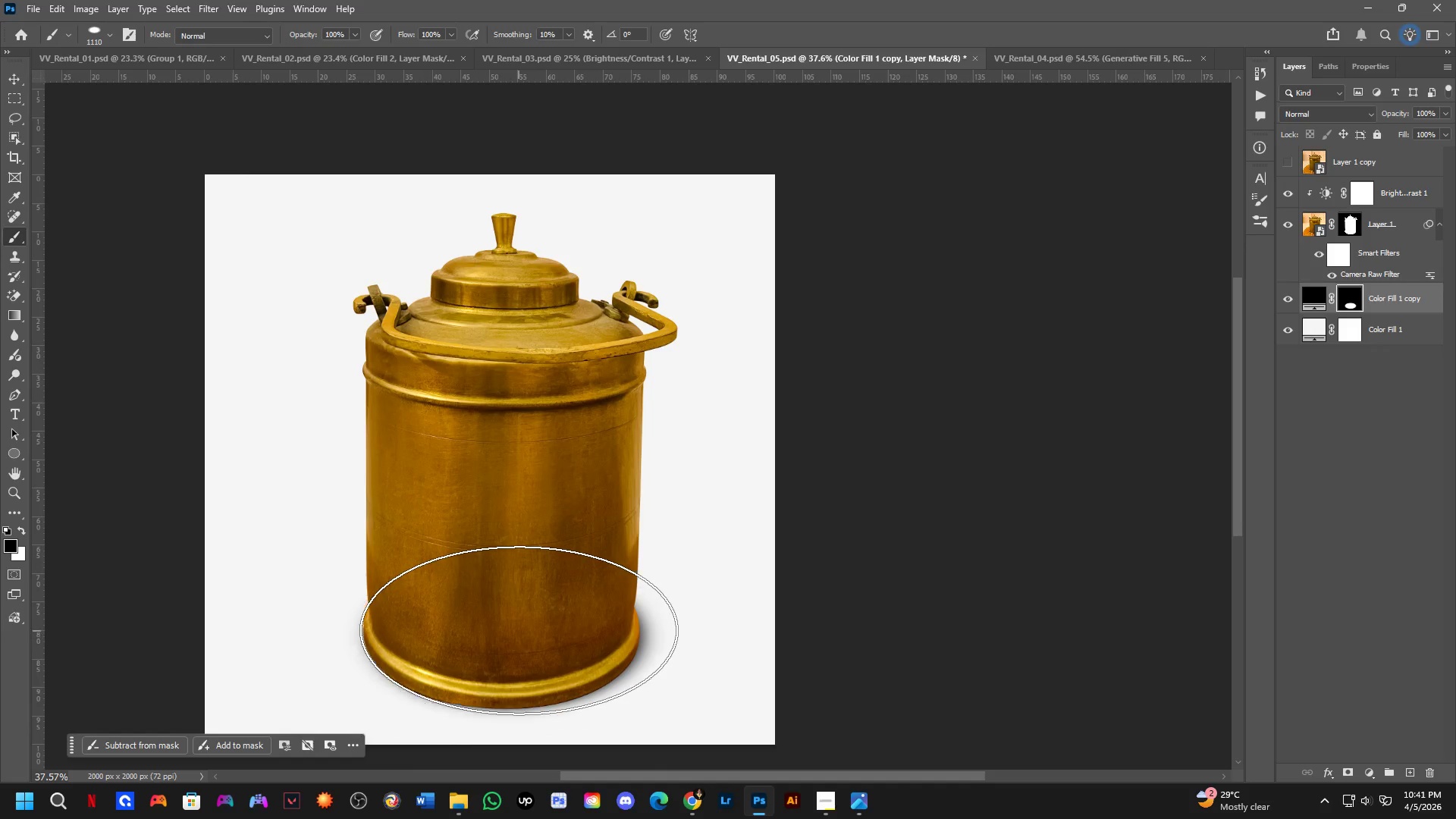 
left_click([518, 628])
 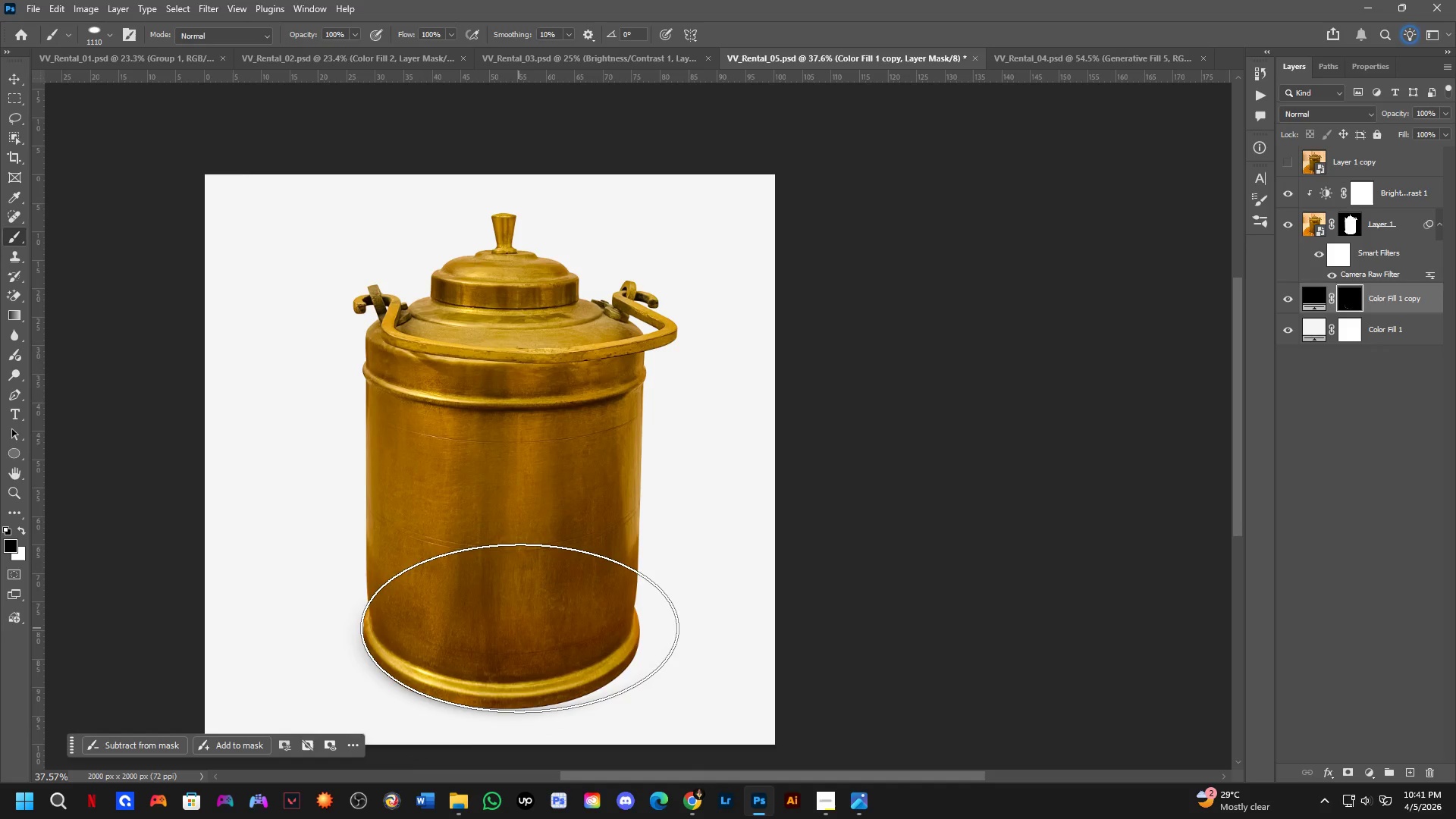 
key(Control+ControlLeft)
 